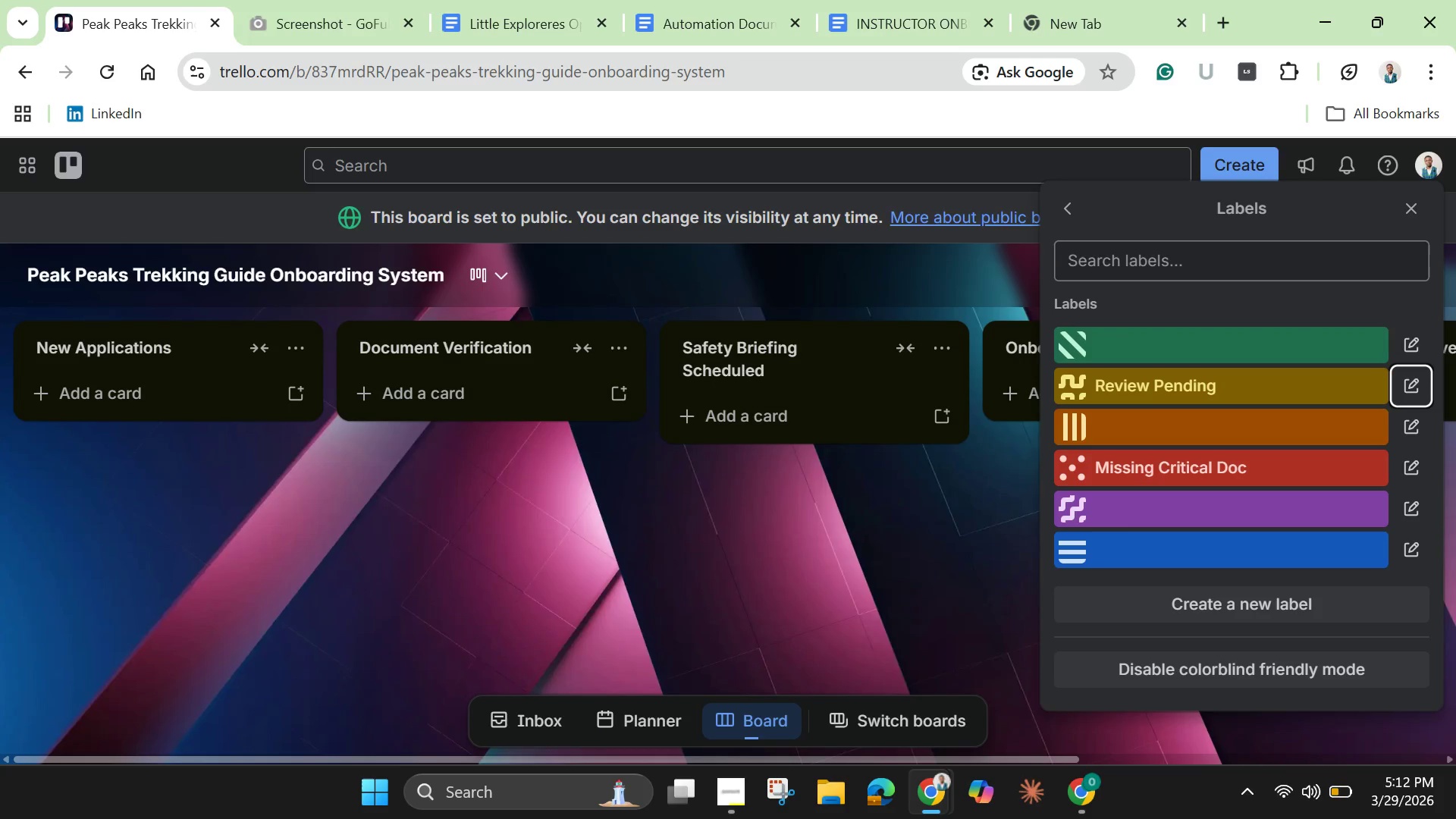 
wait(8.8)
 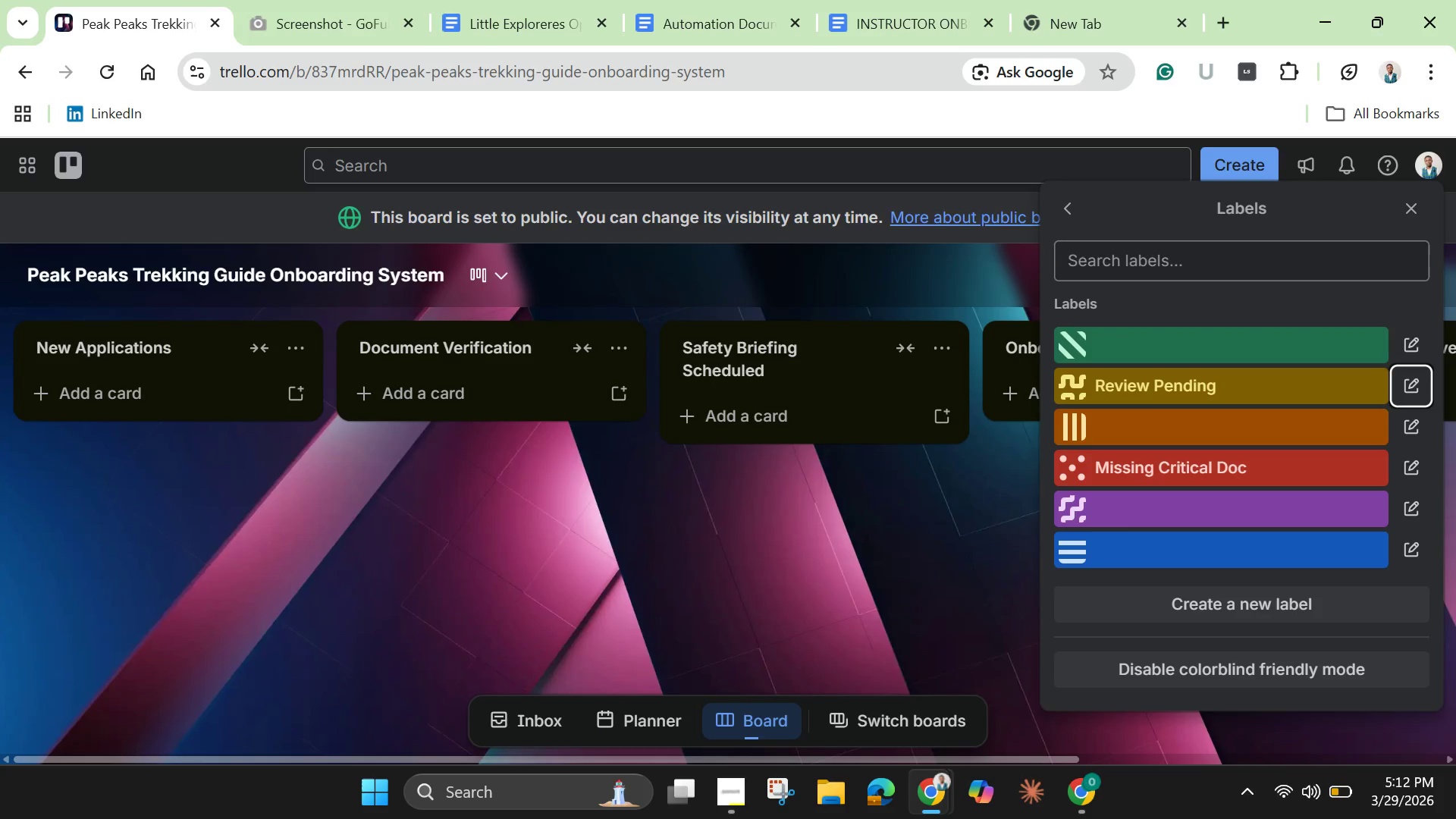 
type(Fully certified )
 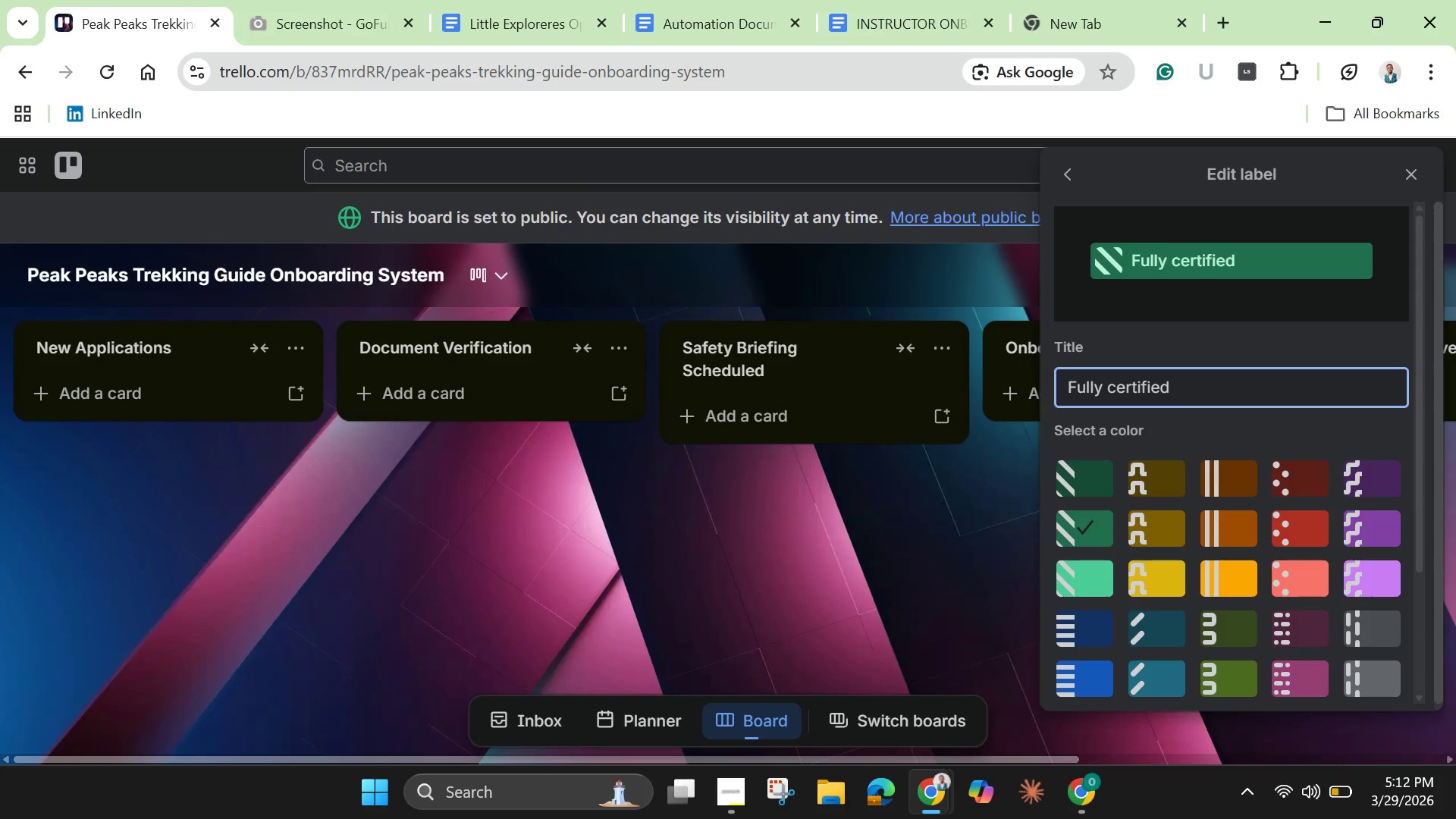 
key(ArrowLeft)
 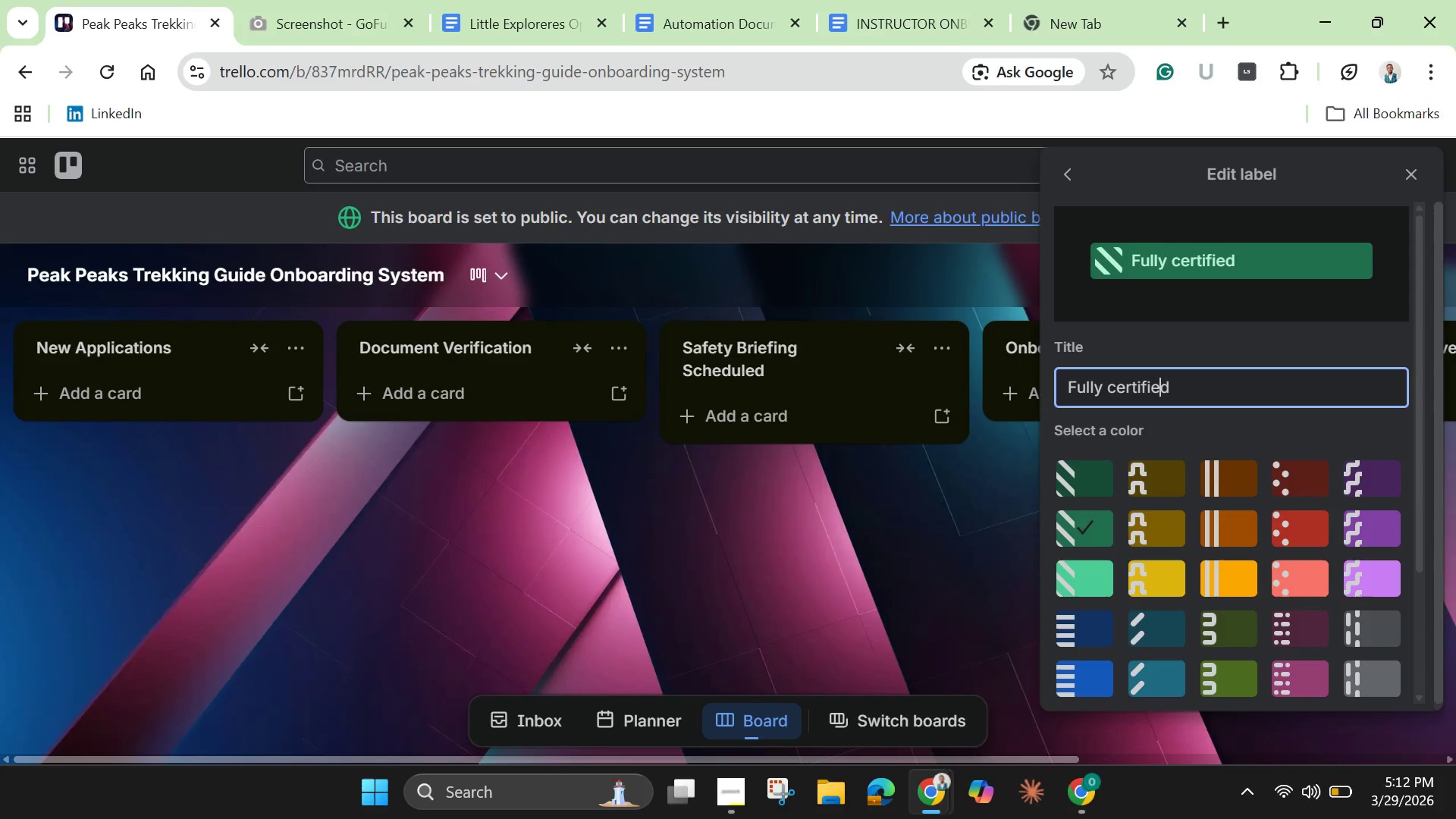 
key(ArrowLeft)
 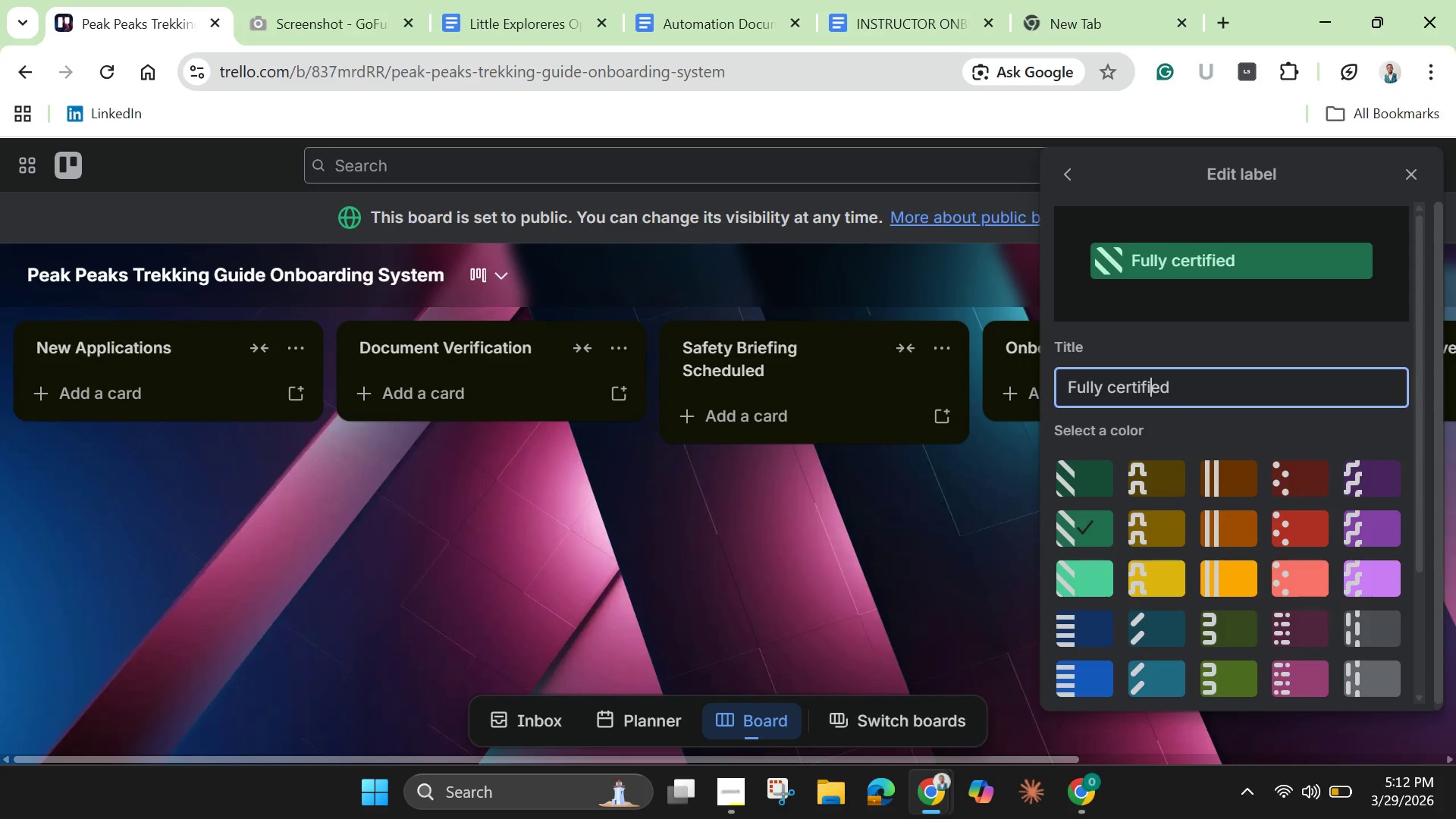 
hold_key(key=ArrowLeft, duration=0.31)
 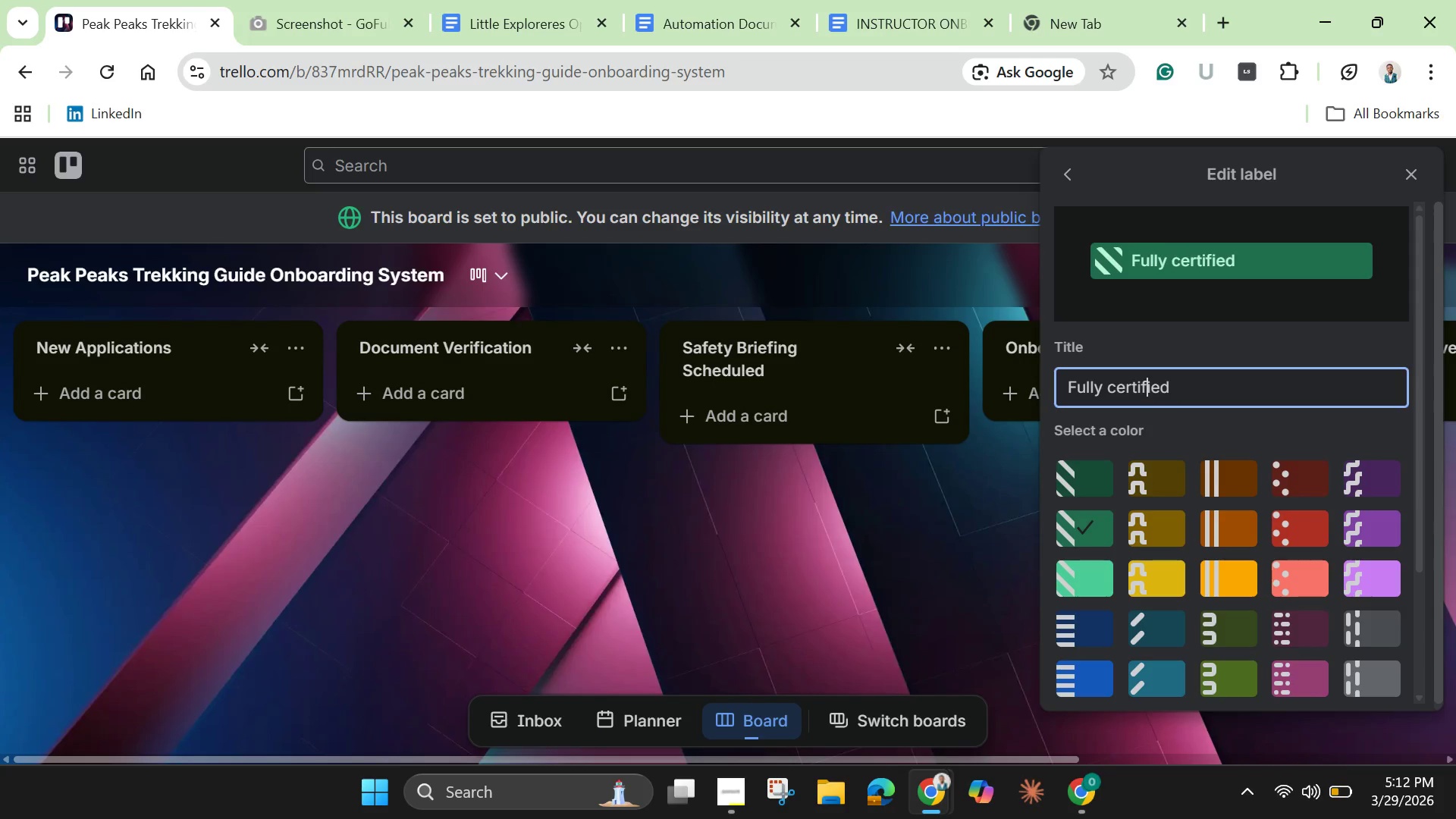 
key(ArrowLeft)
 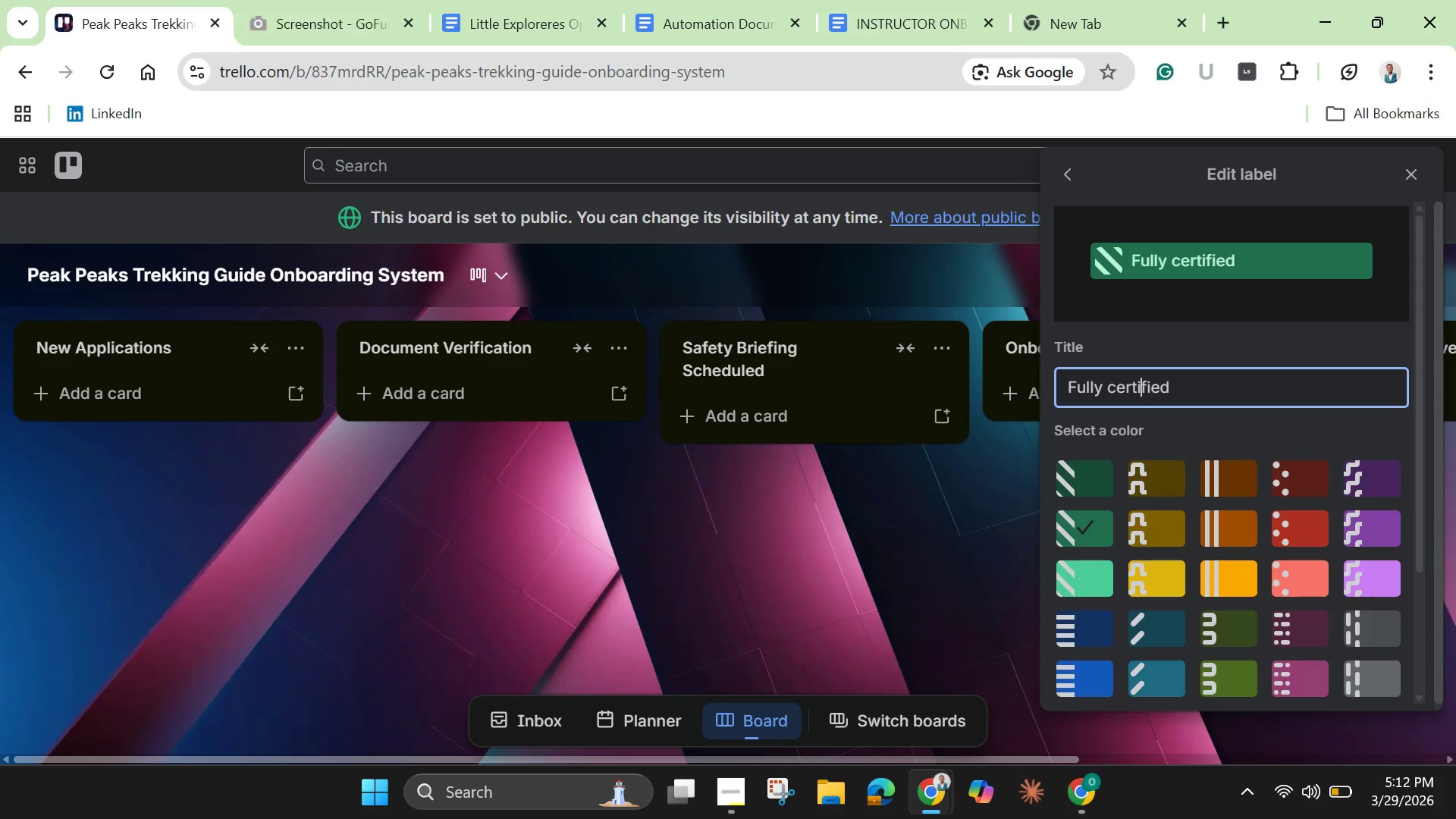 
key(ArrowLeft)
 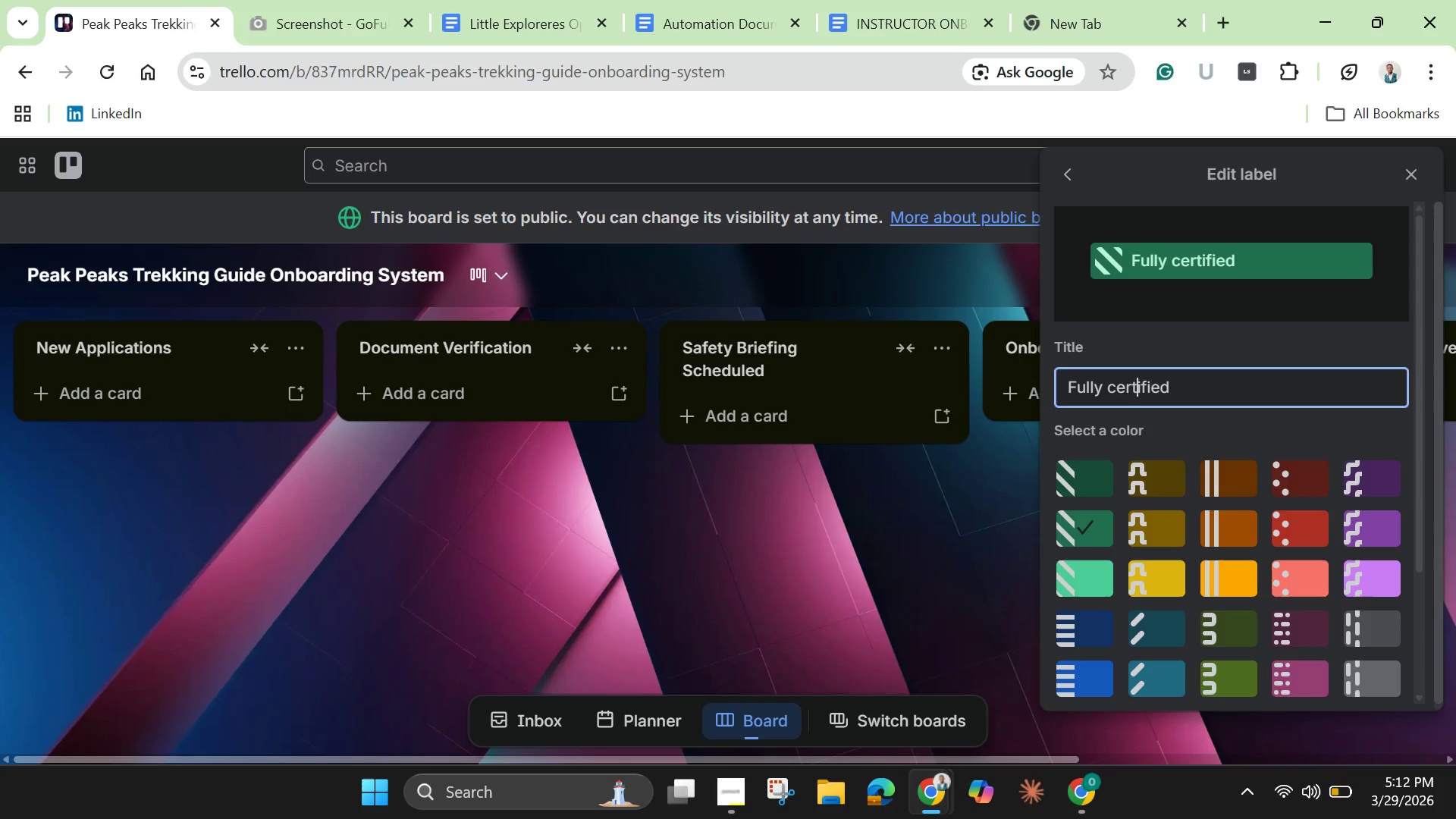 
key(ArrowLeft)
 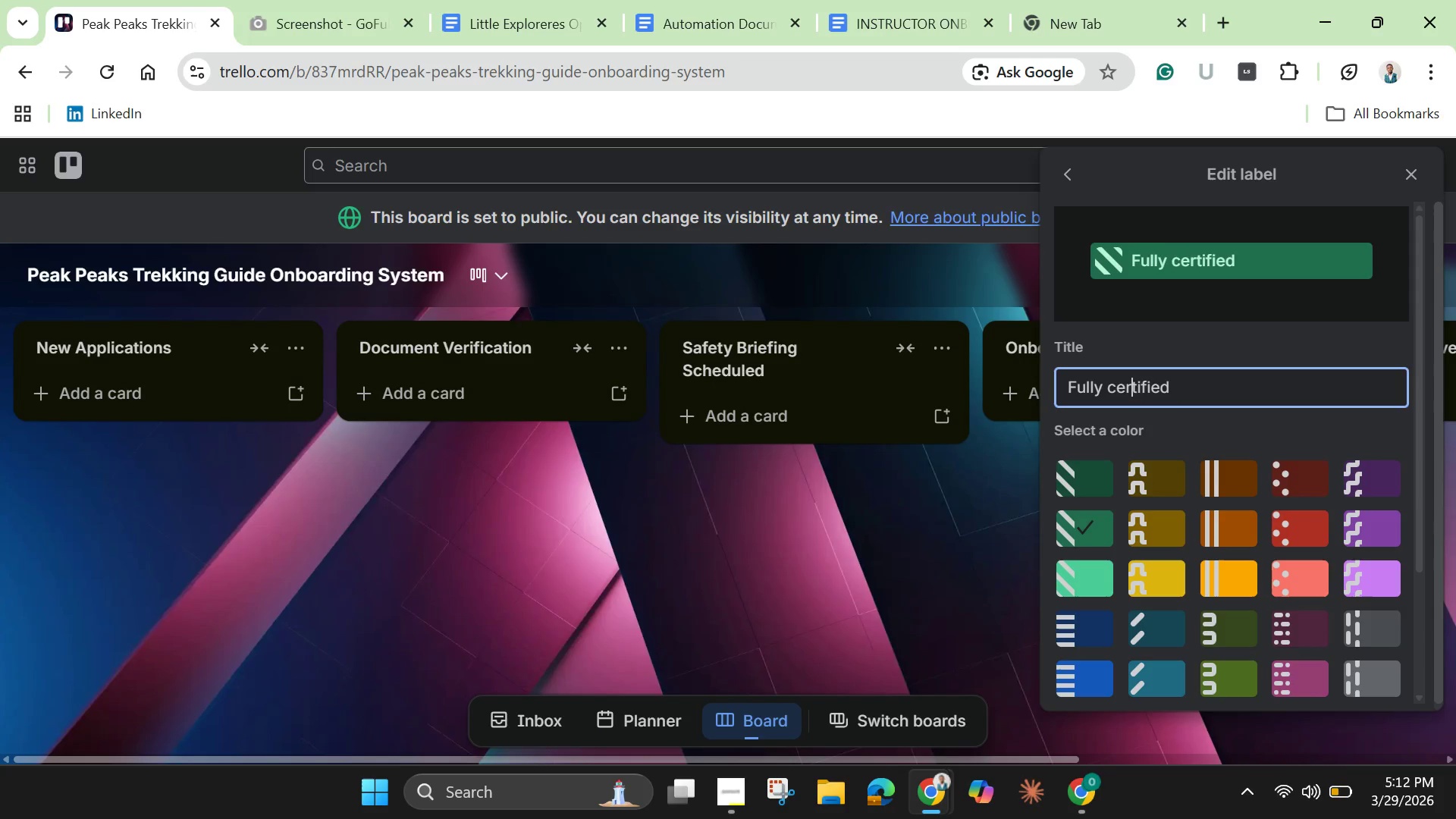 
key(ArrowLeft)
 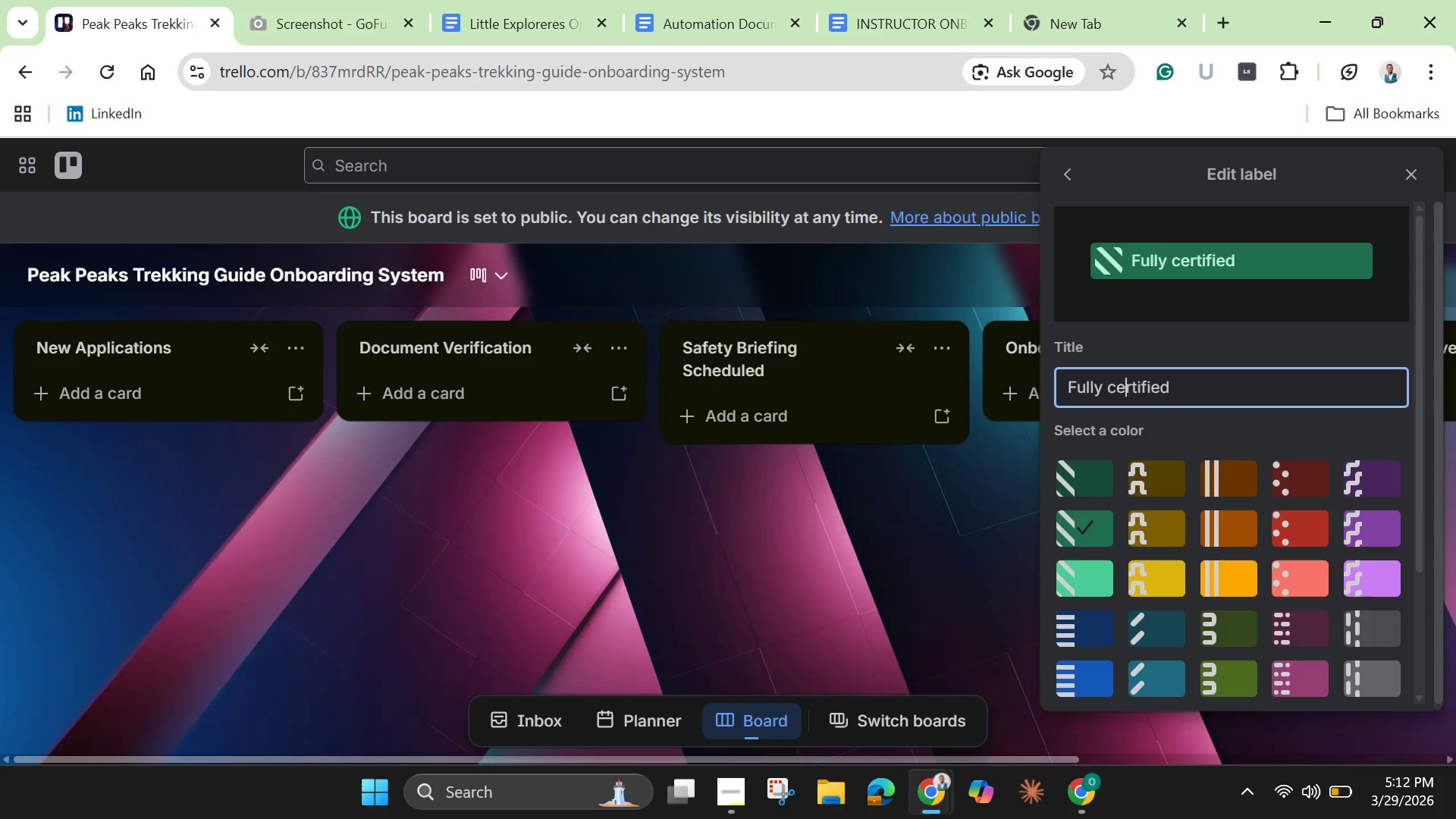 
key(ArrowLeft)
 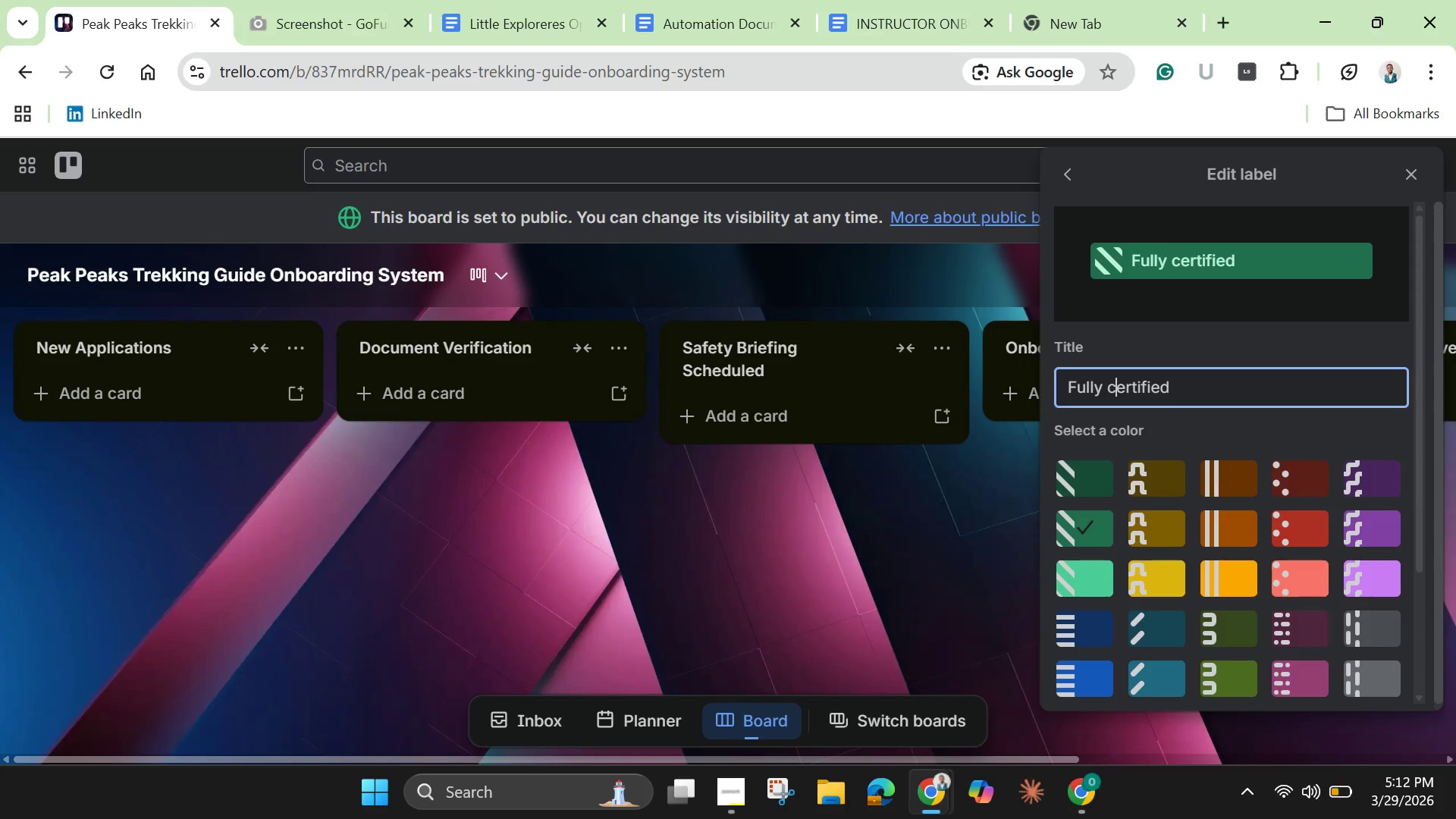 
key(ArrowLeft)
 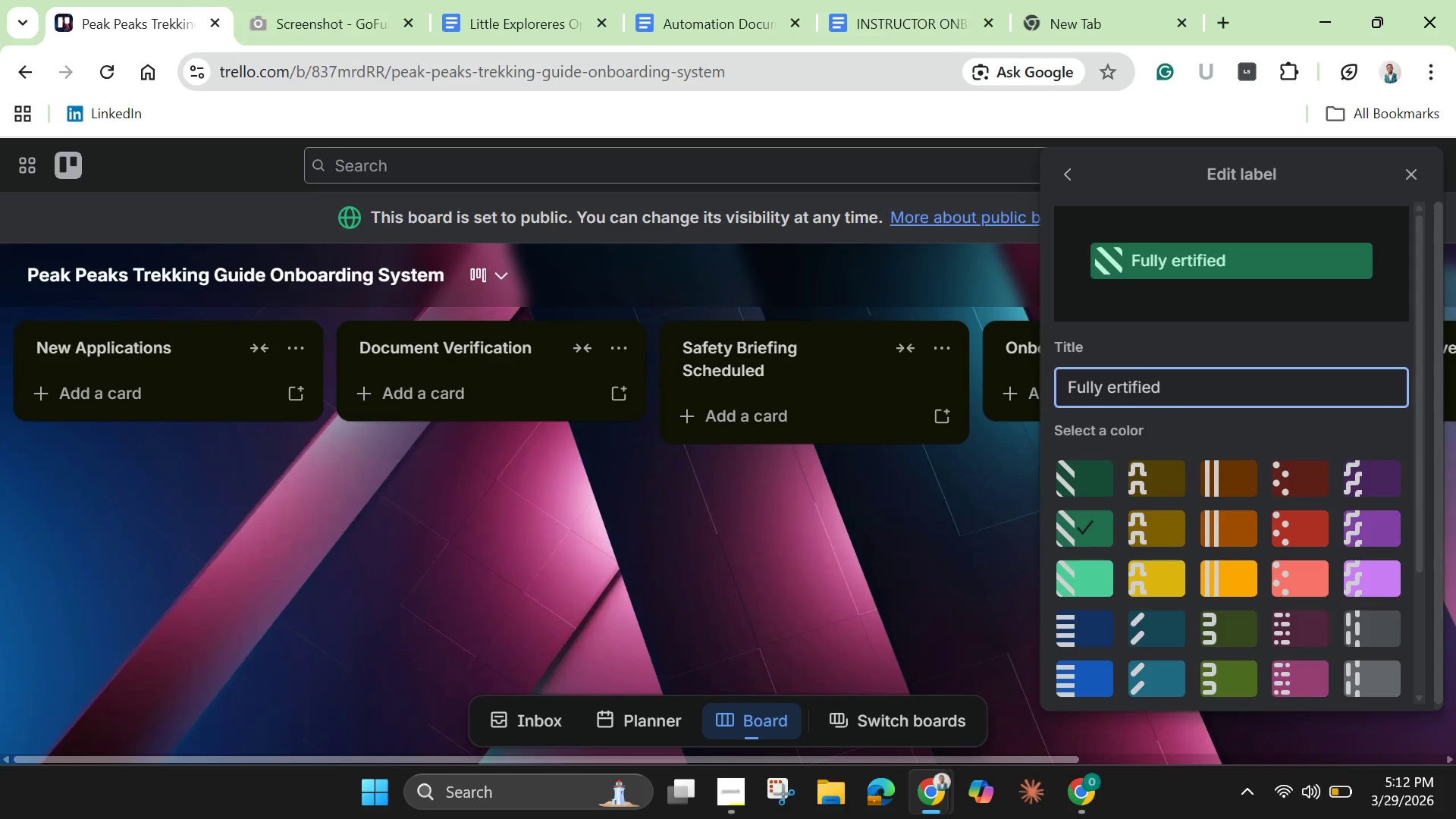 
key(Backspace)
 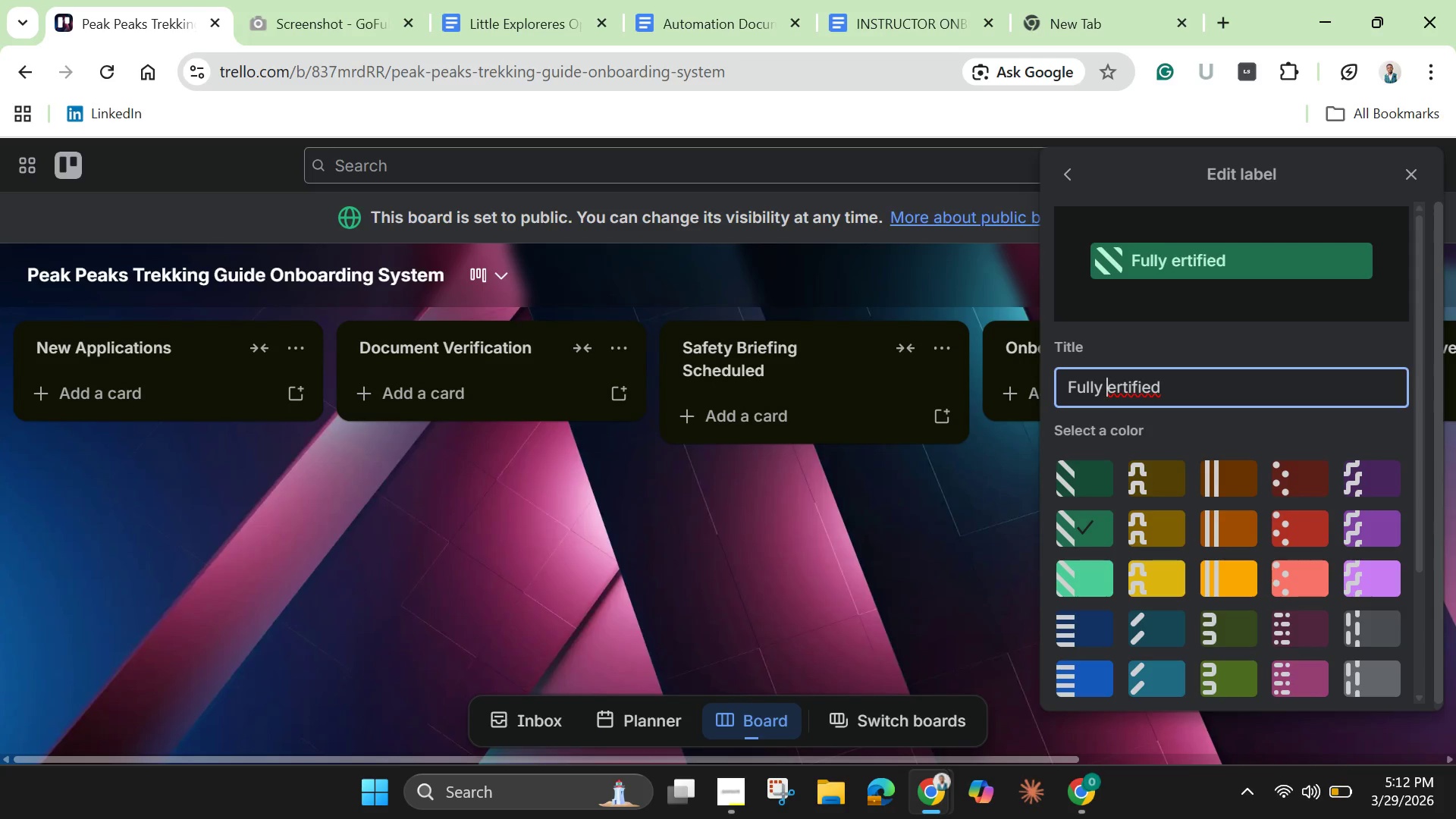 
key(Shift+C)
 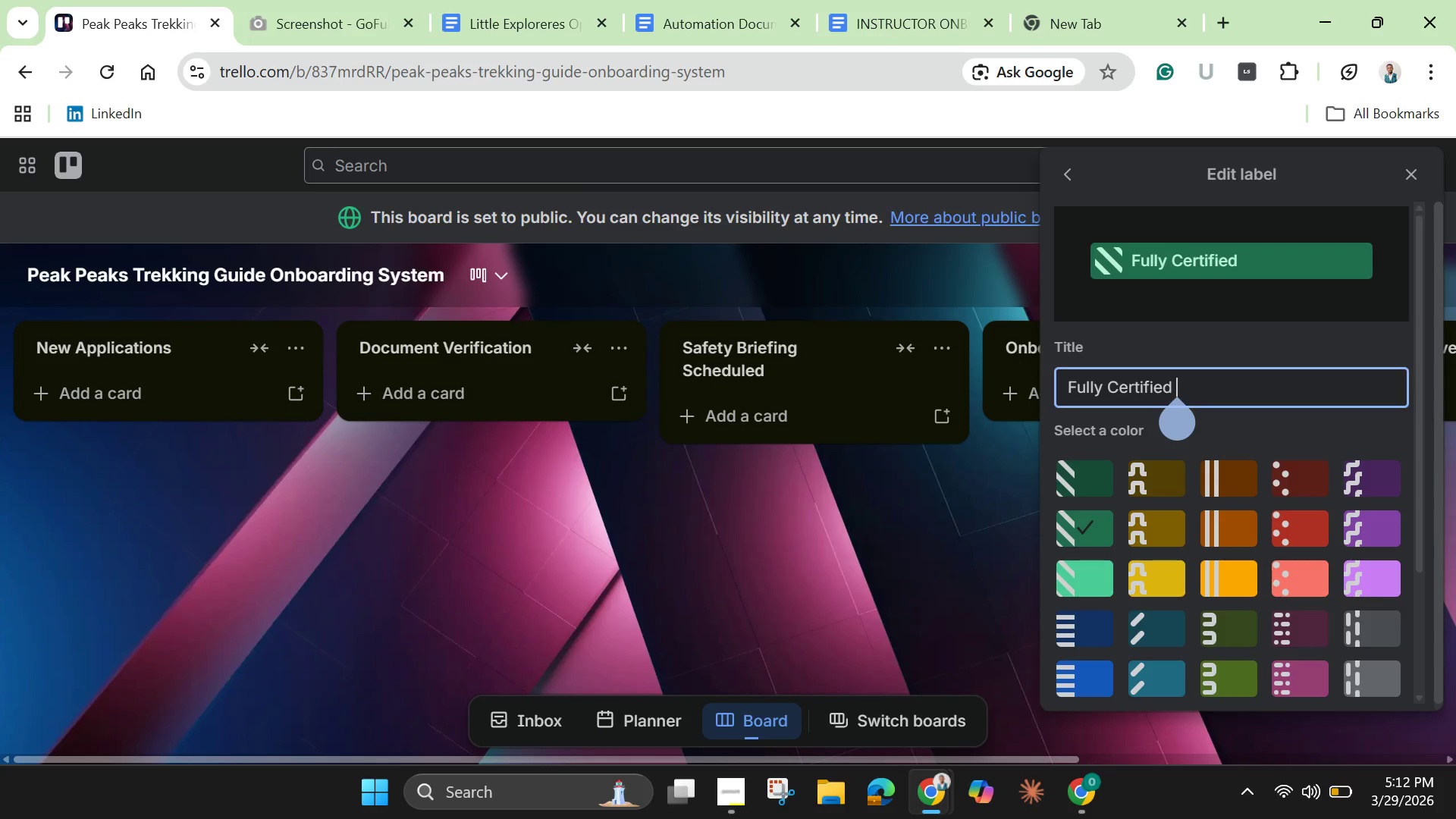 
wait(7.05)
 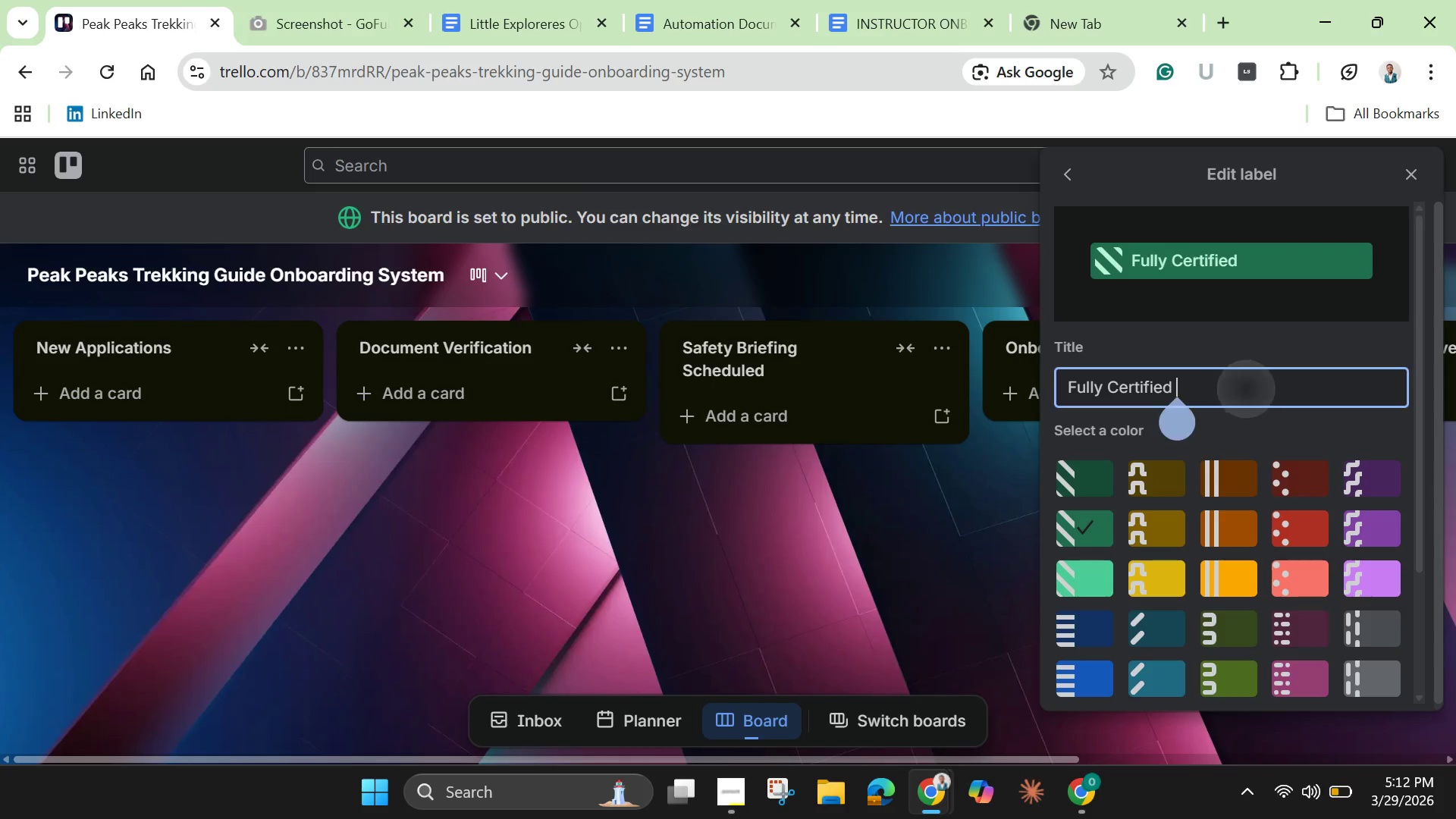 
key(Enter)
 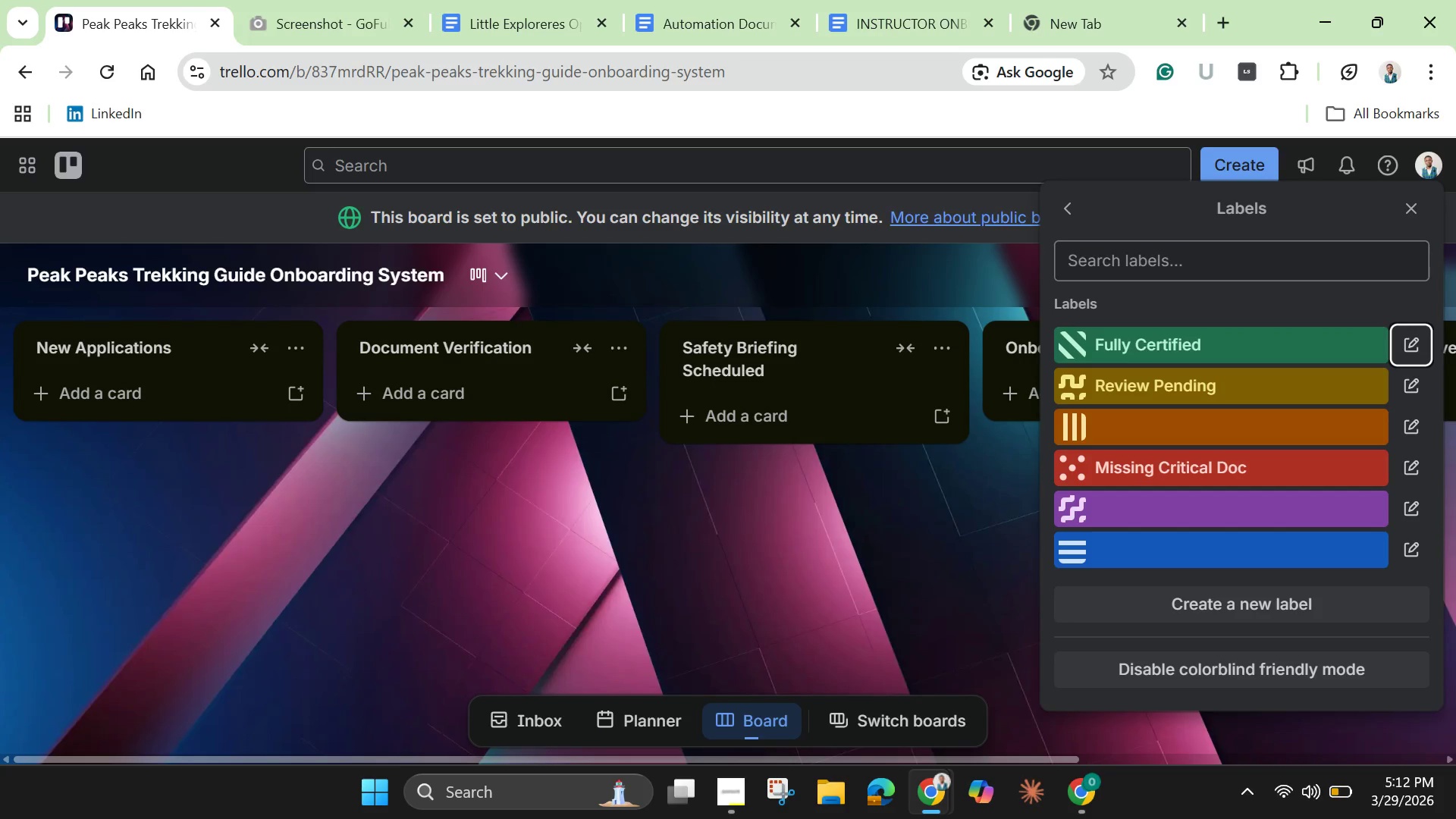 
wait(13.44)
 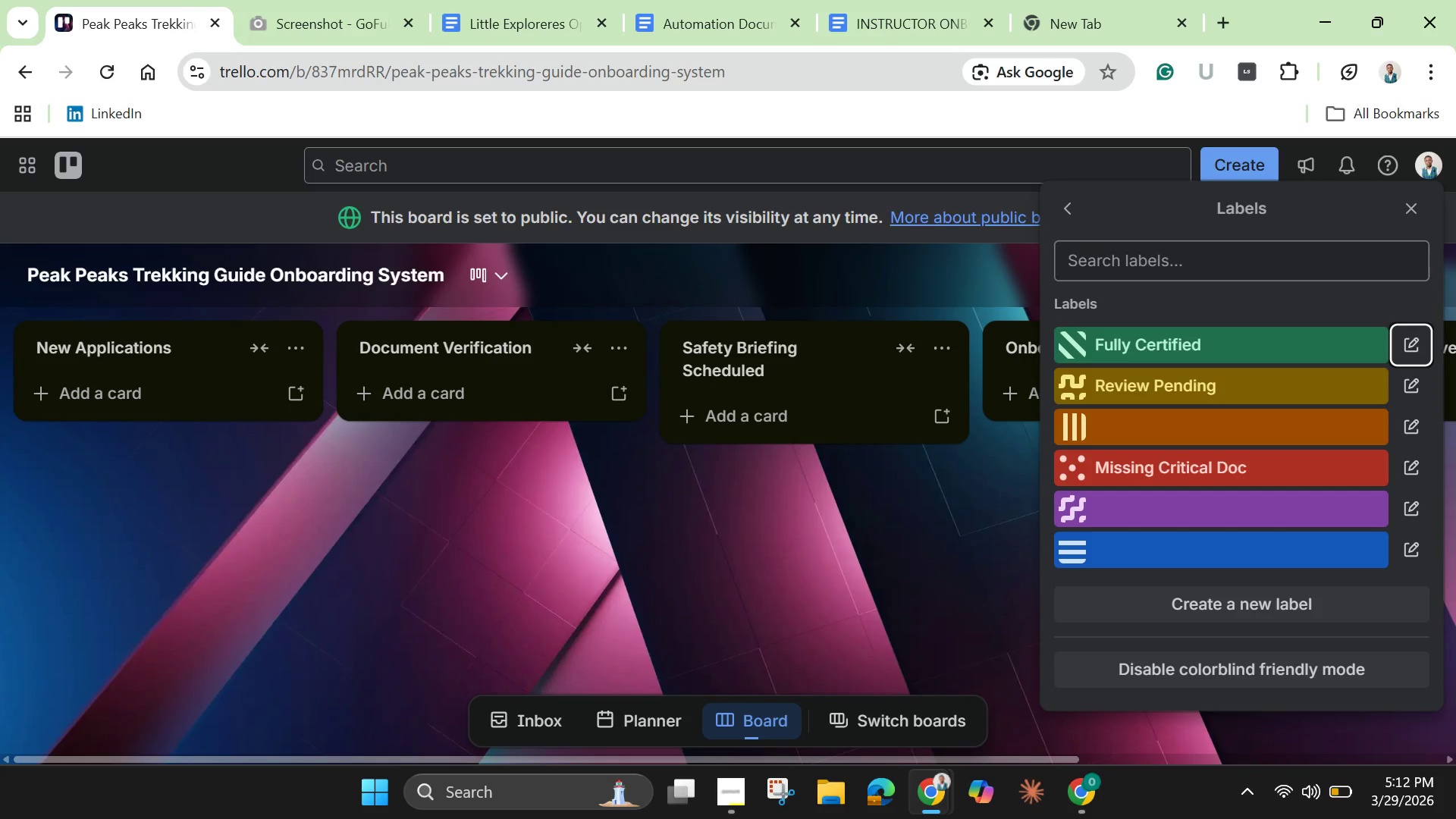 
type(Senior )
key(Backspace)
type(=)
key(Backspace)
type(-Specific Training Completed)
 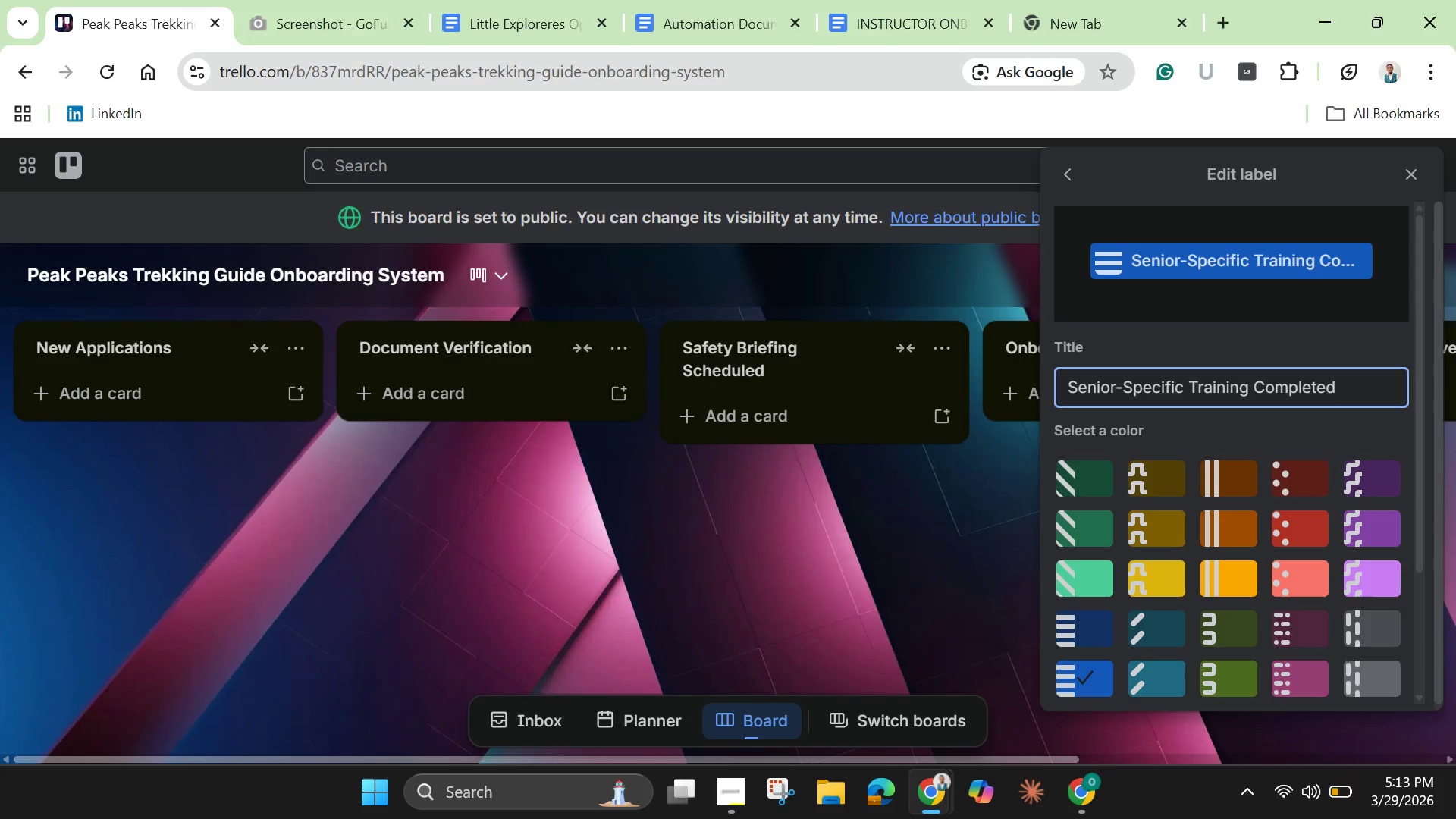 
key(Enter)
 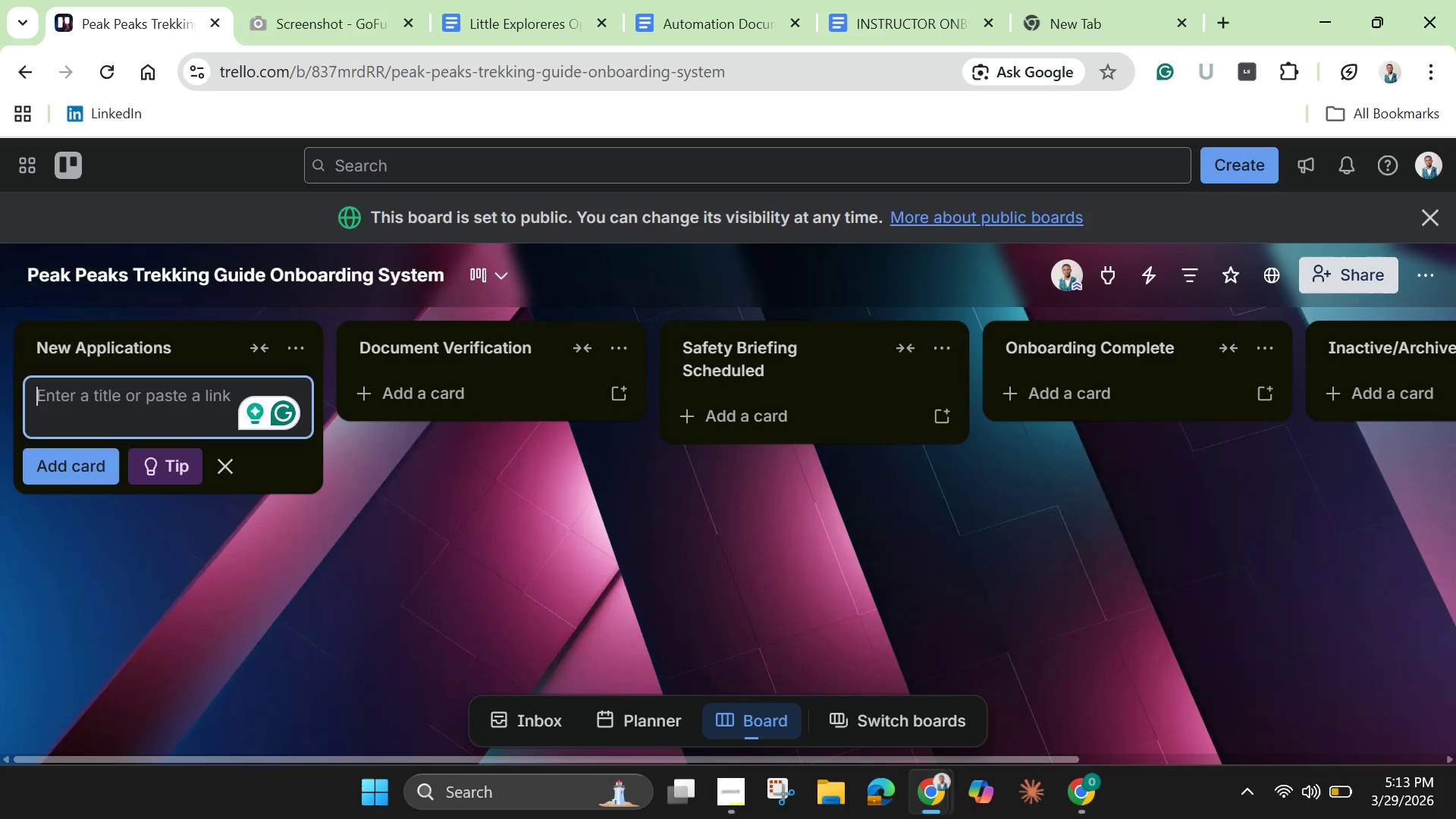 
wait(35.64)
 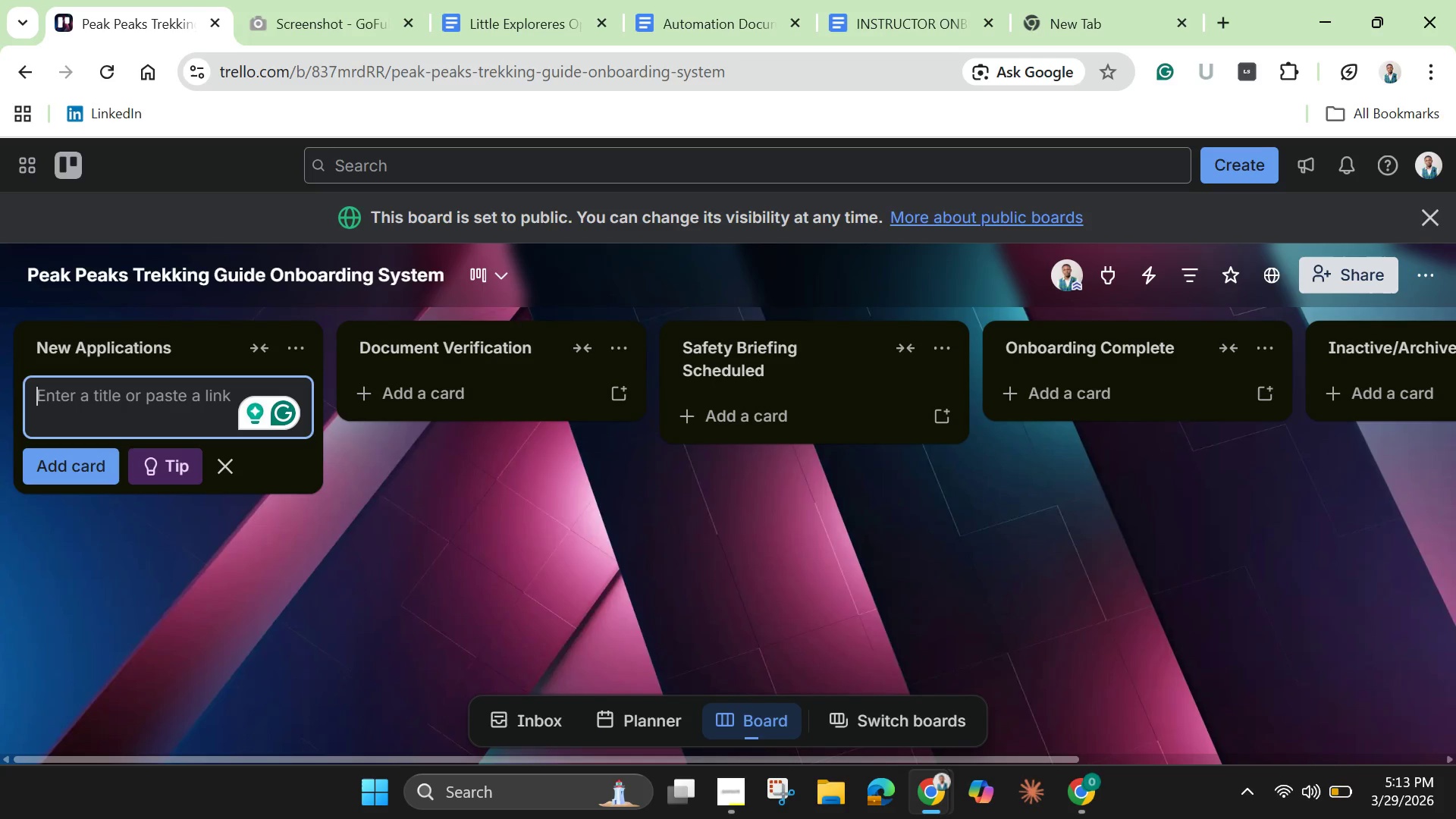 
type(Master Guide Template)
 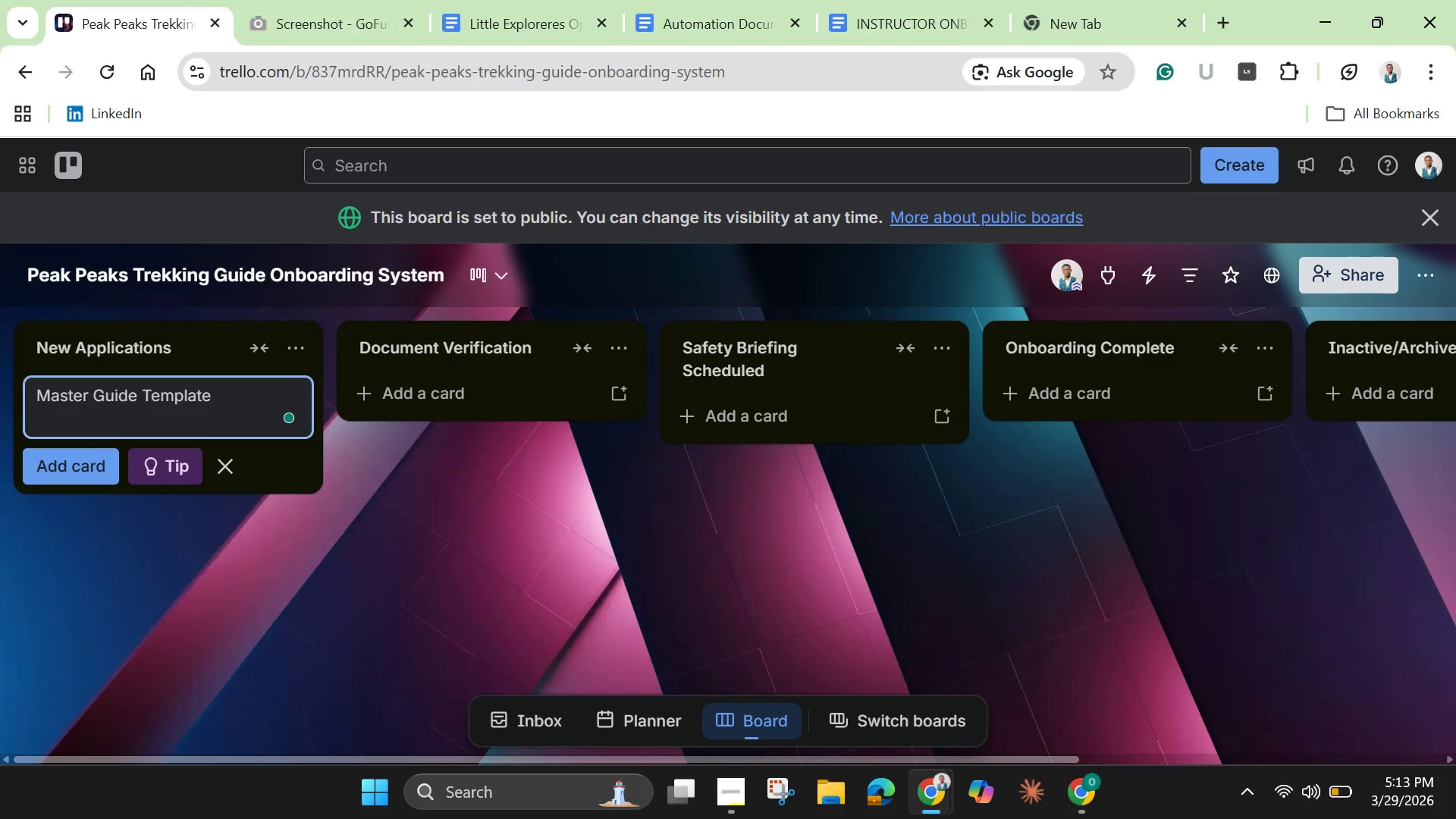 
key(Enter)
 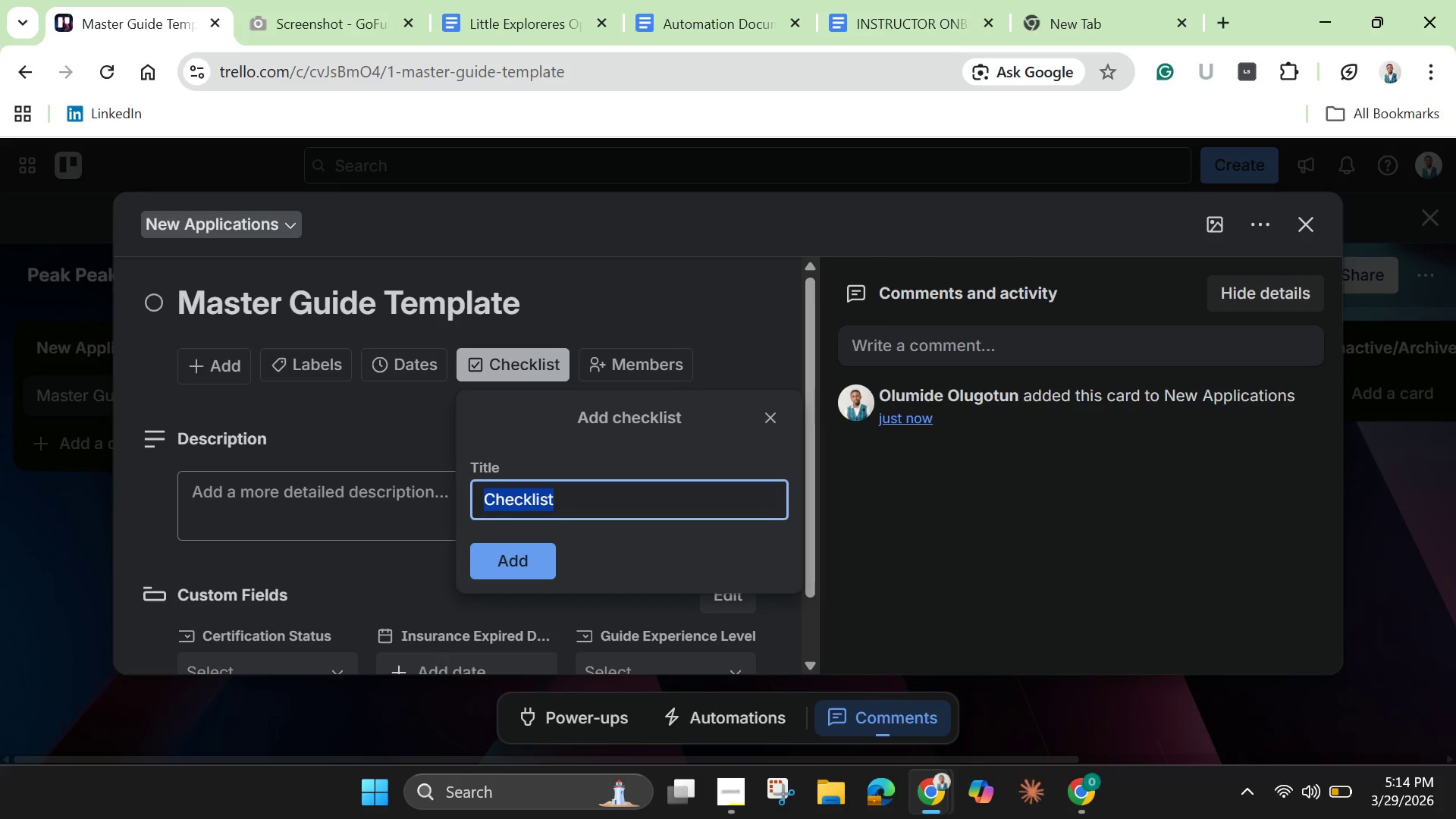 
wait(35.78)
 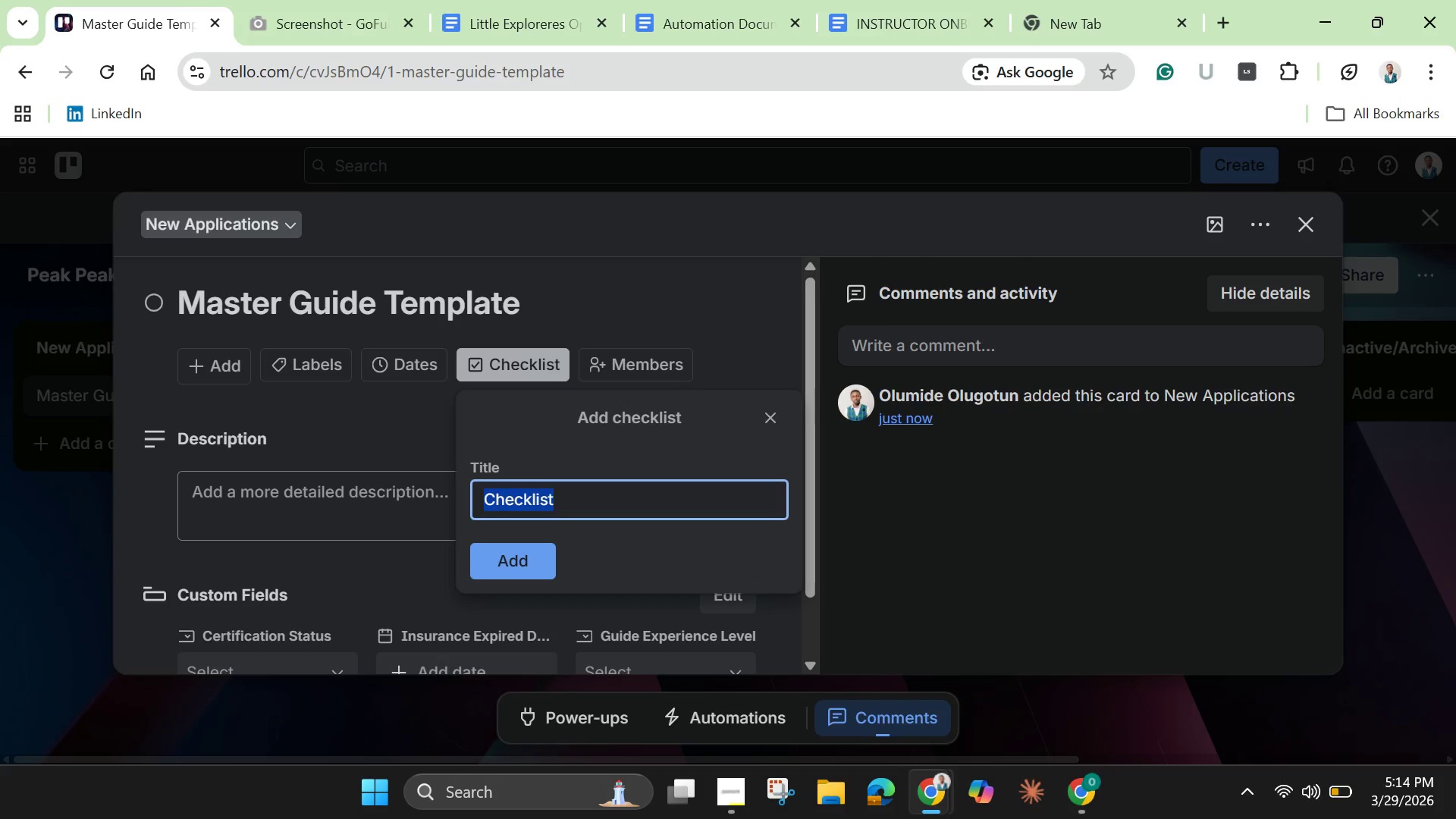 
left_click([499, 541])
 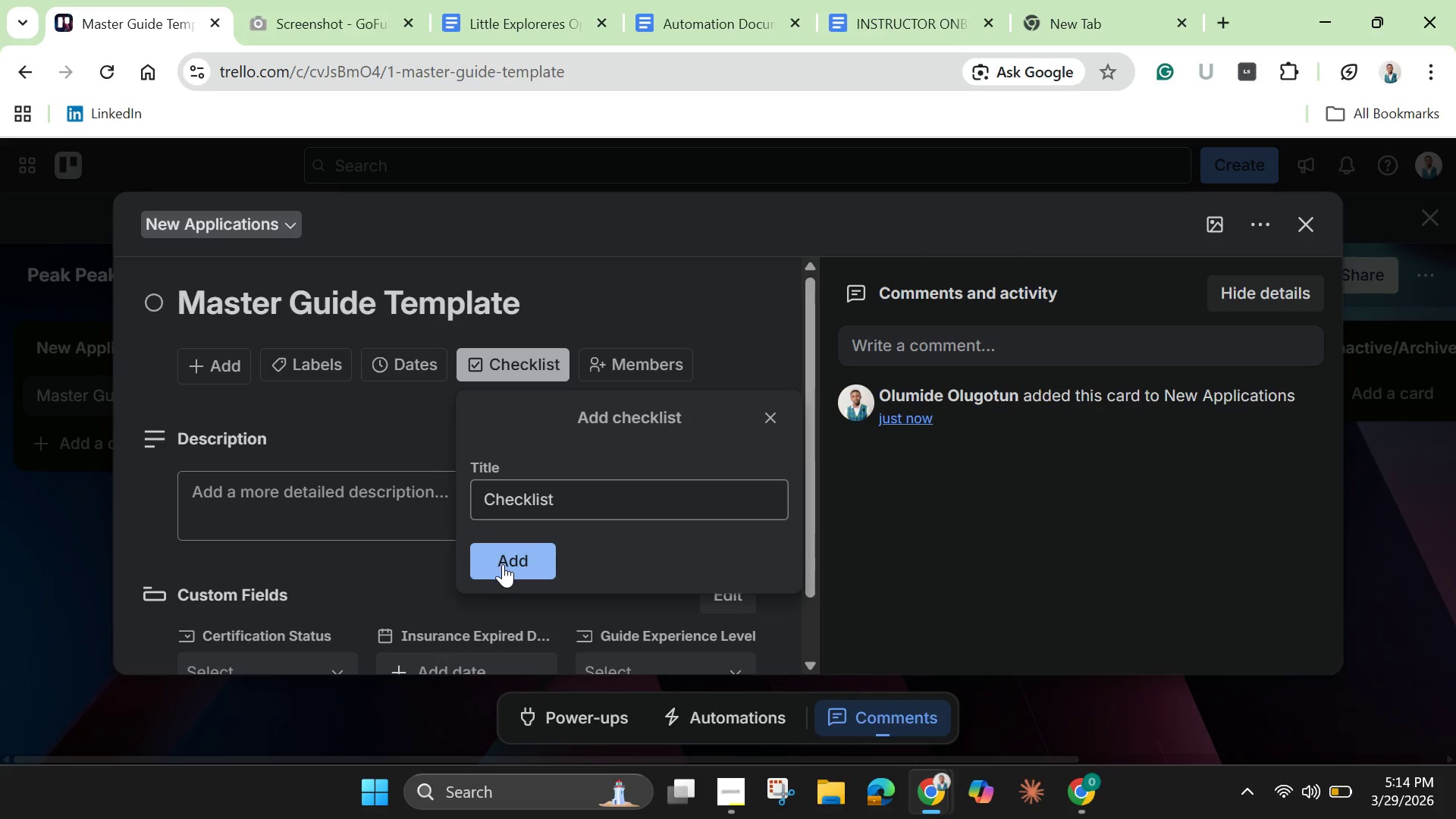 
left_click([503, 564])
 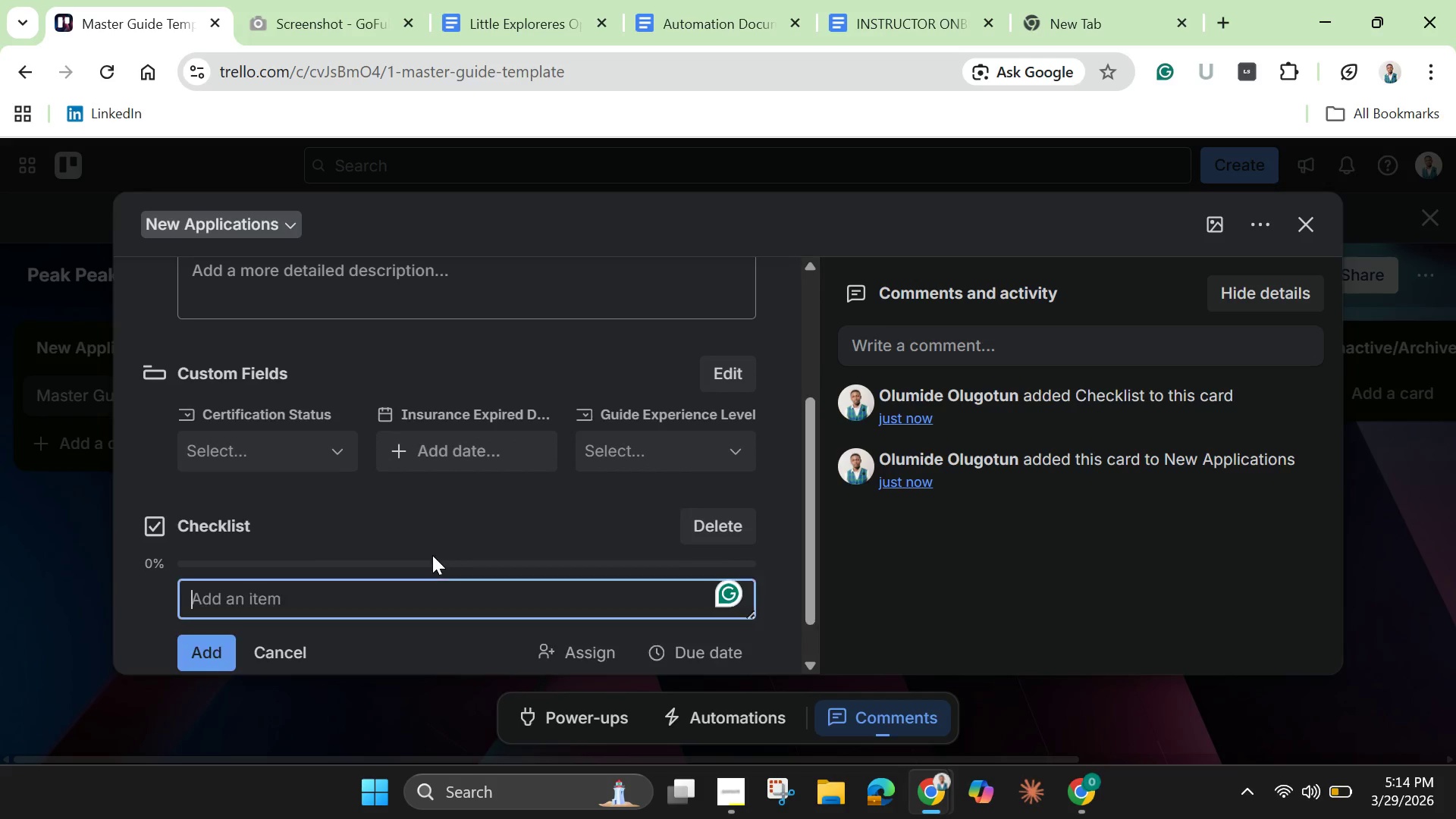 
scroll: coordinate [432, 555], scroll_direction: down, amount: 2.0
 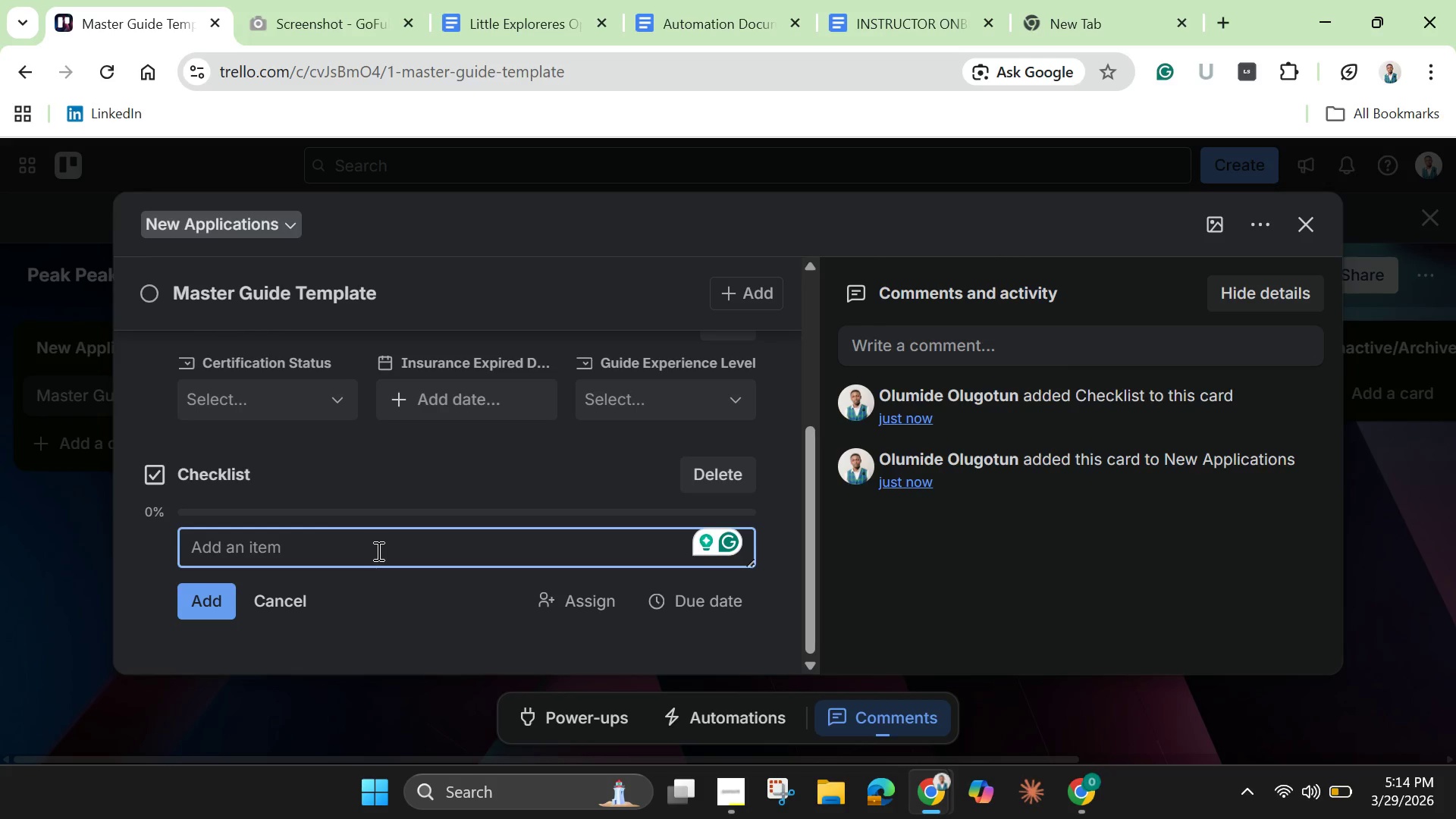 
wait(9.81)
 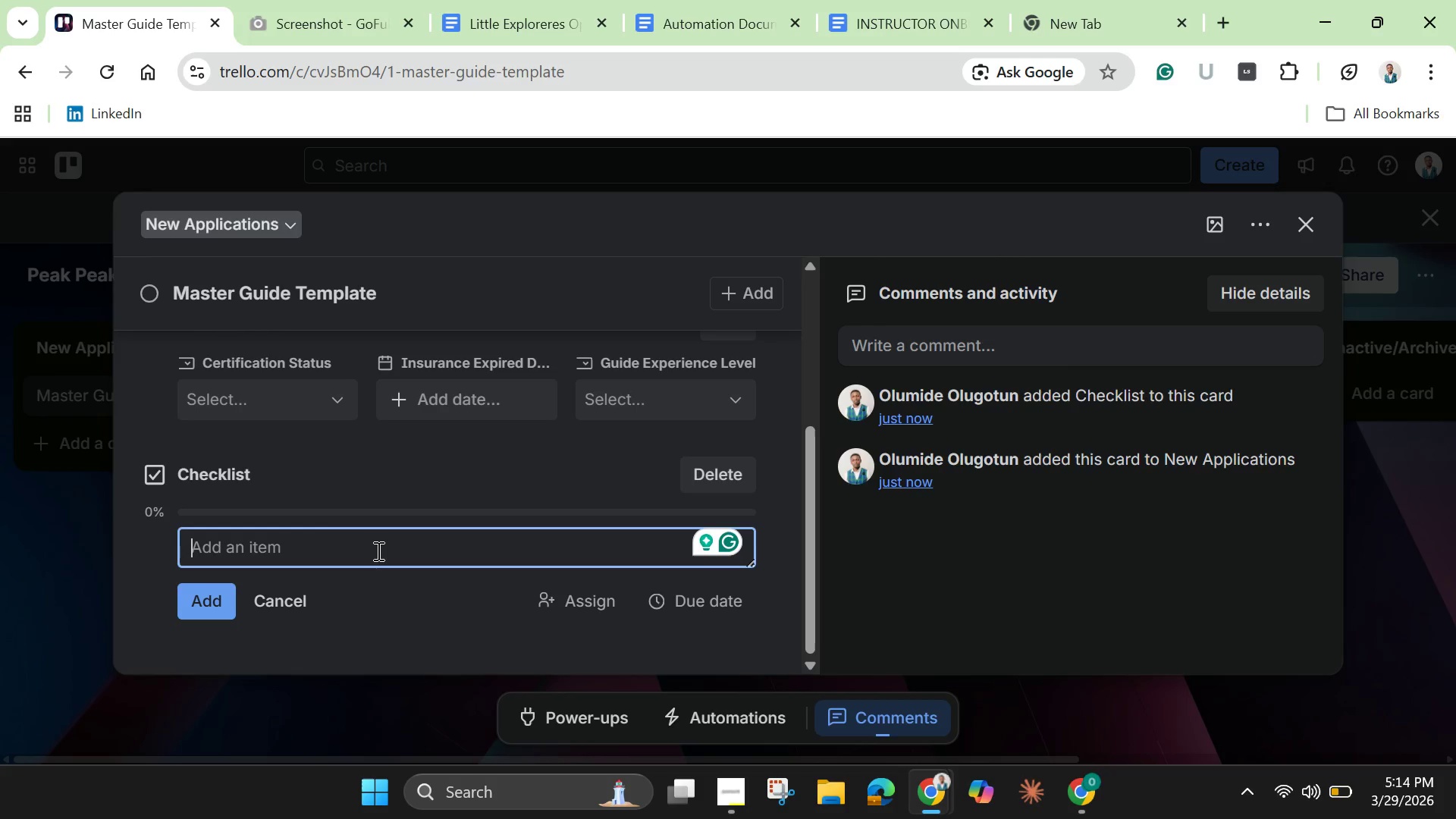 
type(High )
key(Backspace)
type(-Altir)
key(Backspace)
type(t)
 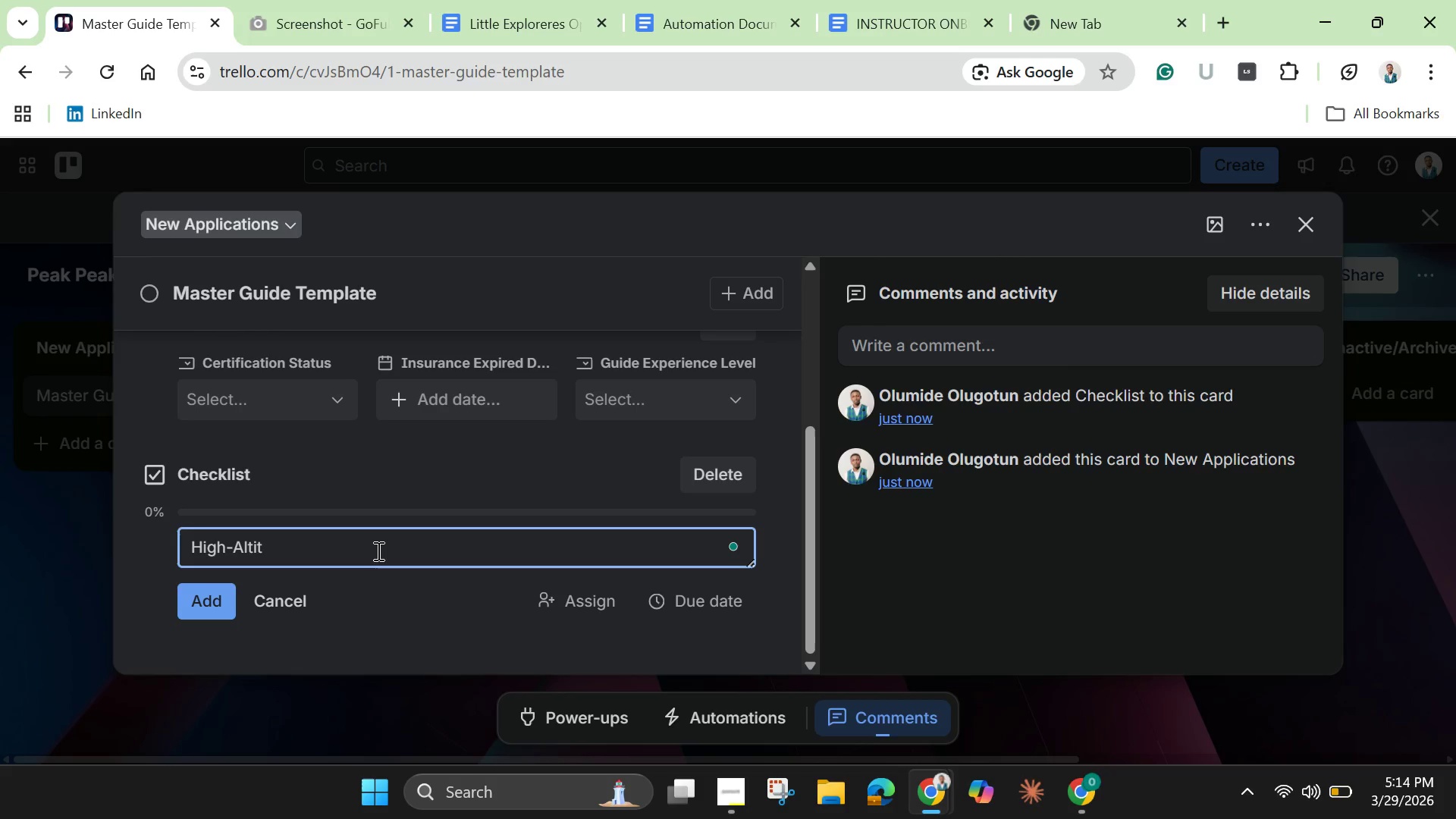 
type(ufr)
key(Backspace)
key(Backspace)
type(de )
 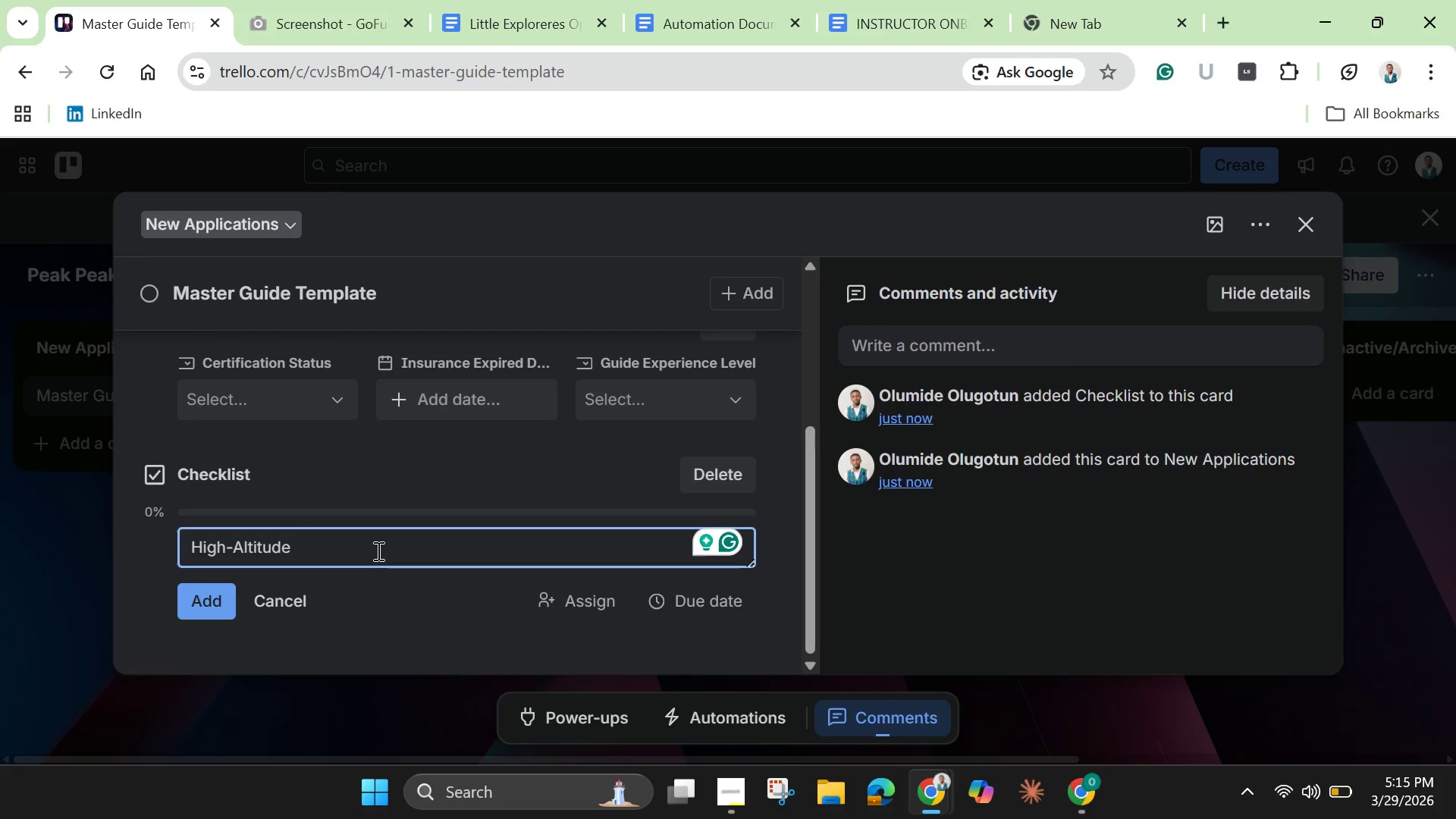 
wait(8.53)
 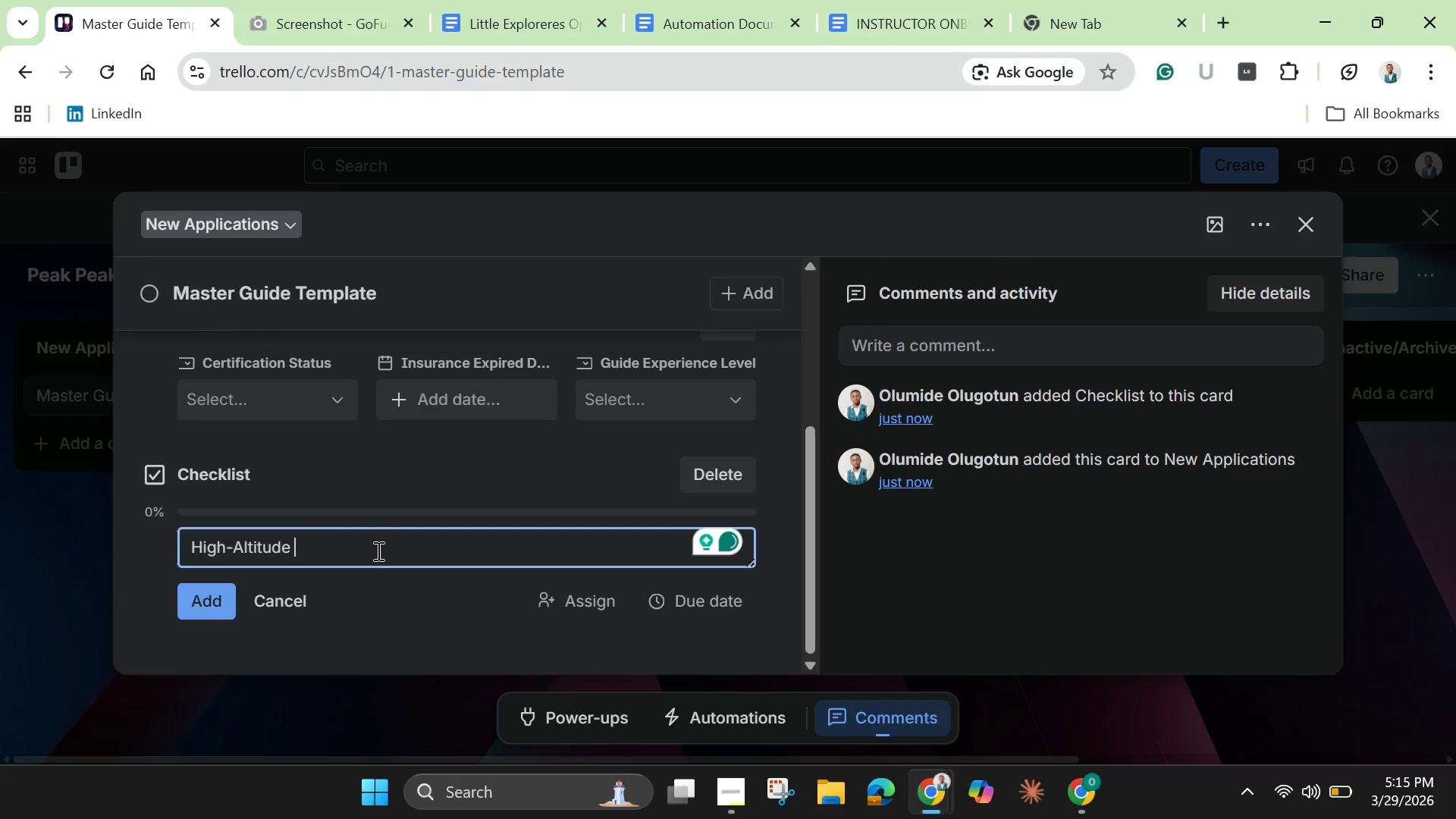 
type(First aid )
key(Backspace)
key(Backspace)
key(Backspace)
key(Backspace)
type(Aid certification)
 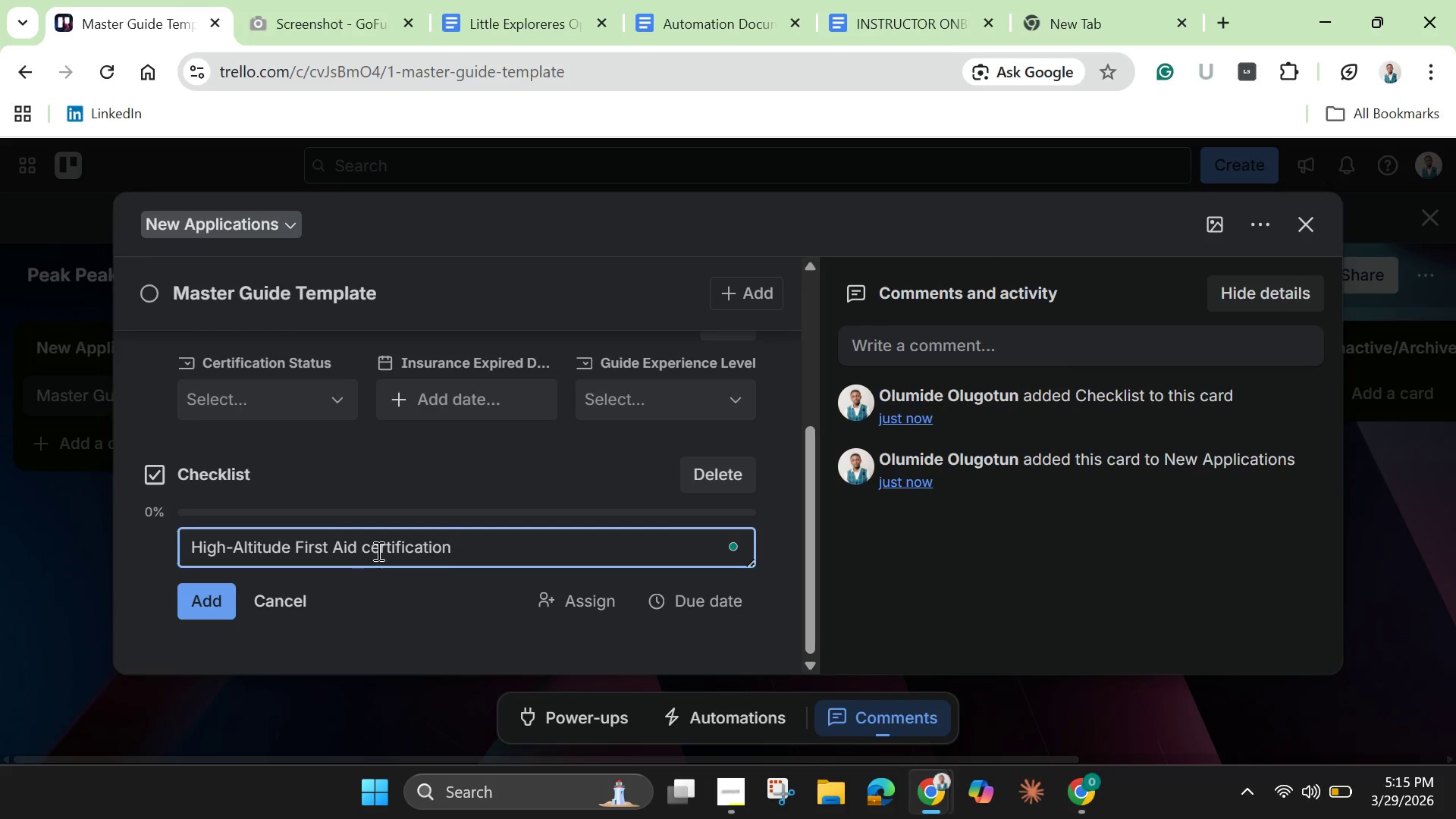 
wait(5.94)
 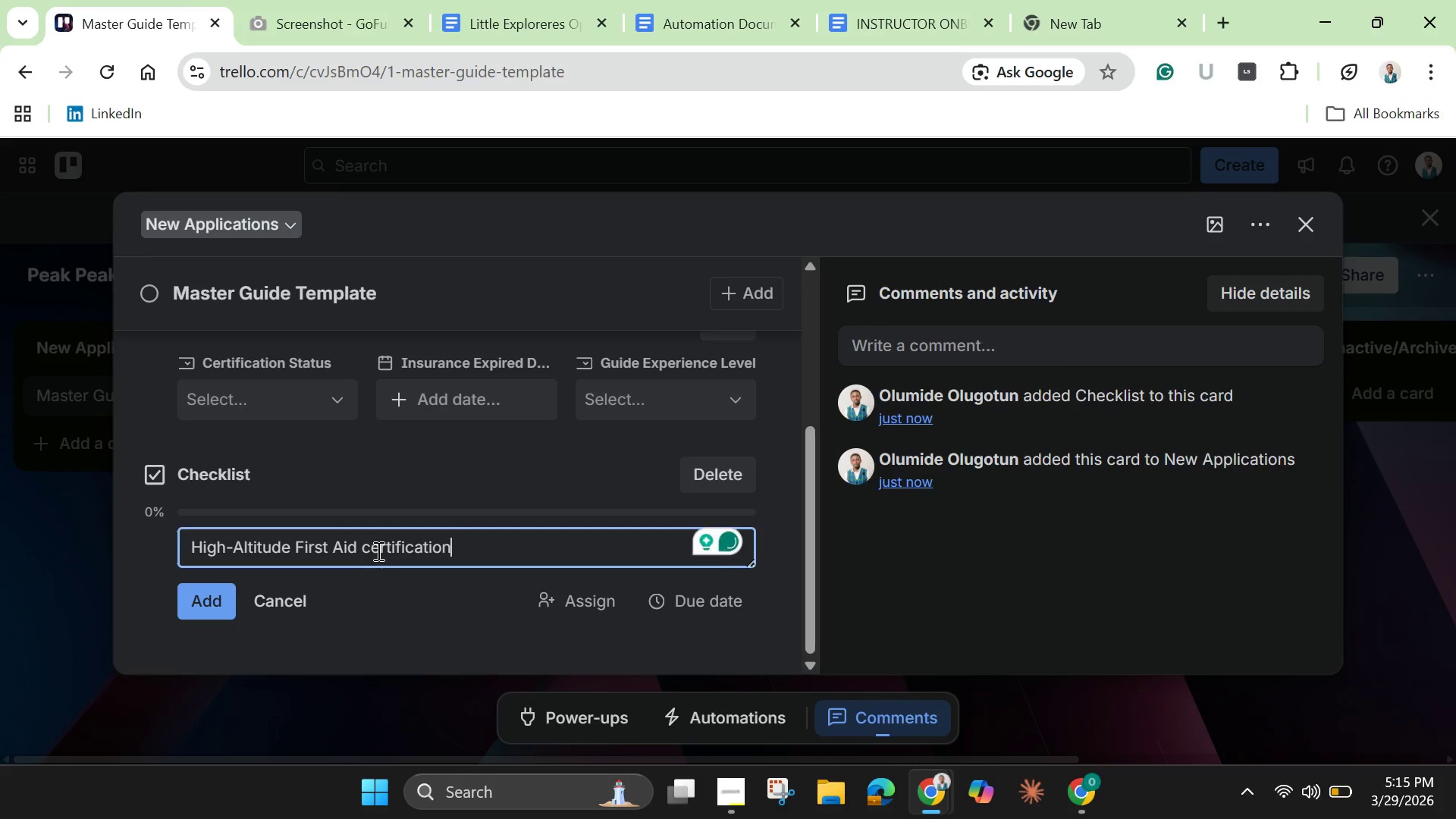 
left_click([371, 548])
 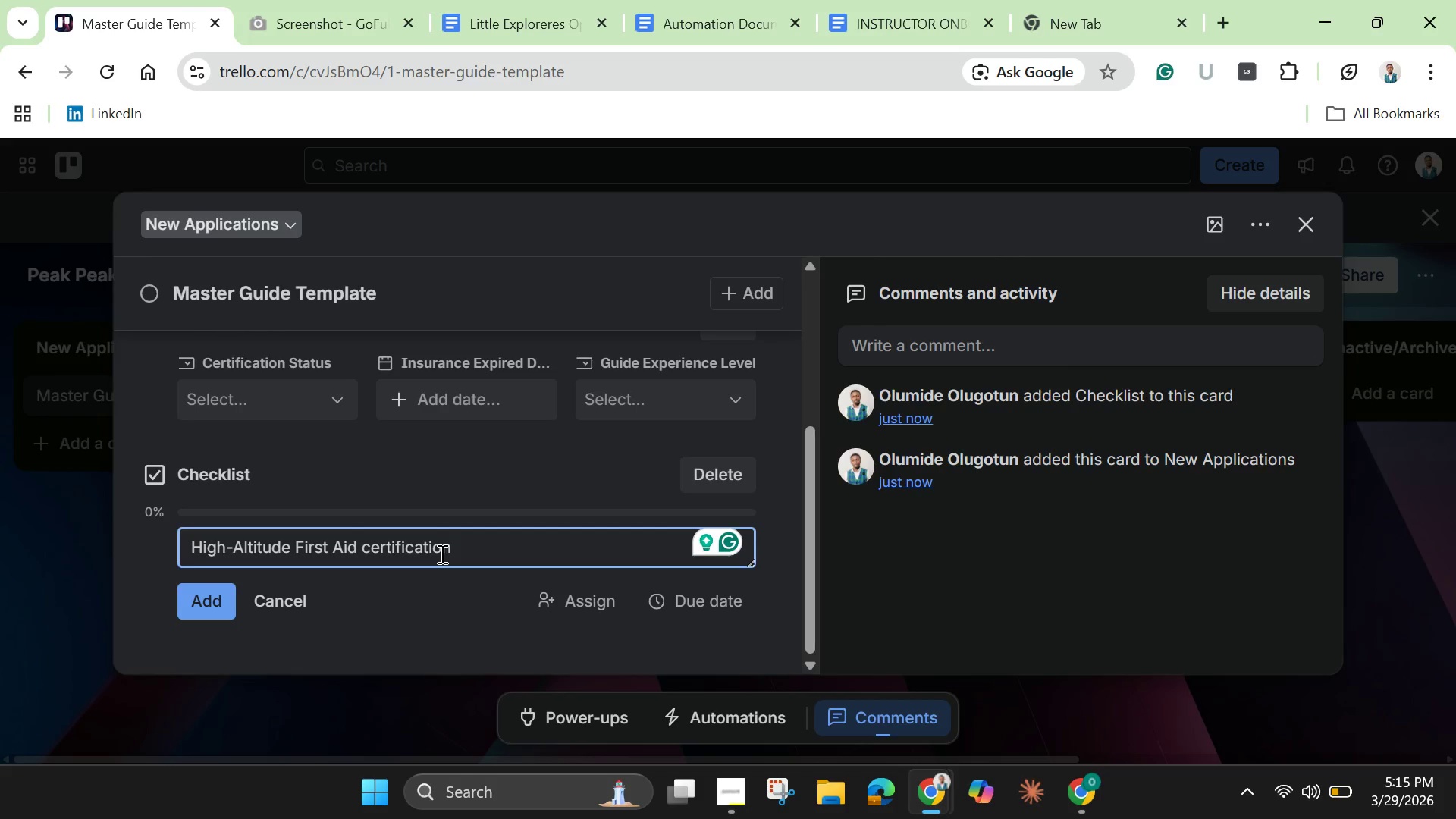 
key(Backspace)
 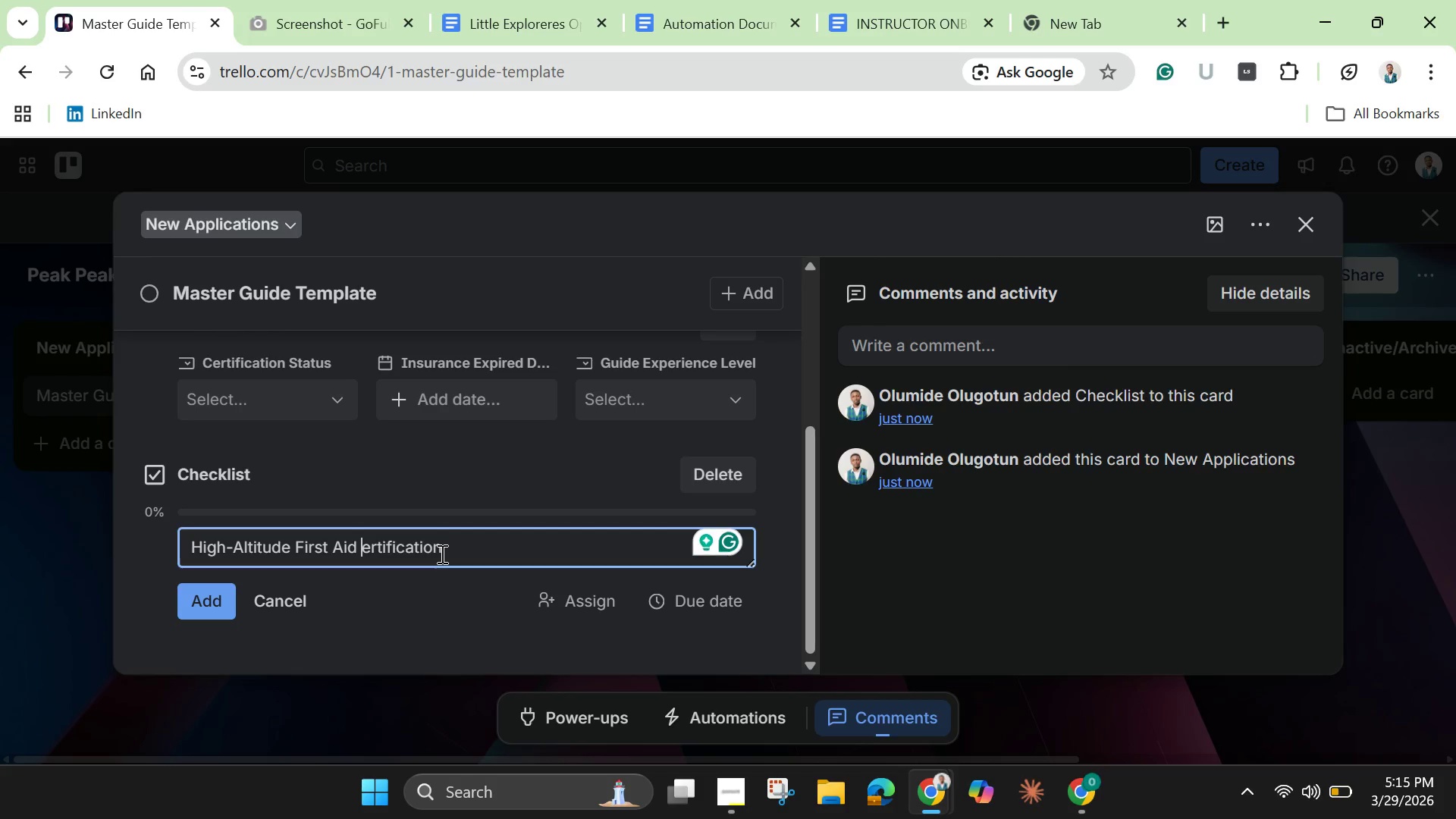 
key(Shift+C)
 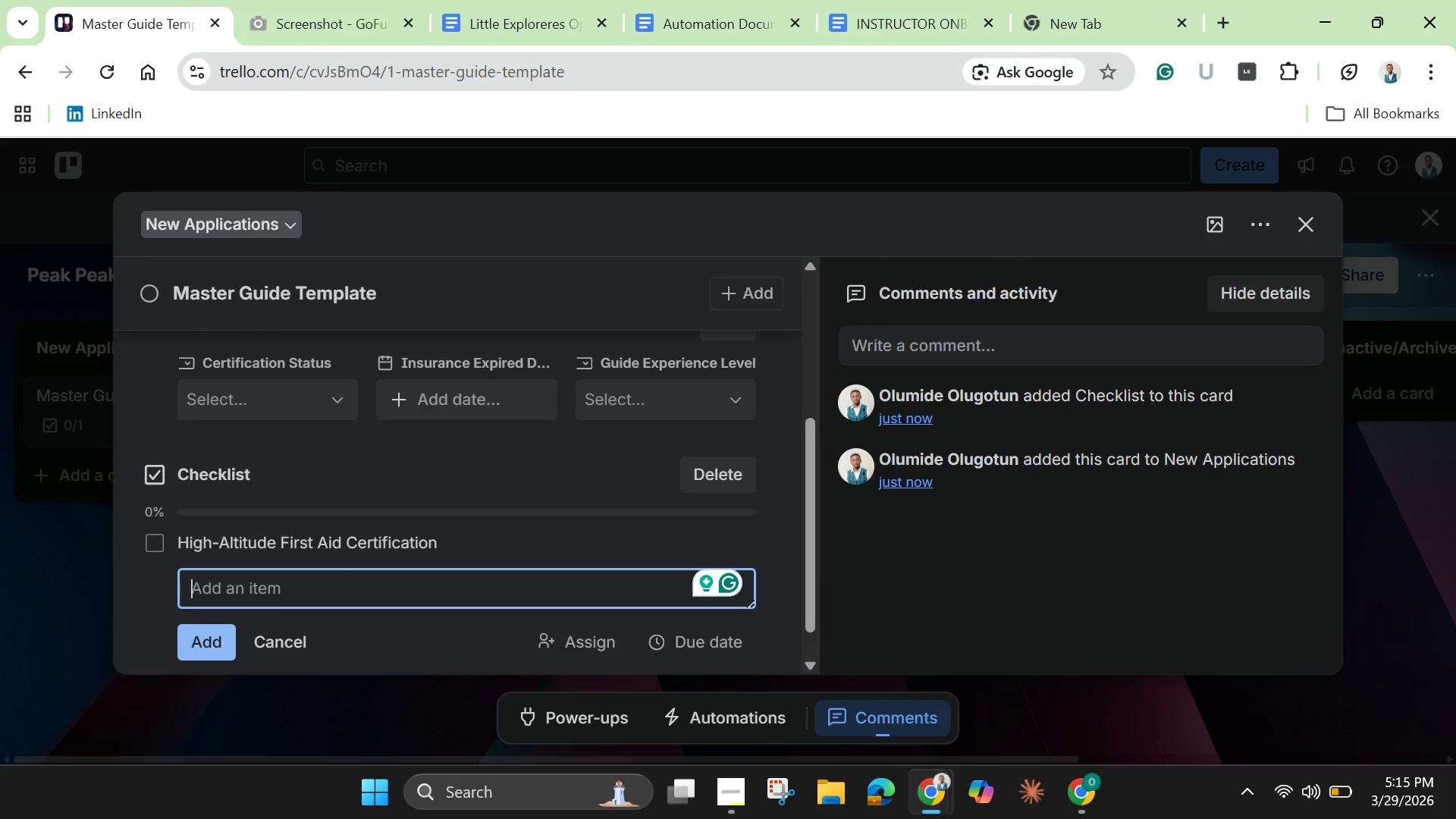 
type(Prefesss)
key(Backspace)
key(Backspace)
key(Backspace)
key(Backspace)
key(Backspace)
key(Backspace)
type(ofessional Inde)
 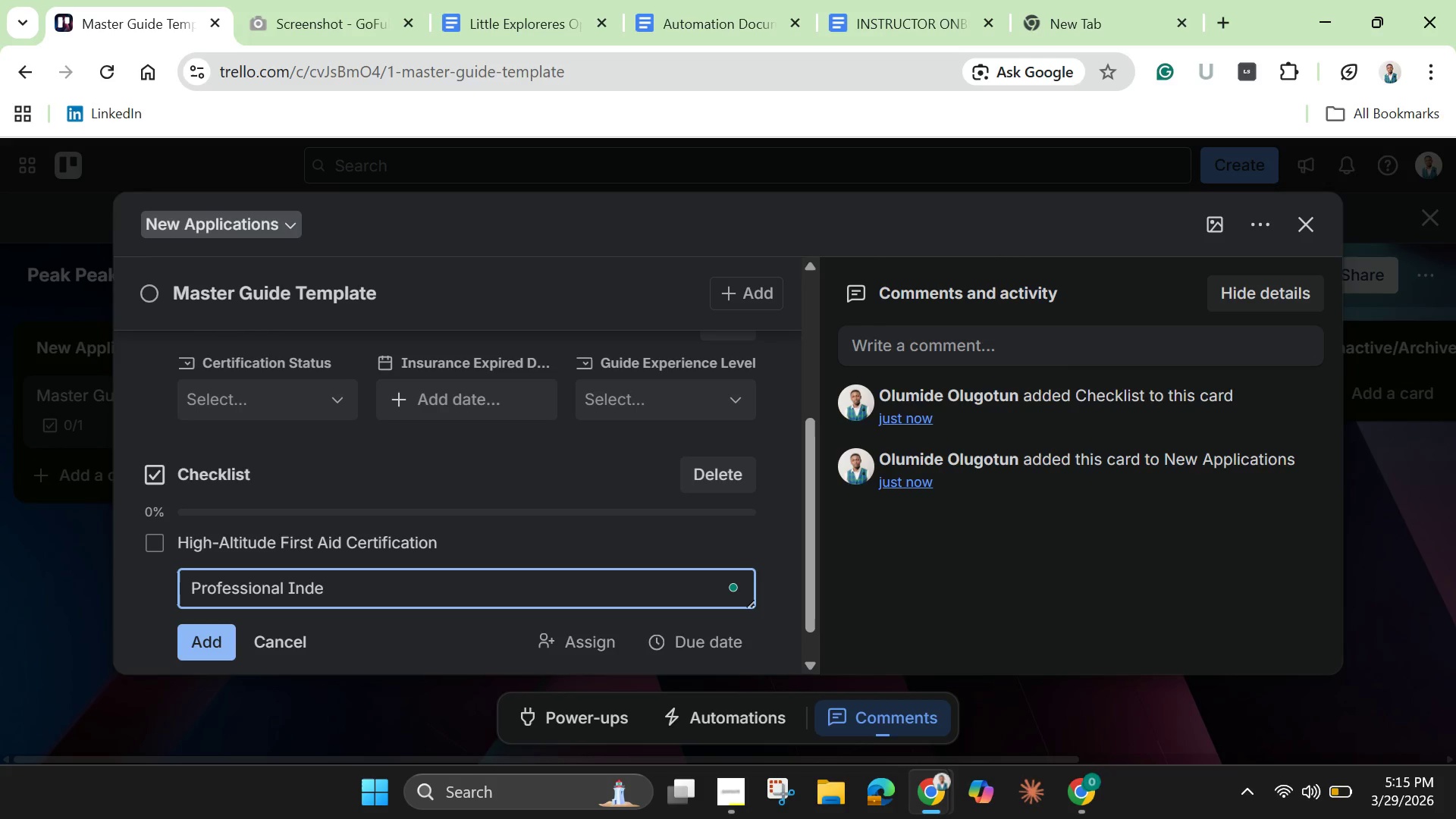 
type(mnity Insurance )
 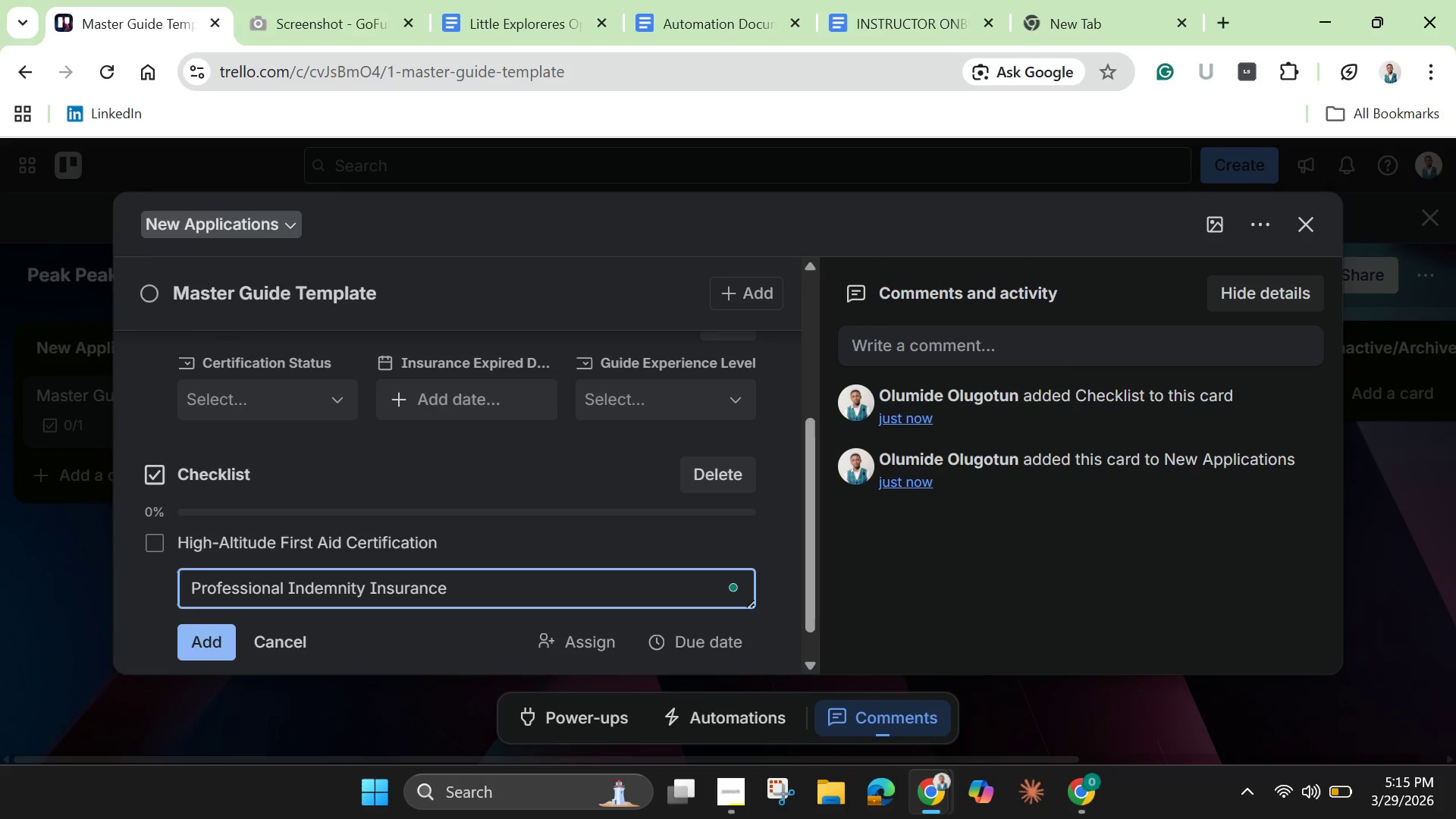 
type((PDF))
 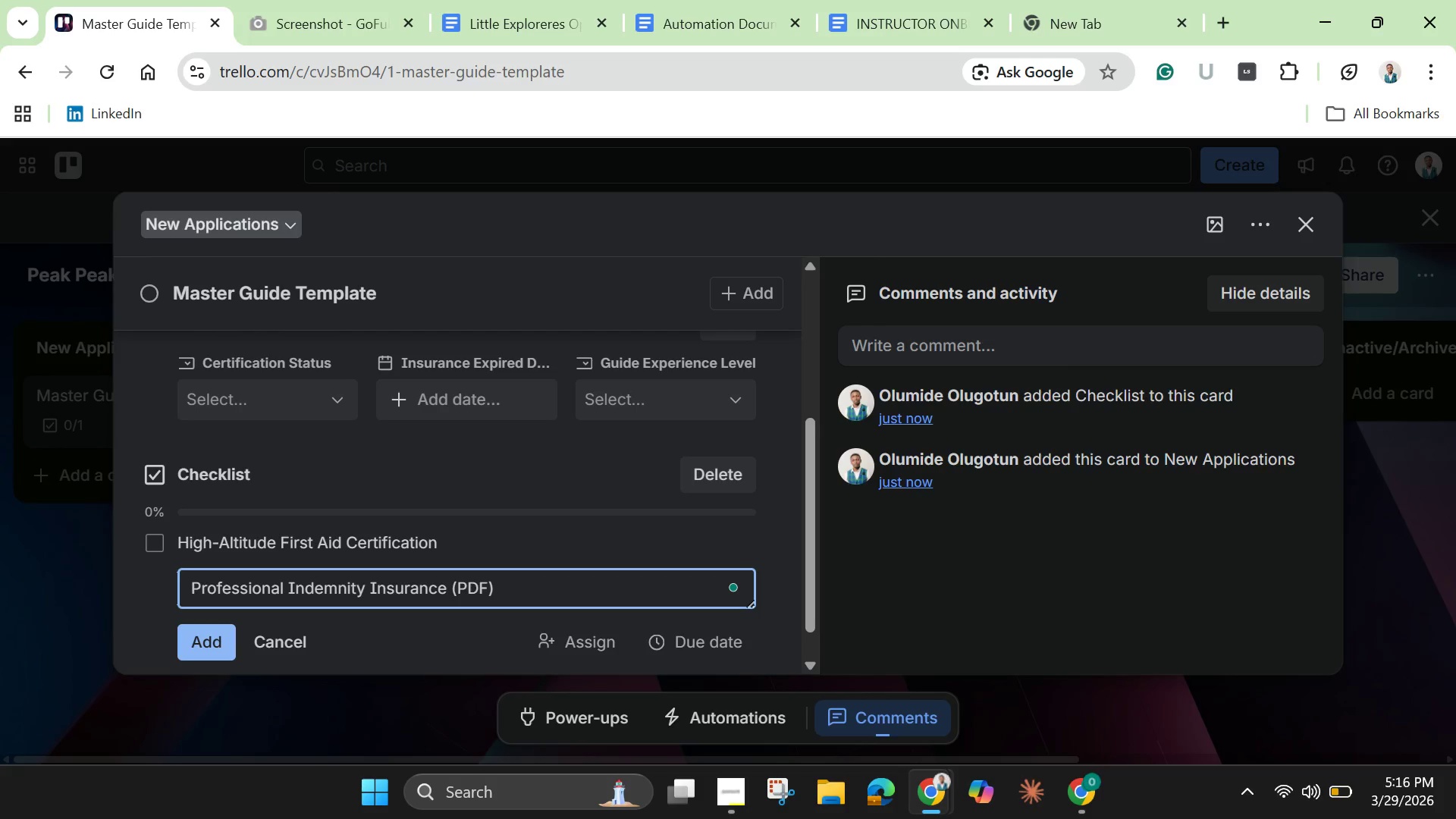 
key(Enter)
 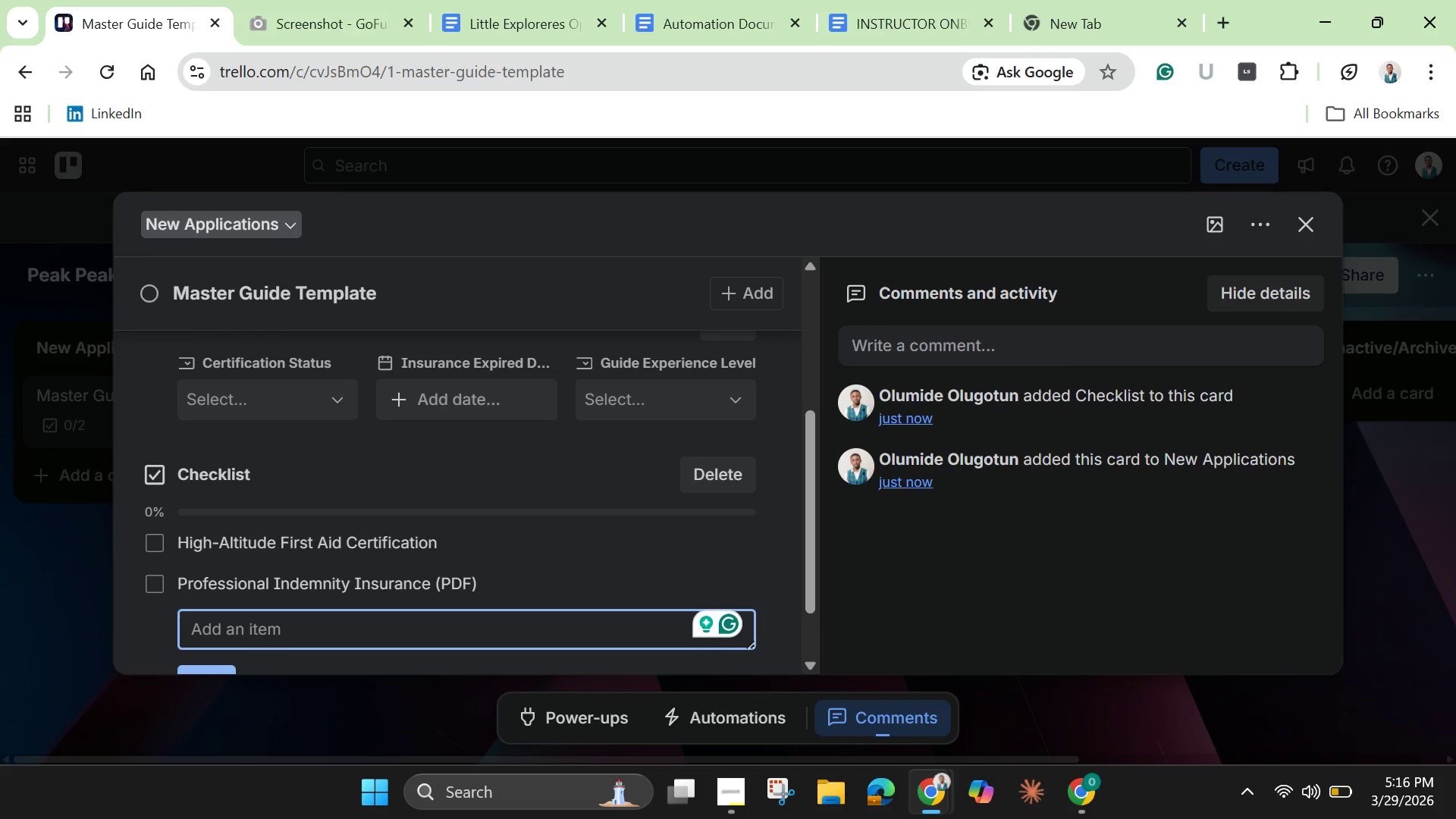 
type(bio/)
key(Backspace)
key(Backspace)
key(Backspace)
key(Backspace)
type(Bio/Photo for )
 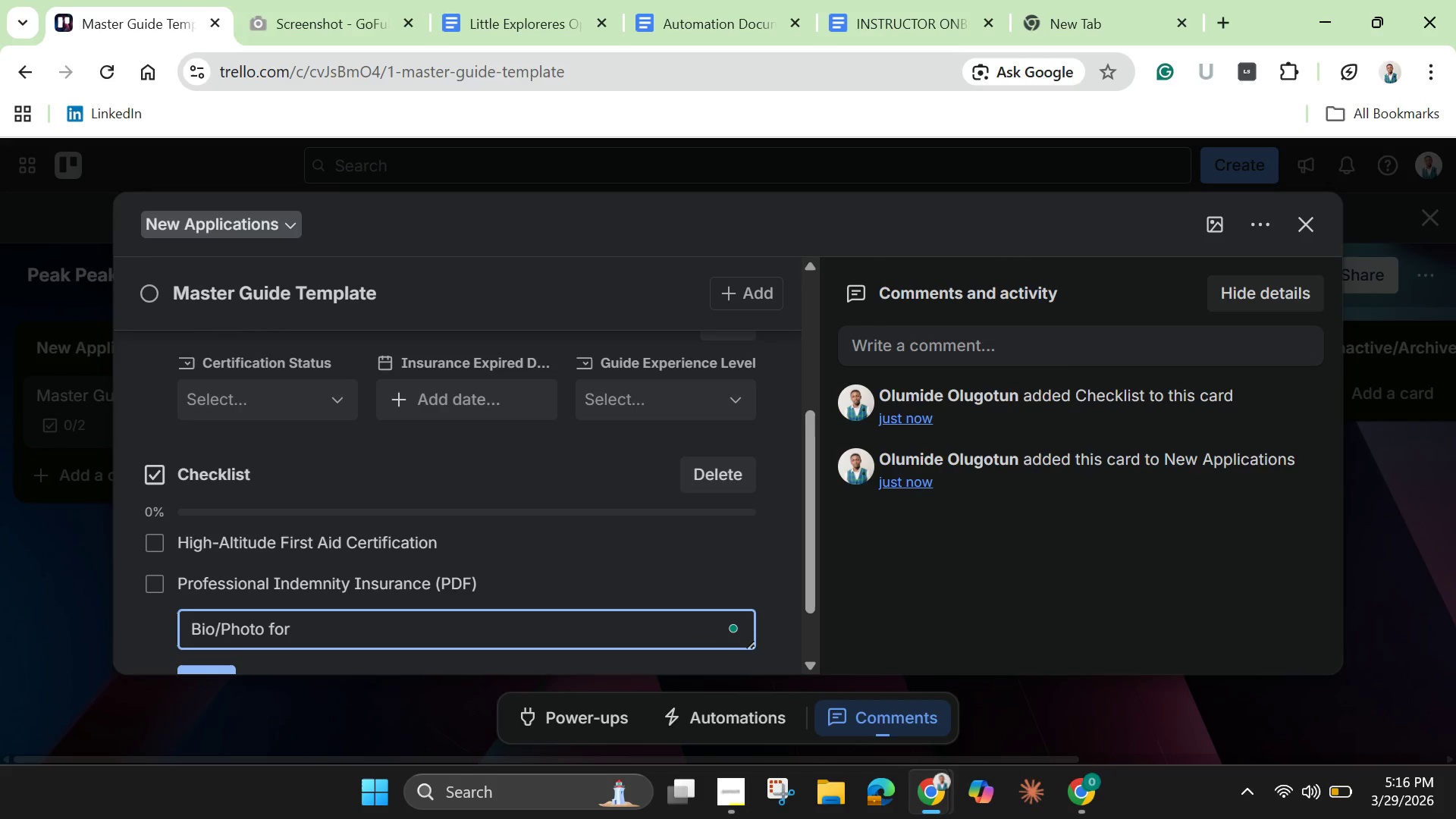 
hold_key(key=ShiftLeft, duration=1.5)
 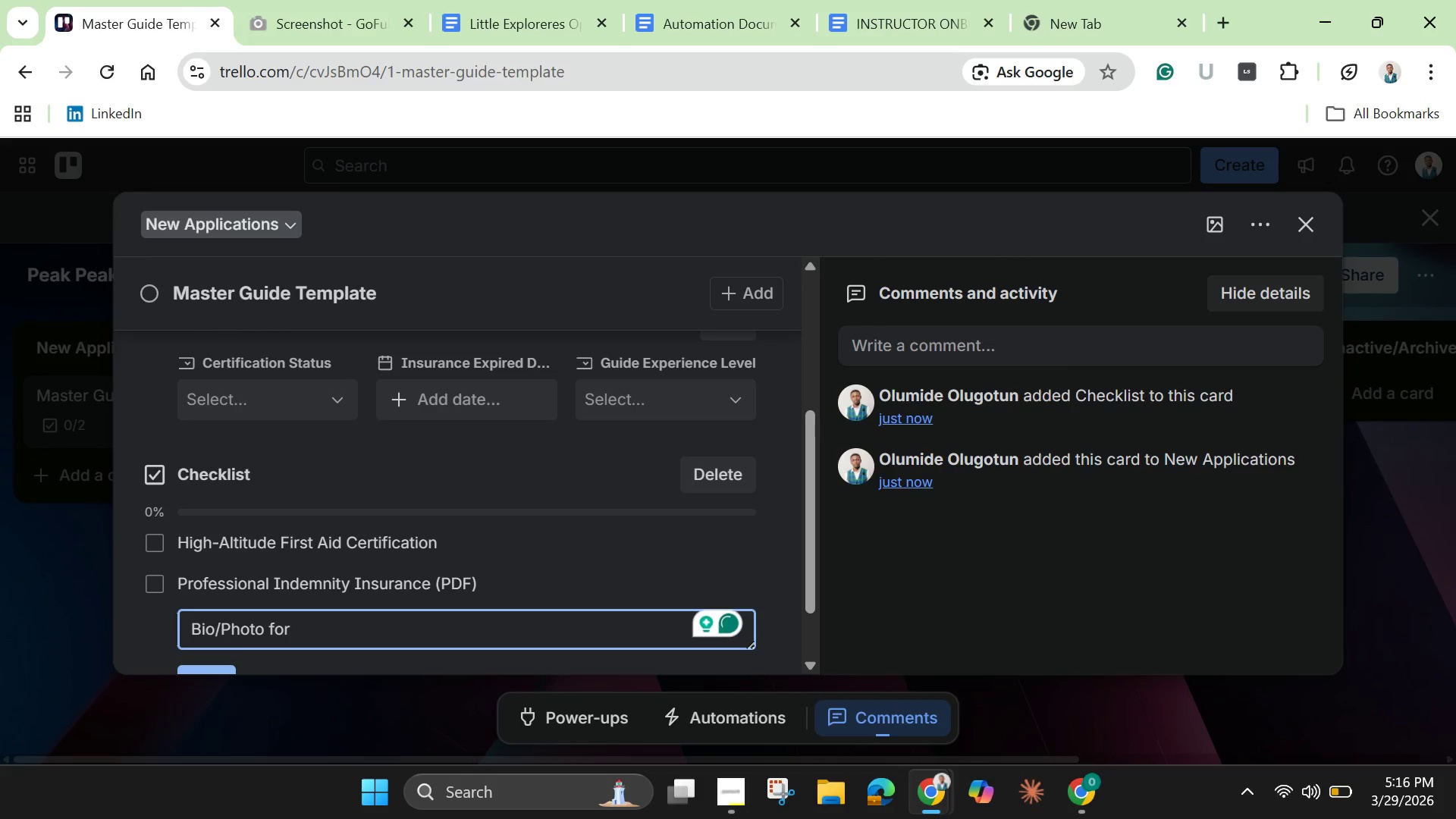 
type(Client Profiles )
 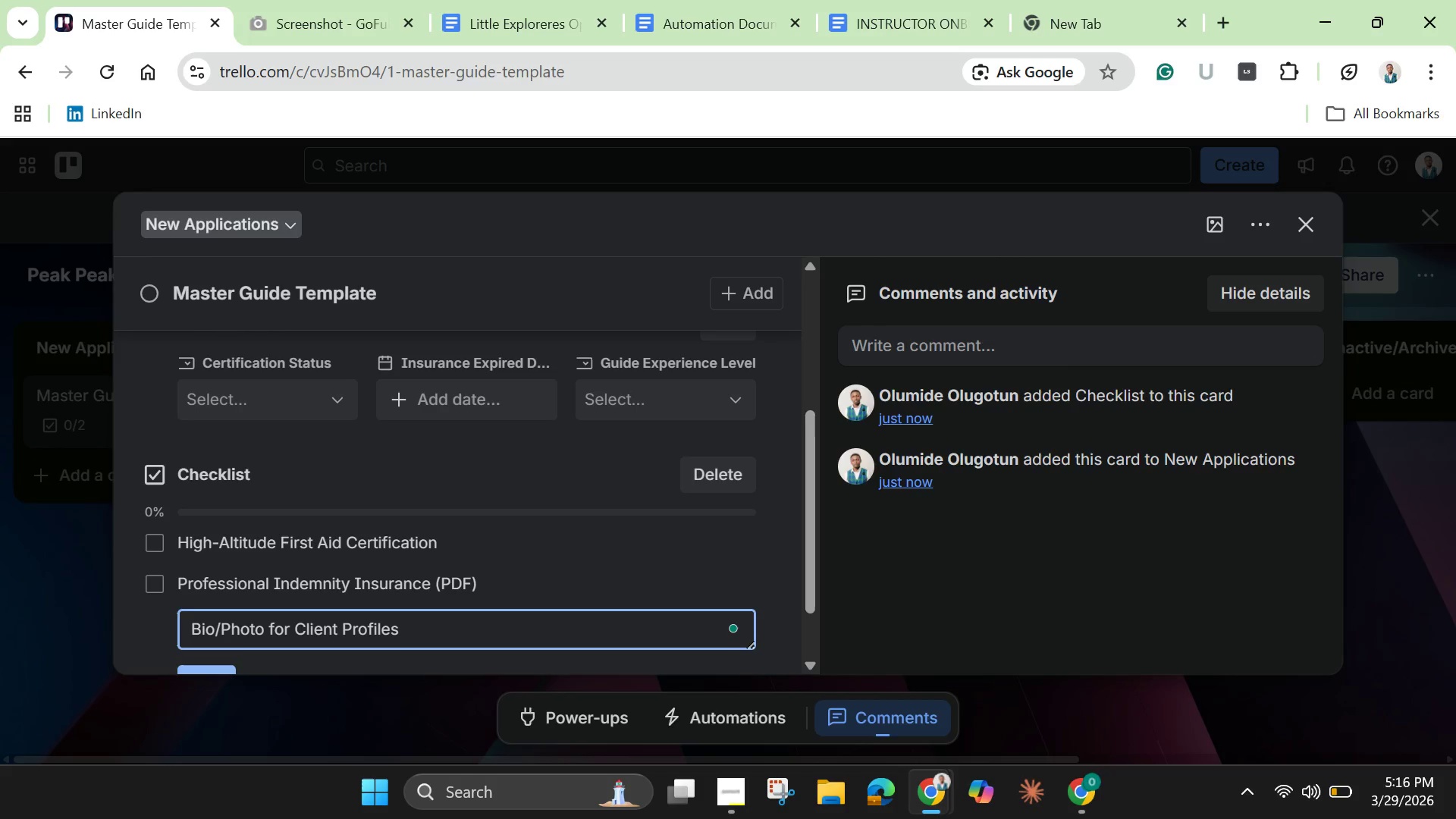 
key(Enter)
 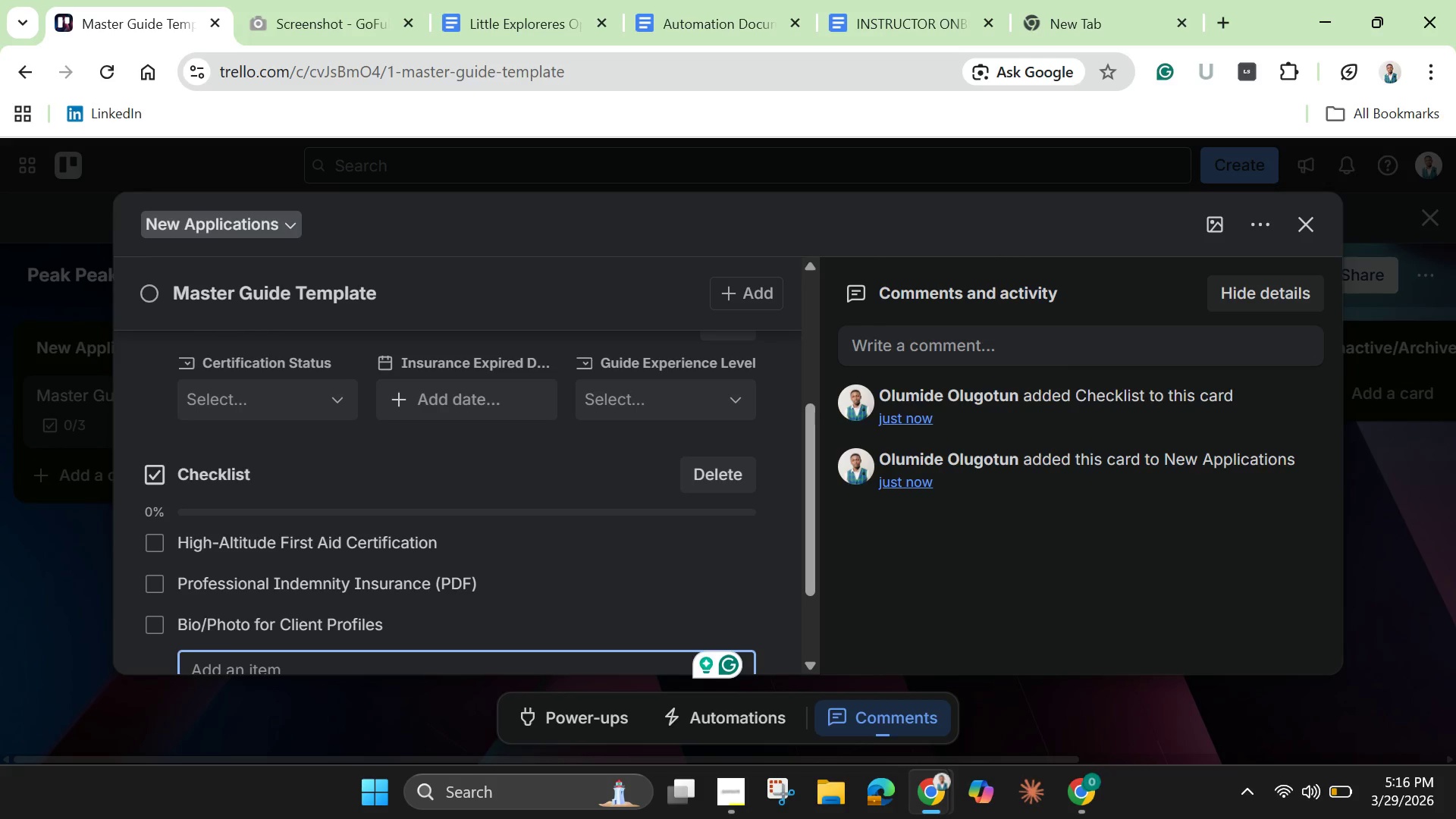 
type(Signed )
 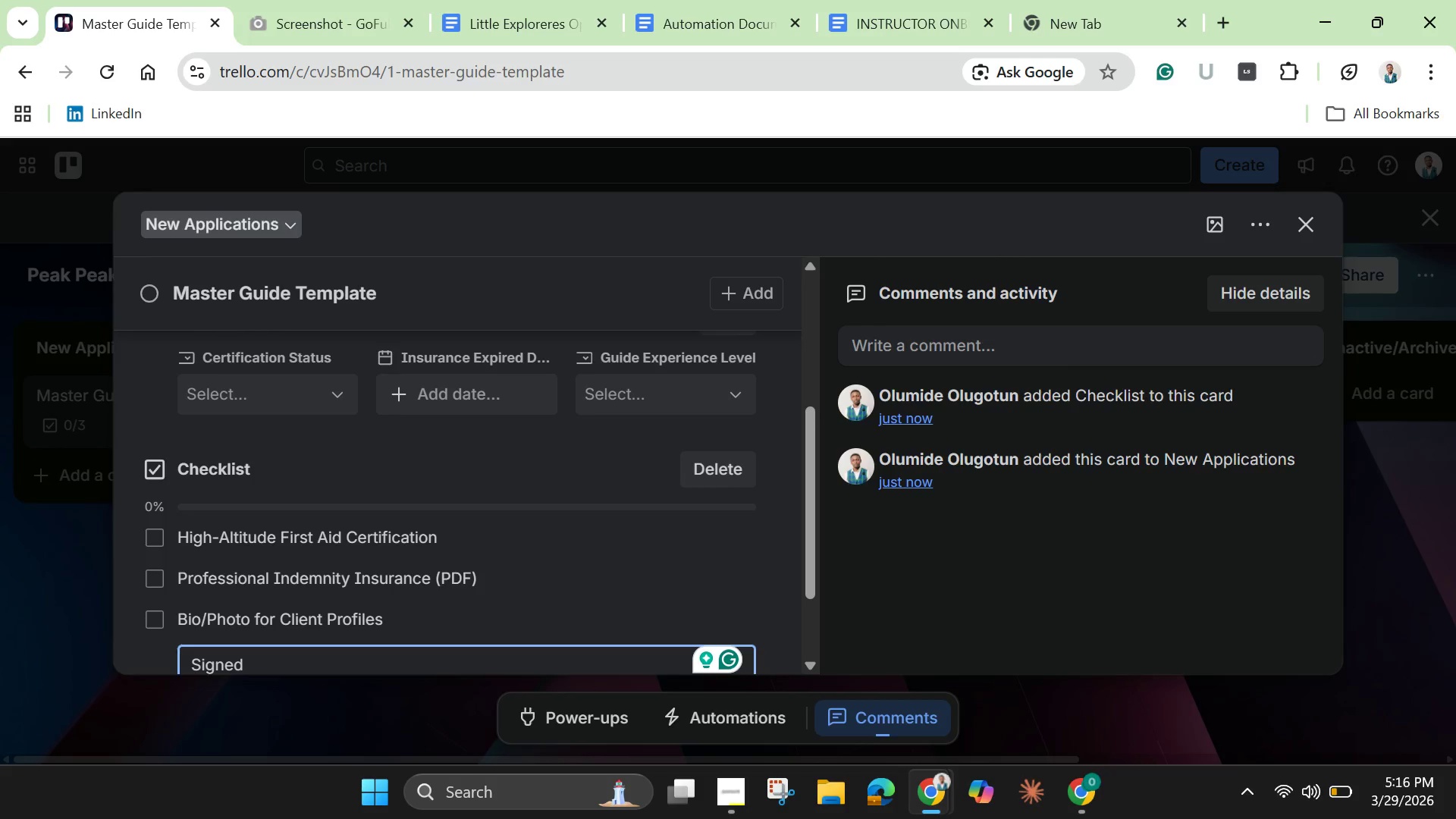 
wait(14.44)
 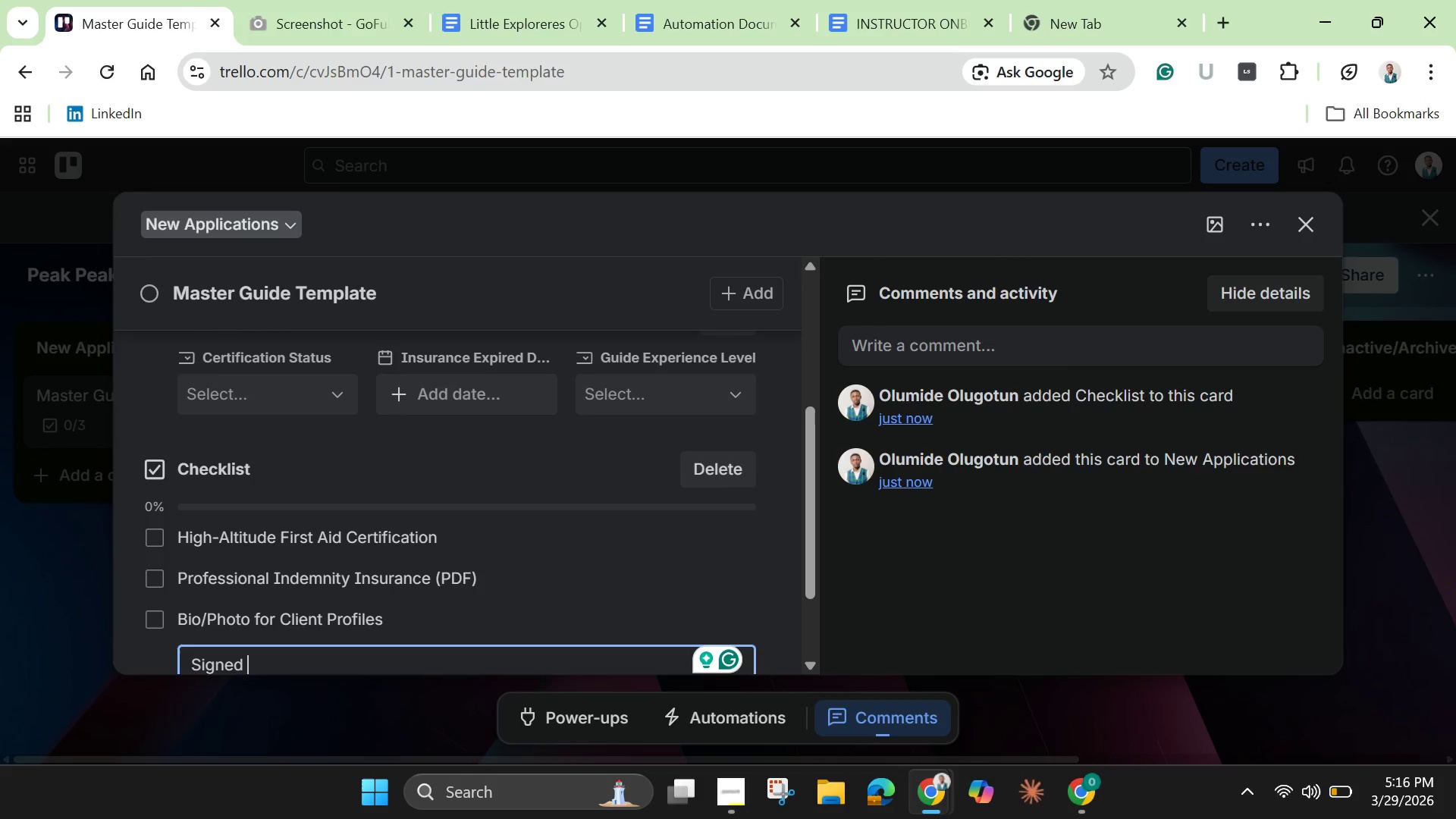 
type(Senior )
key(Backspace)
type(-safetr )
key(Backspace)
key(Backspace)
type(y )
 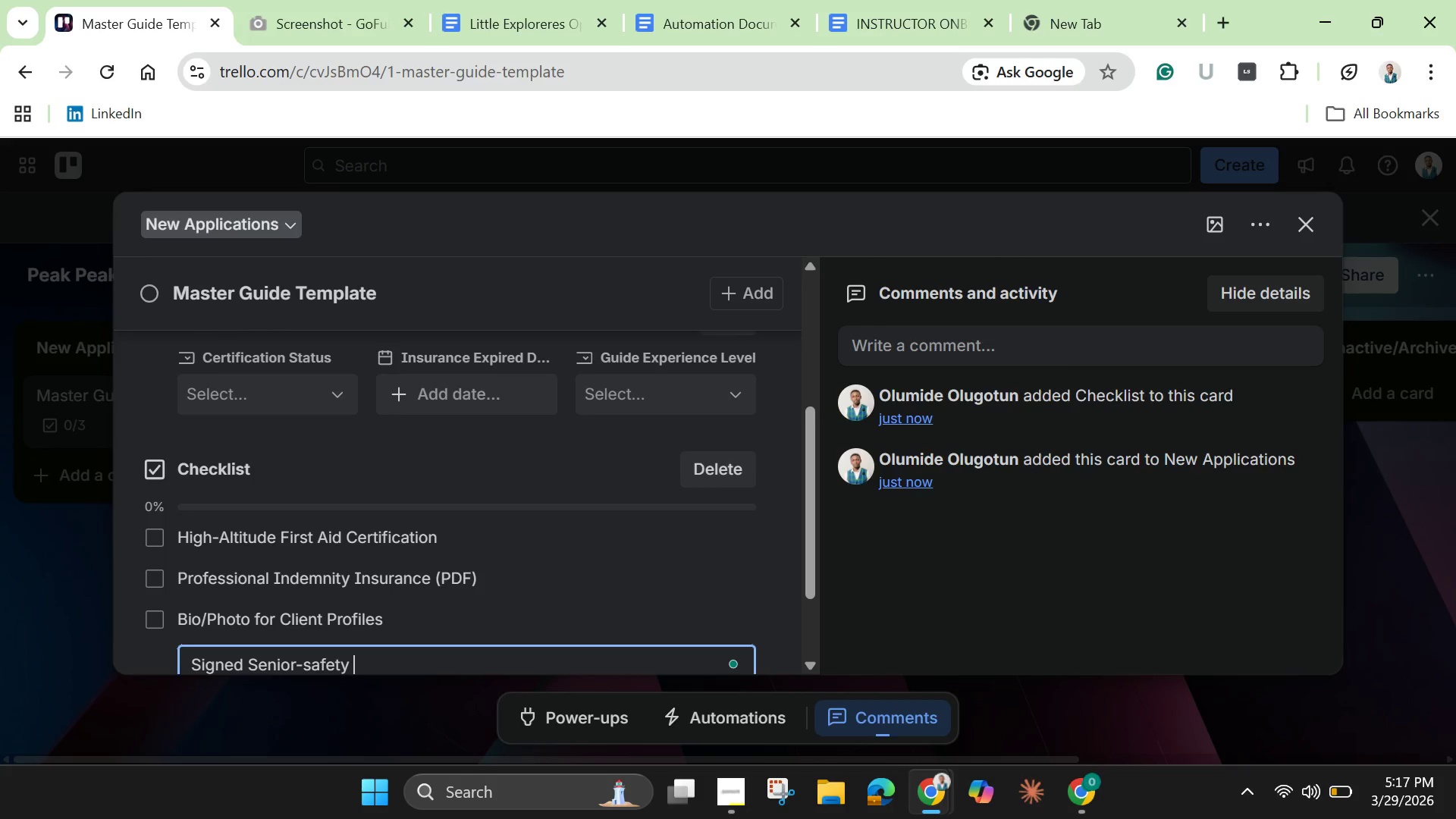 
hold_key(key=ShiftLeft, duration=0.52)
 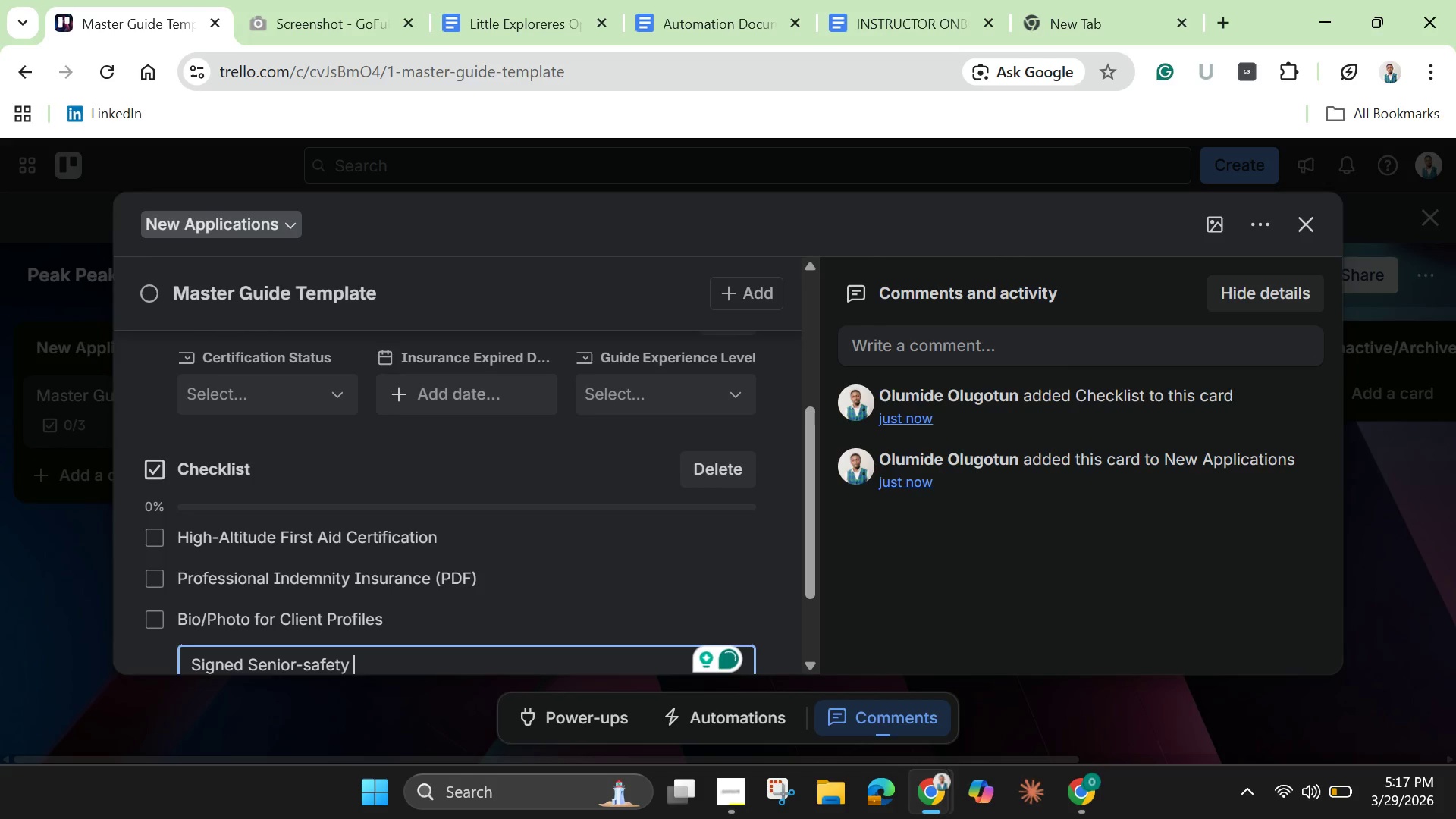 
key(ArrowLeft)
 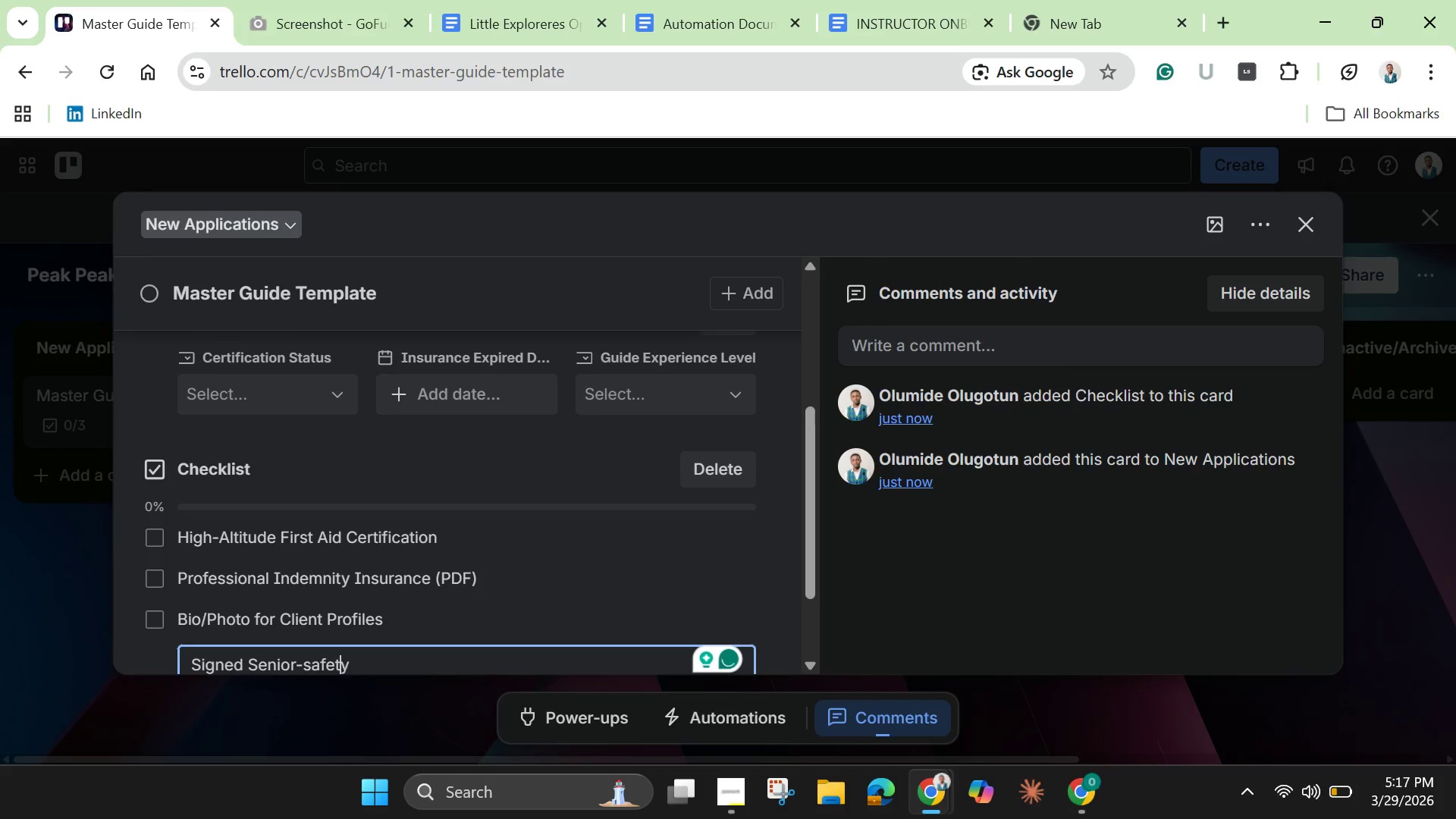 
key(ArrowLeft)
 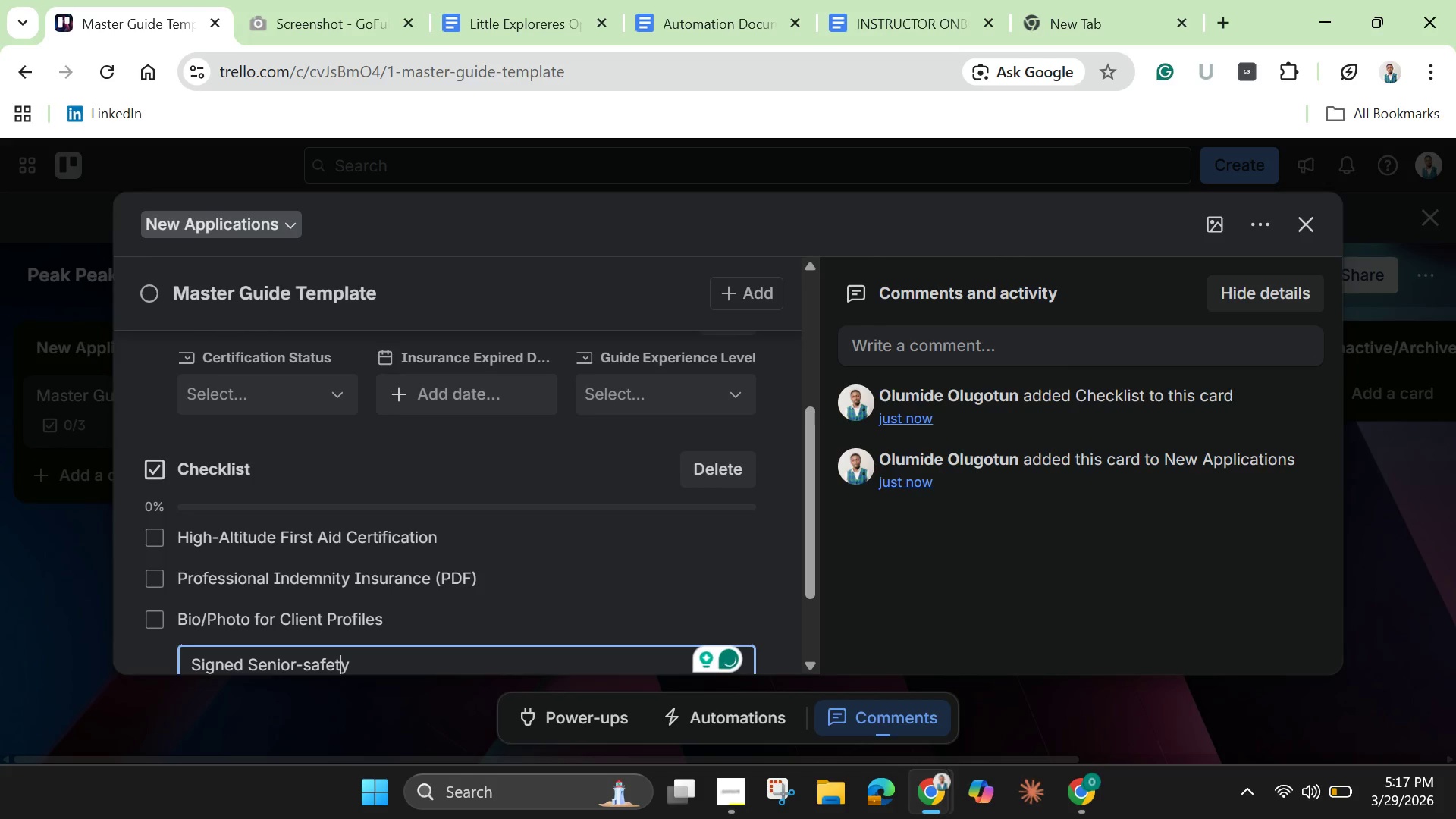 
key(ArrowLeft)
 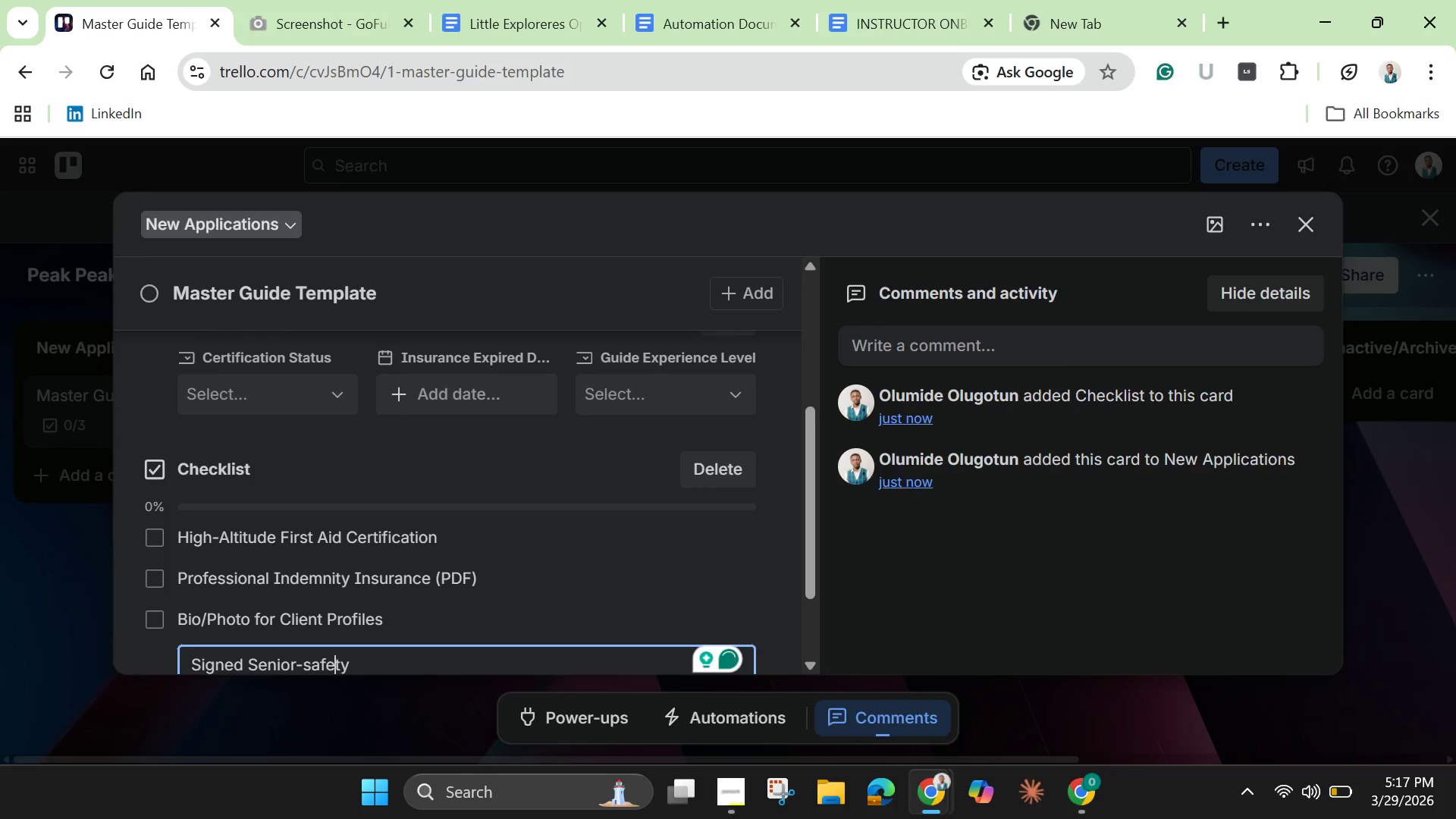 
key(ArrowLeft)
 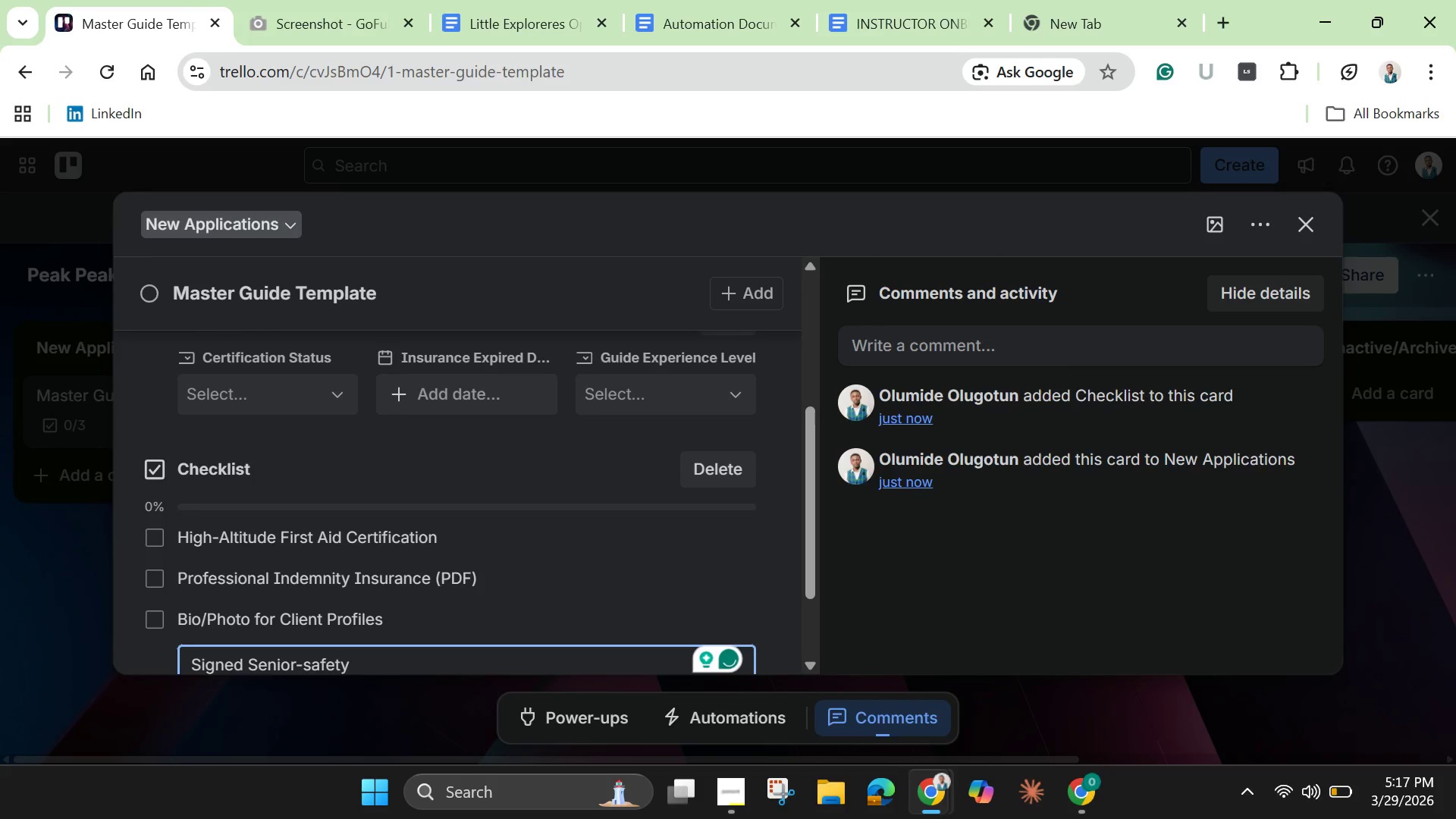 
key(ArrowLeft)
 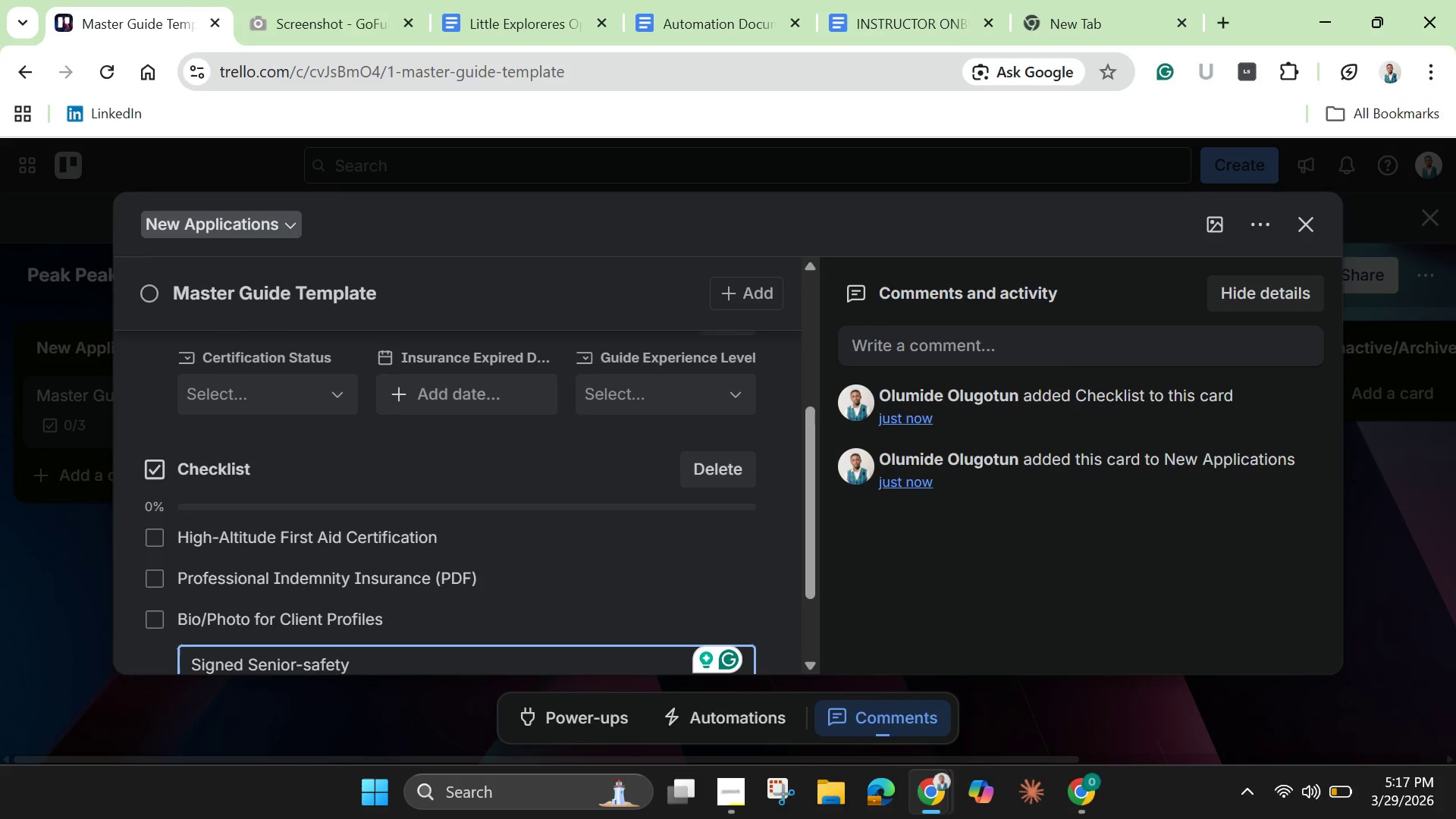 
key(ArrowLeft)
 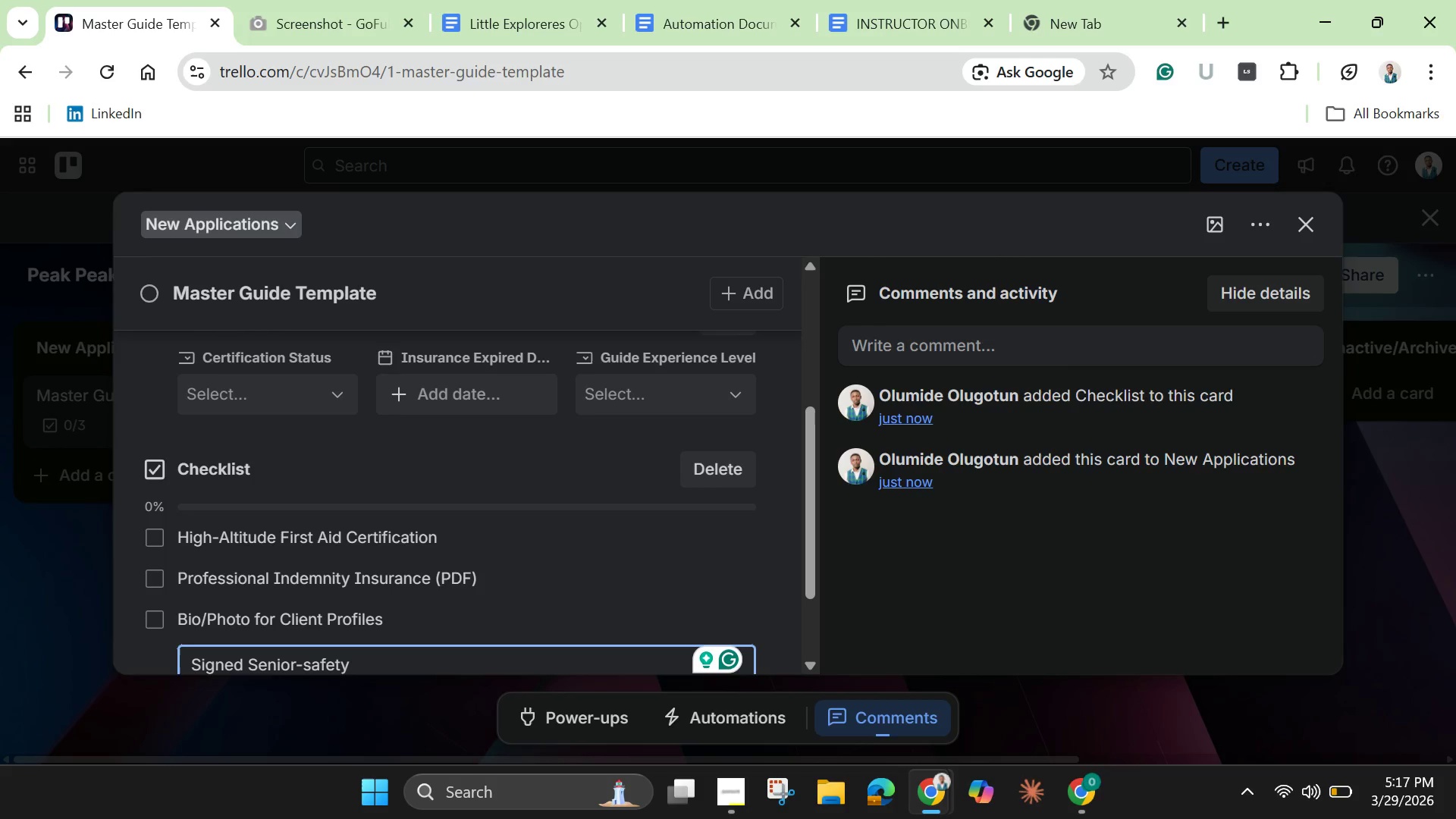 
key(Backspace)
 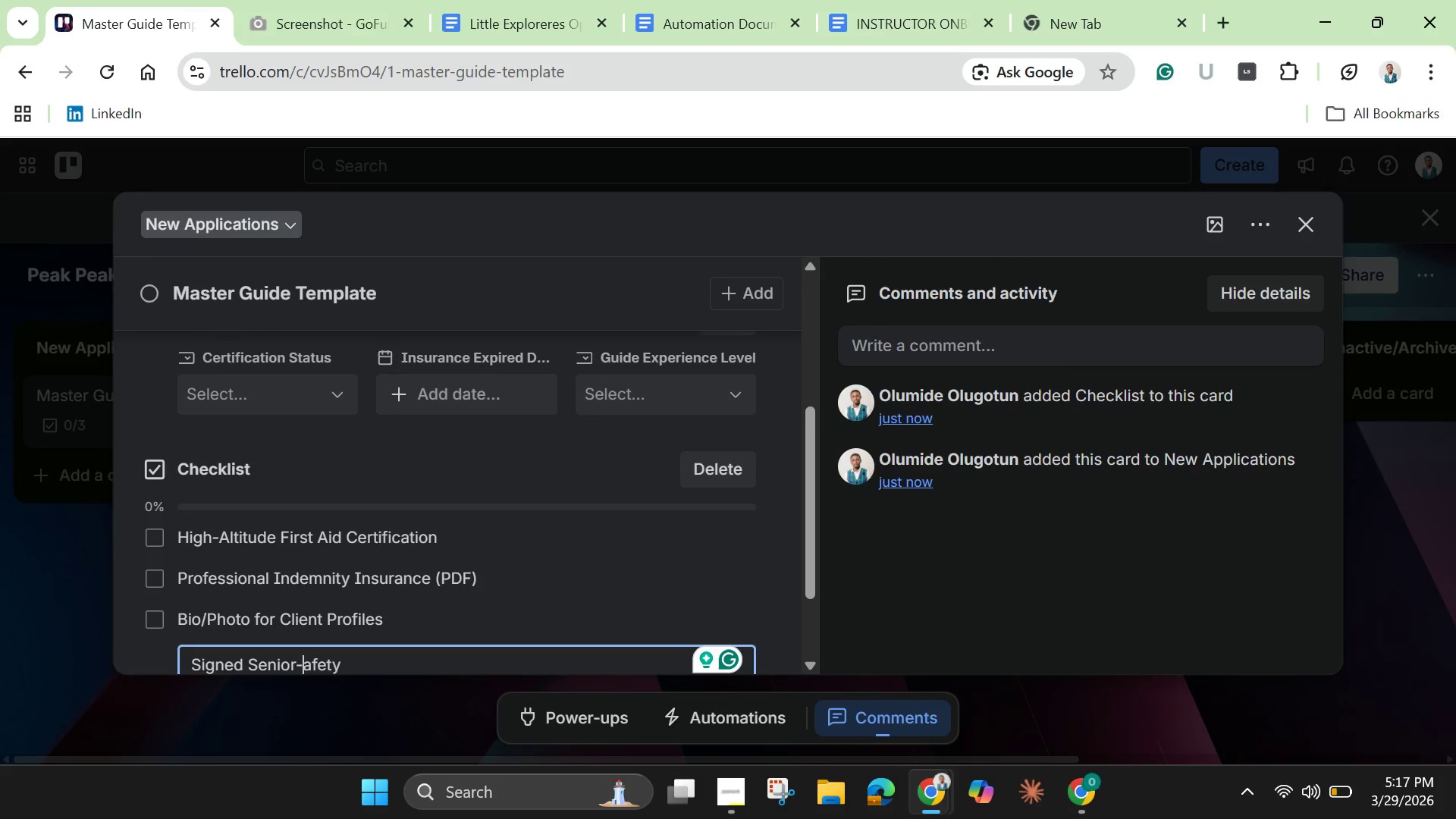 
key(Shift+S)
 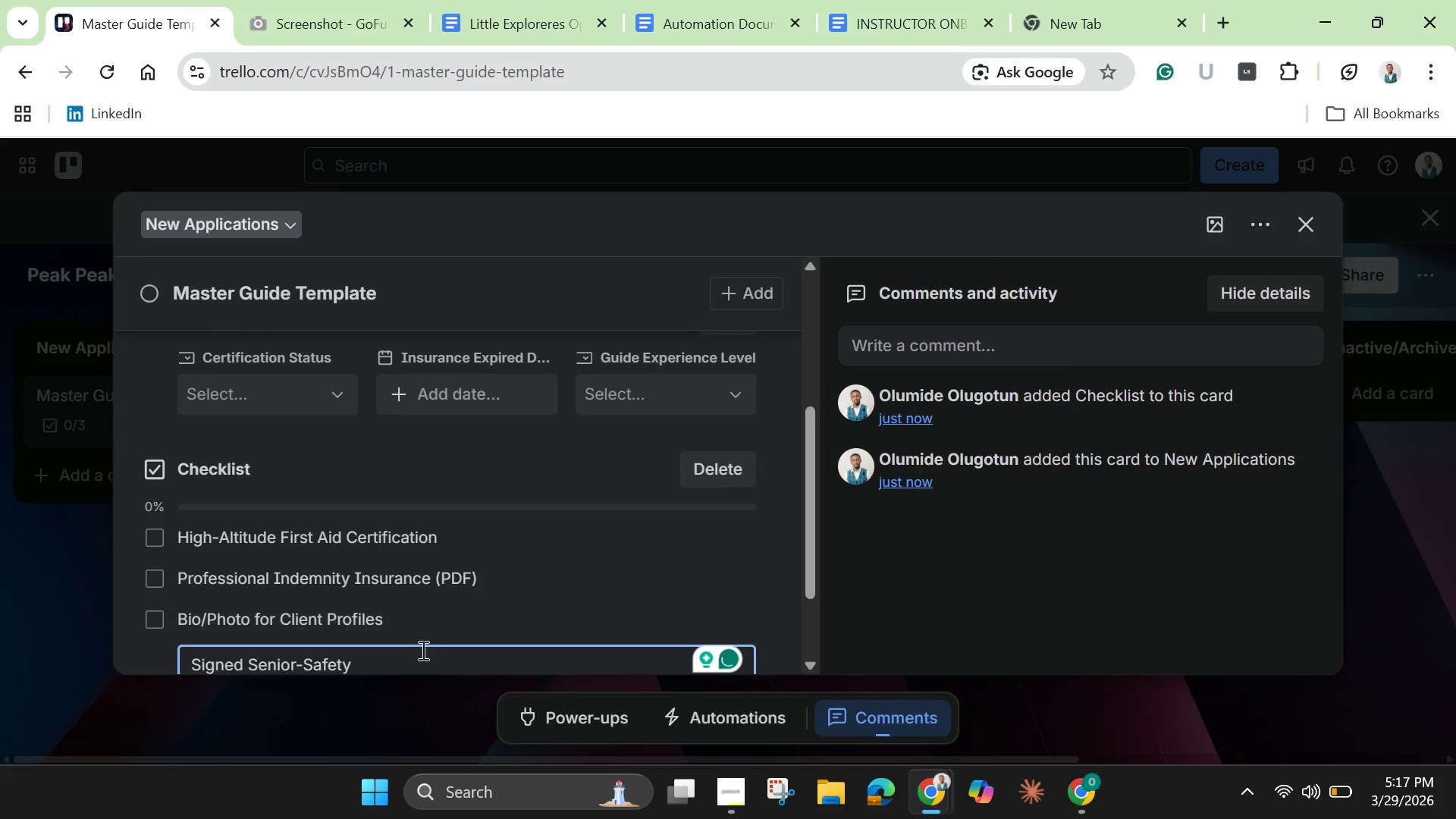 
left_click([403, 662])
 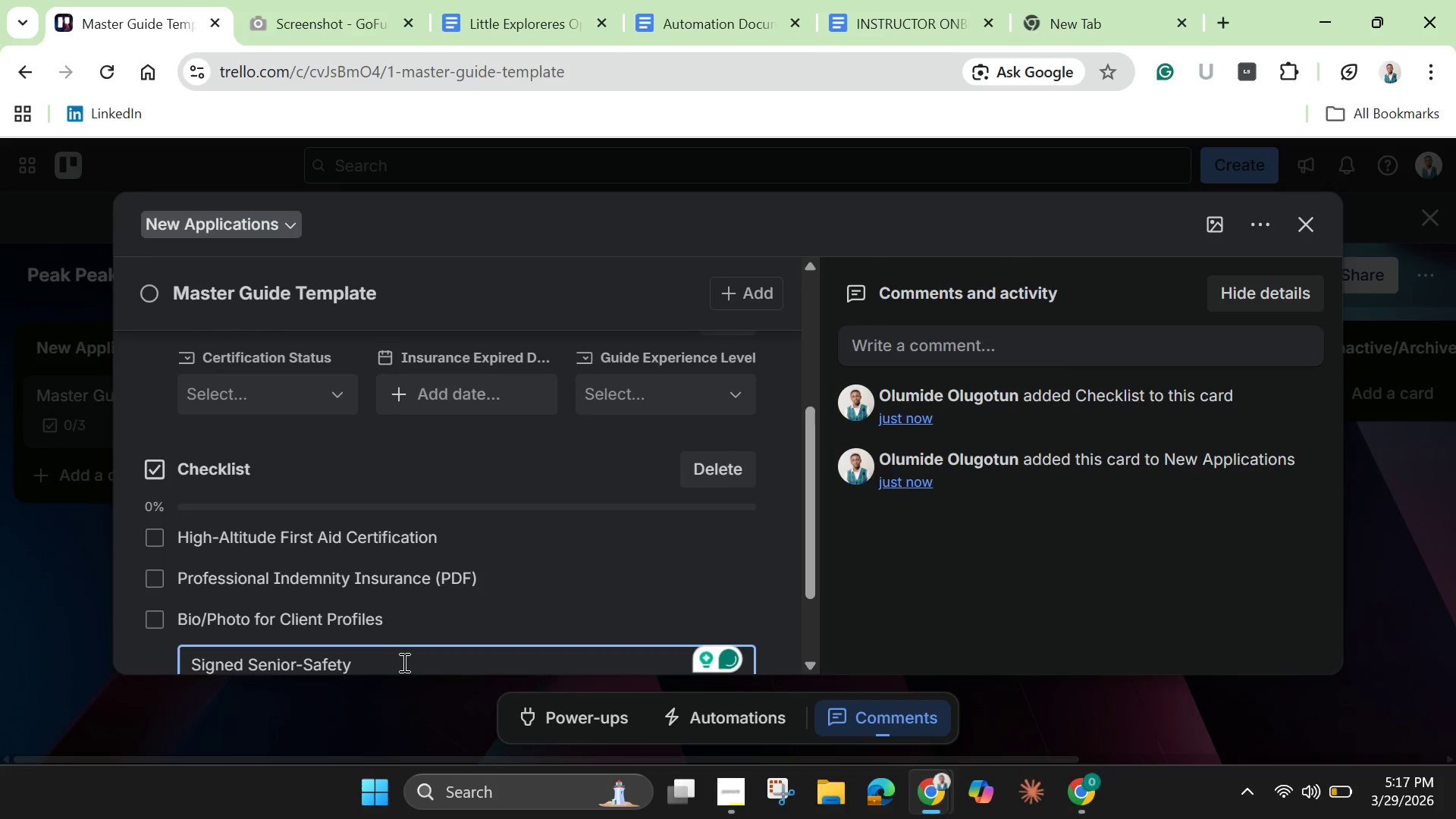 
type(Protocol Agreement)
 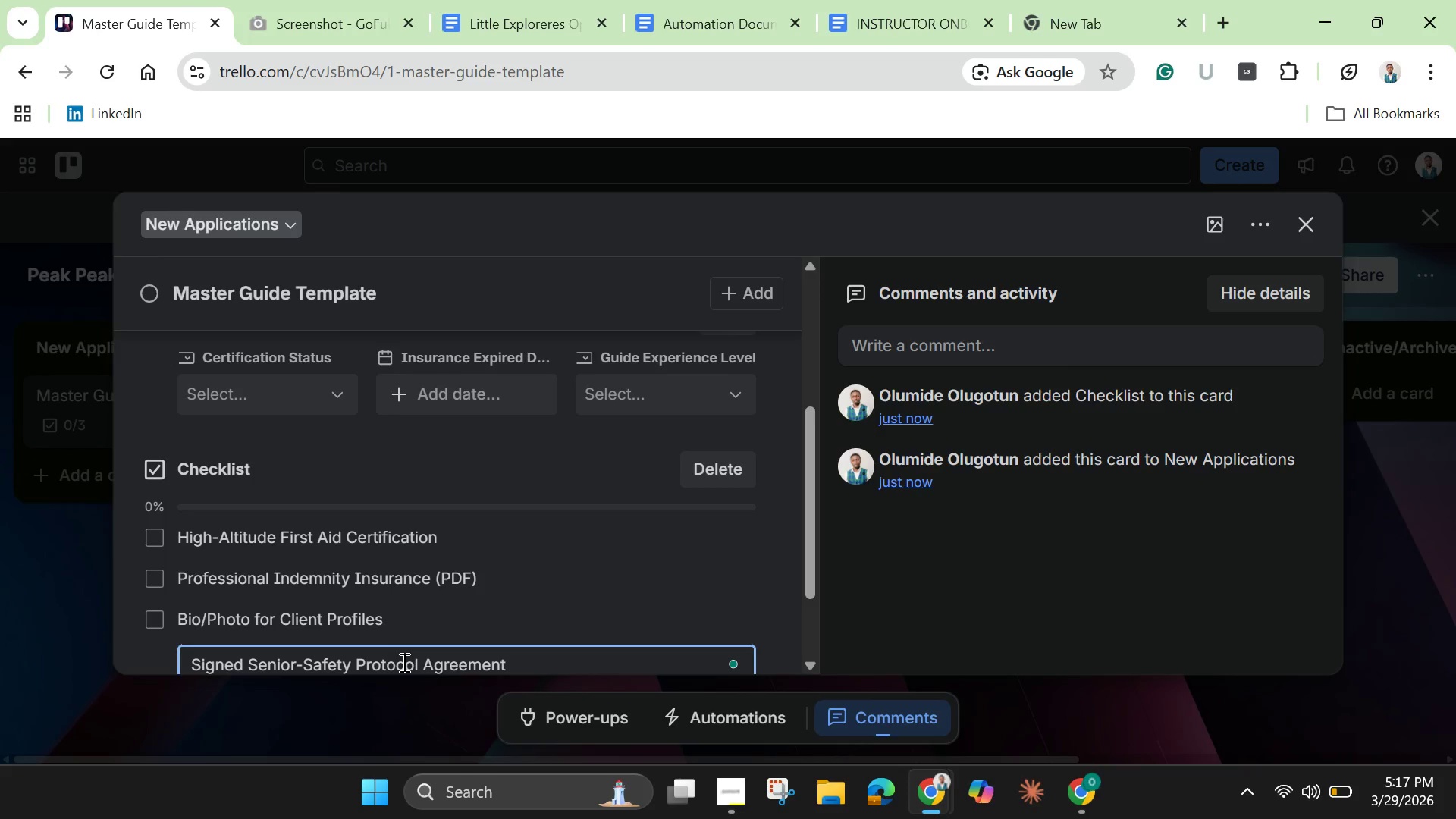 
wait(106.81)
 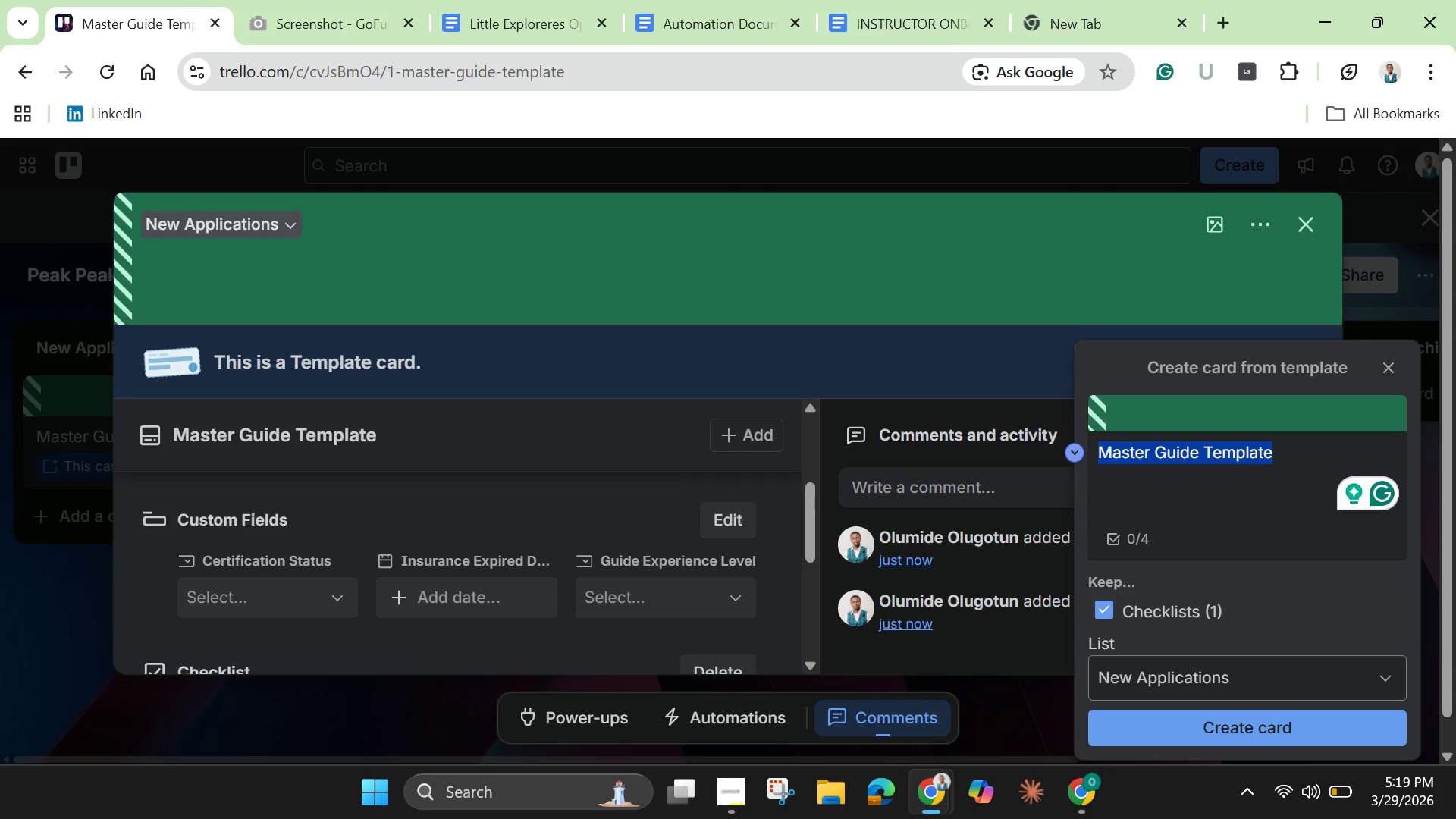 
key(Backspace)
 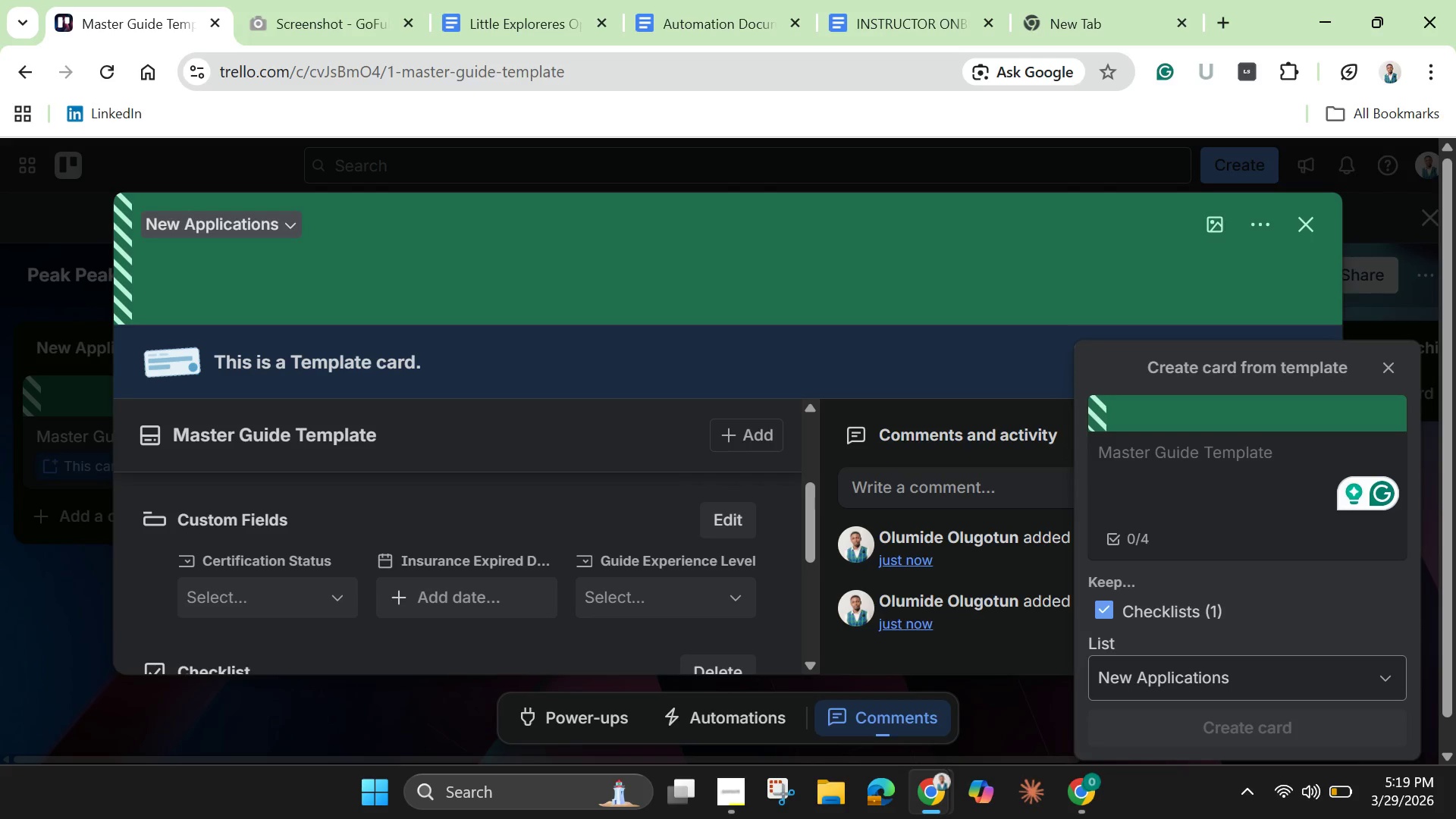 
hold_key(key=ShiftLeft, duration=0.53)
 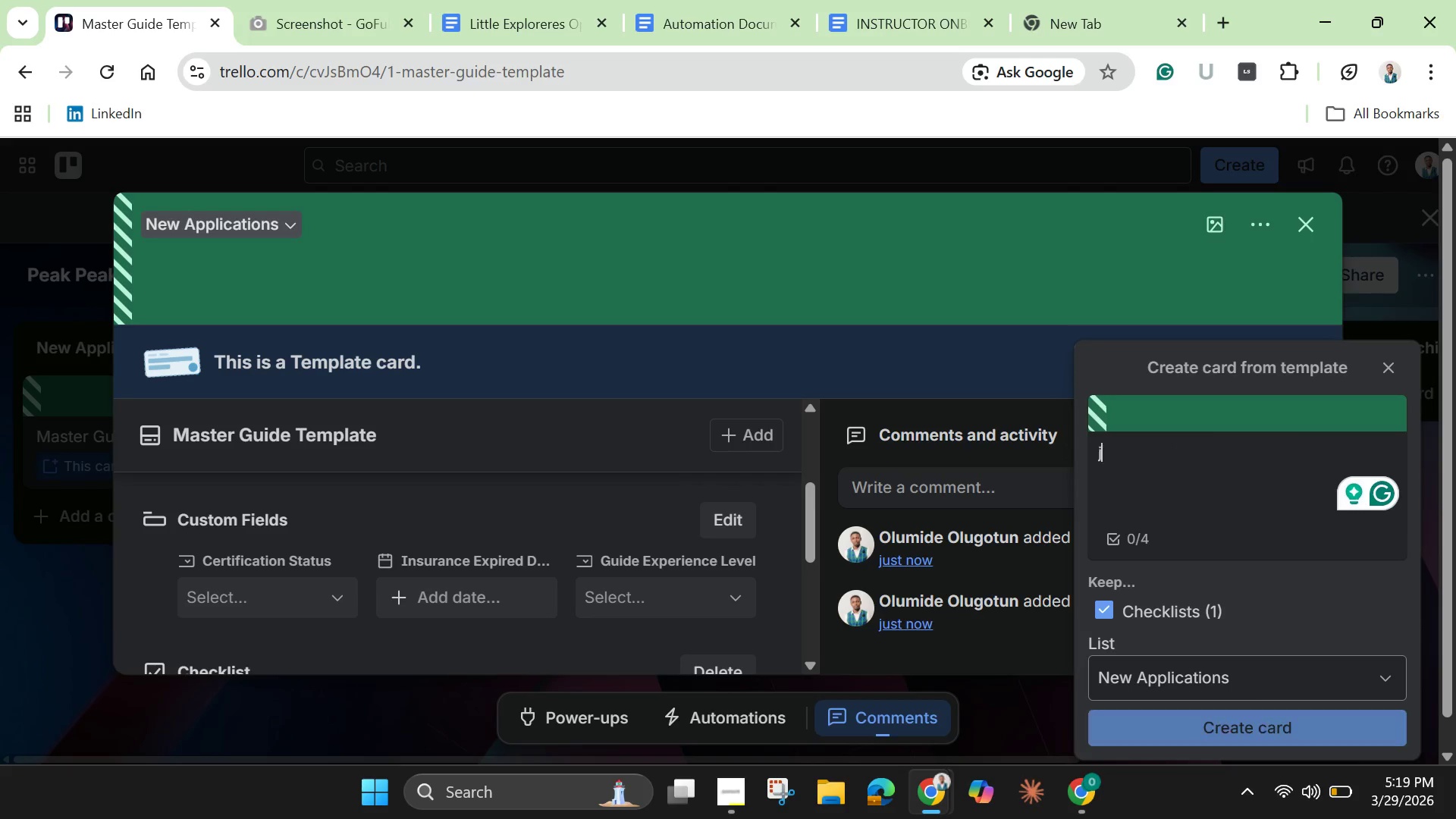 
type(james )
 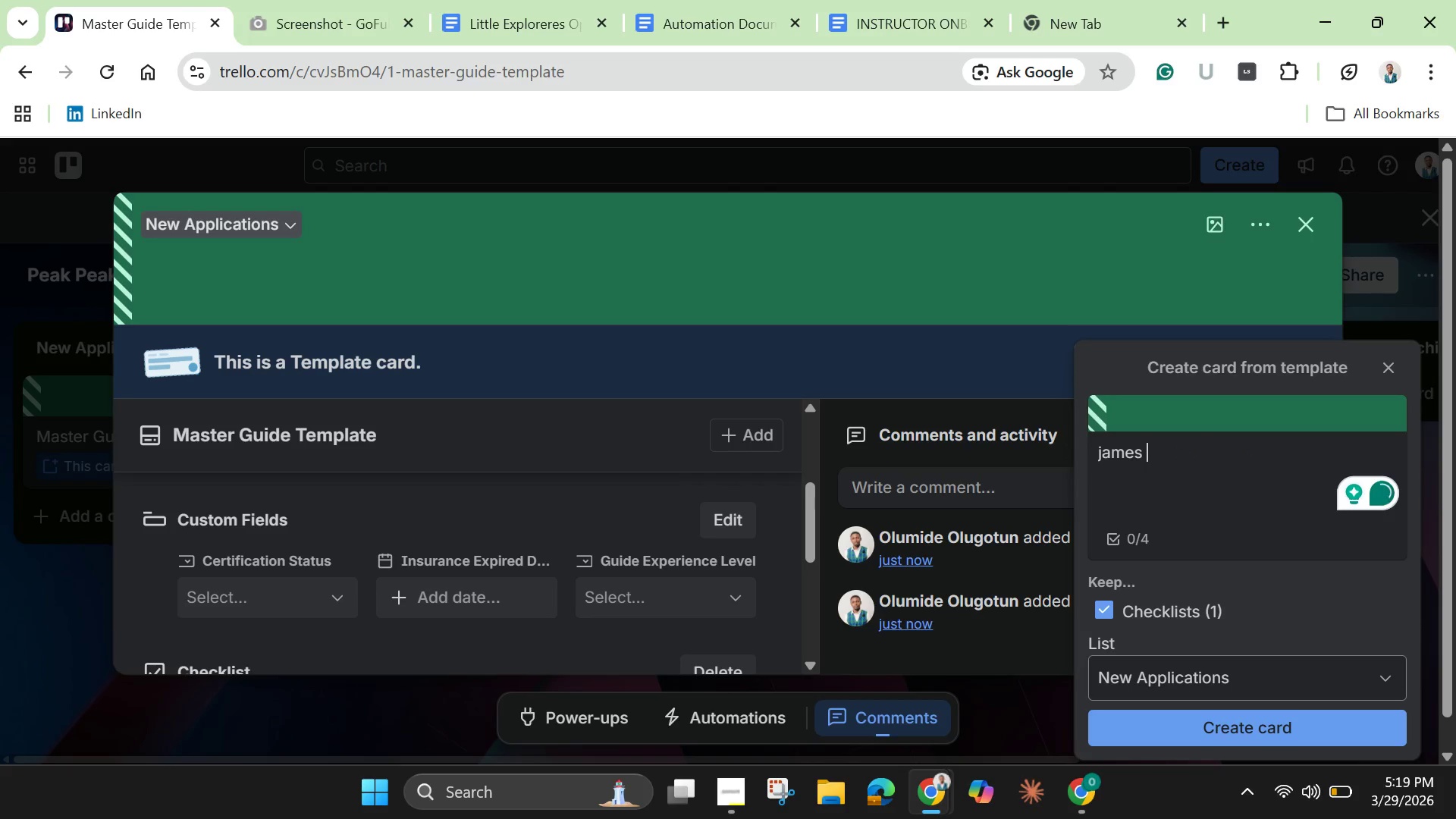 
key(ArrowLeft)
 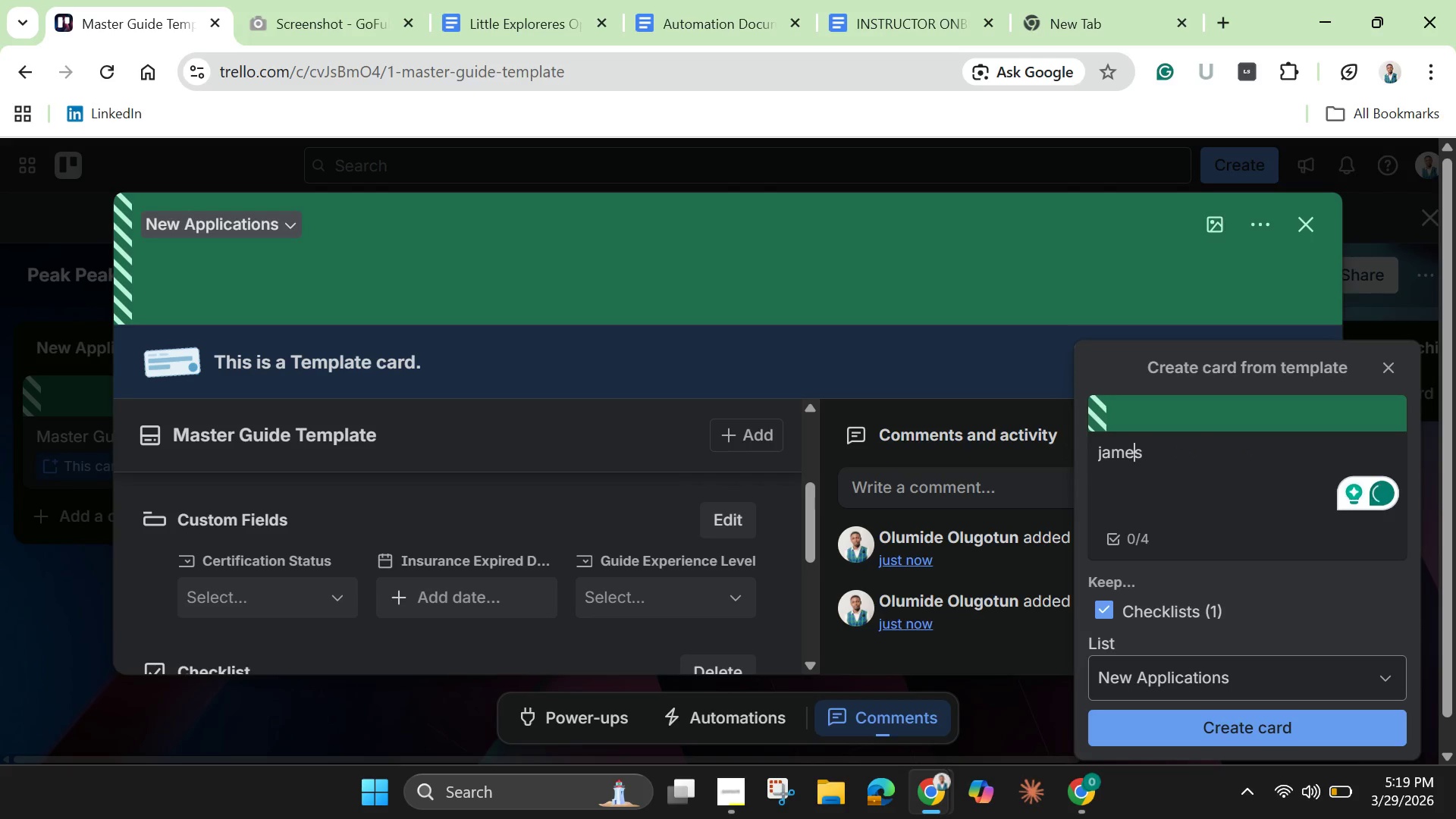 
key(ArrowLeft)
 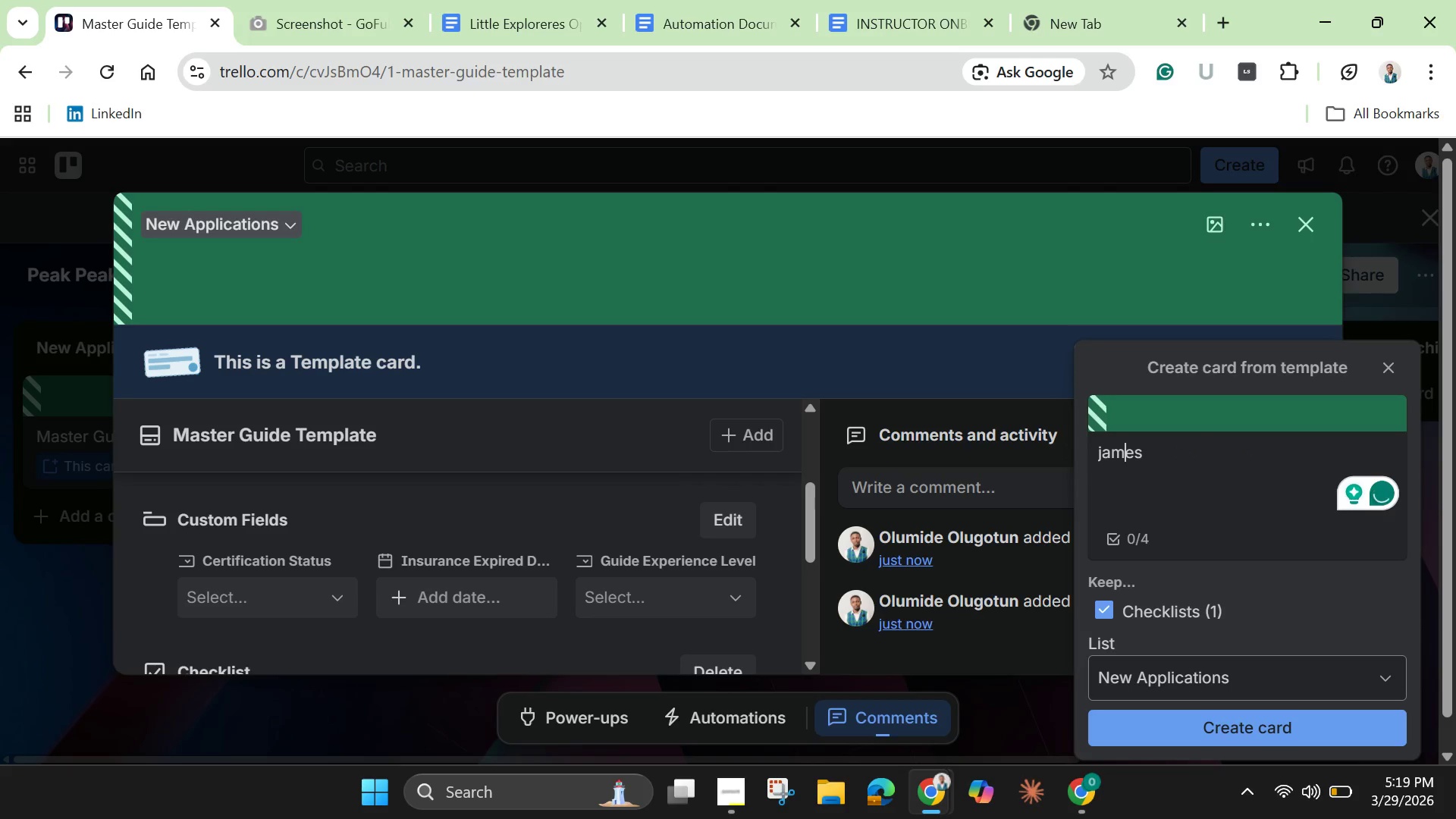 
key(ArrowLeft)
 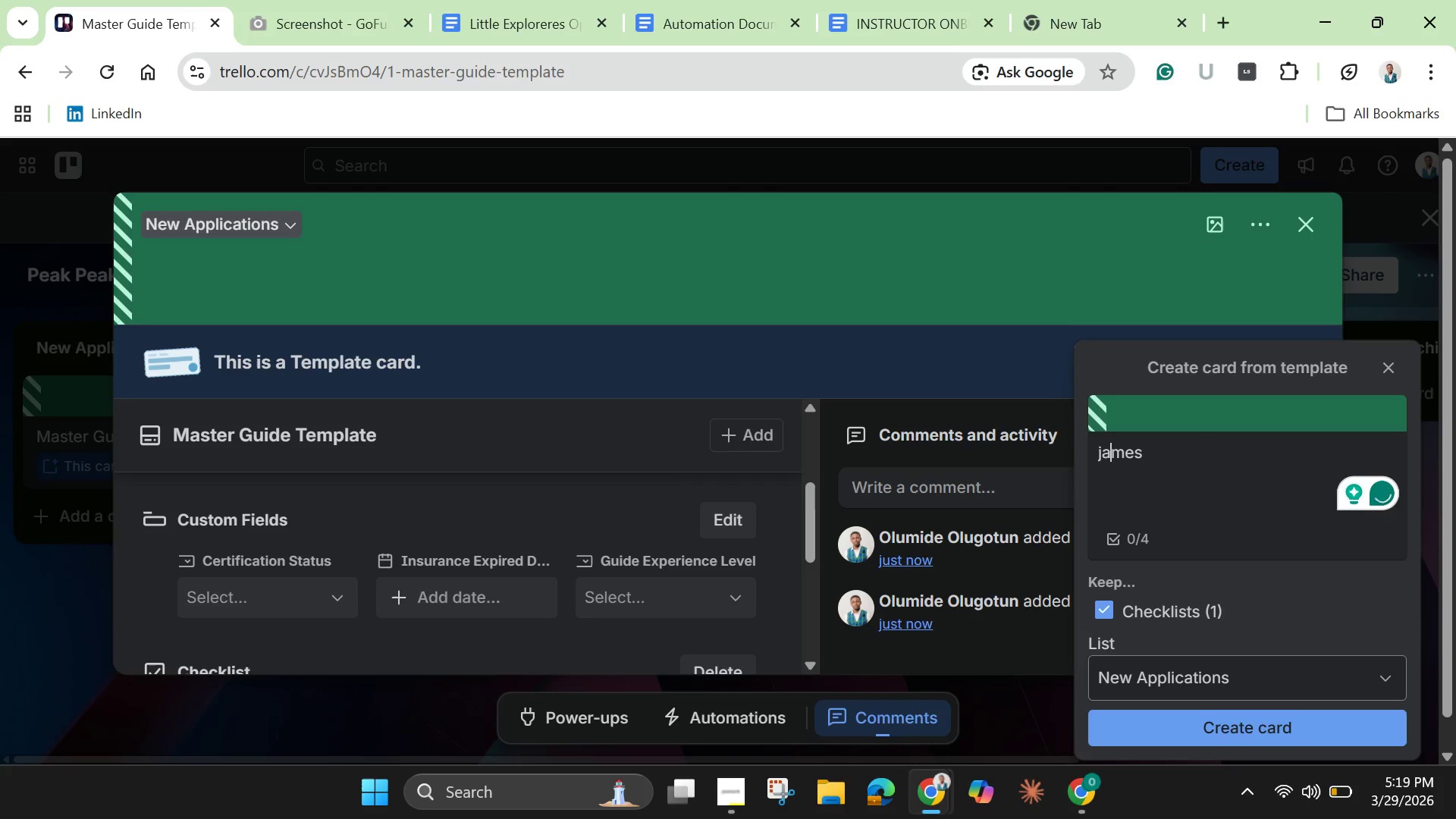 
key(ArrowLeft)
 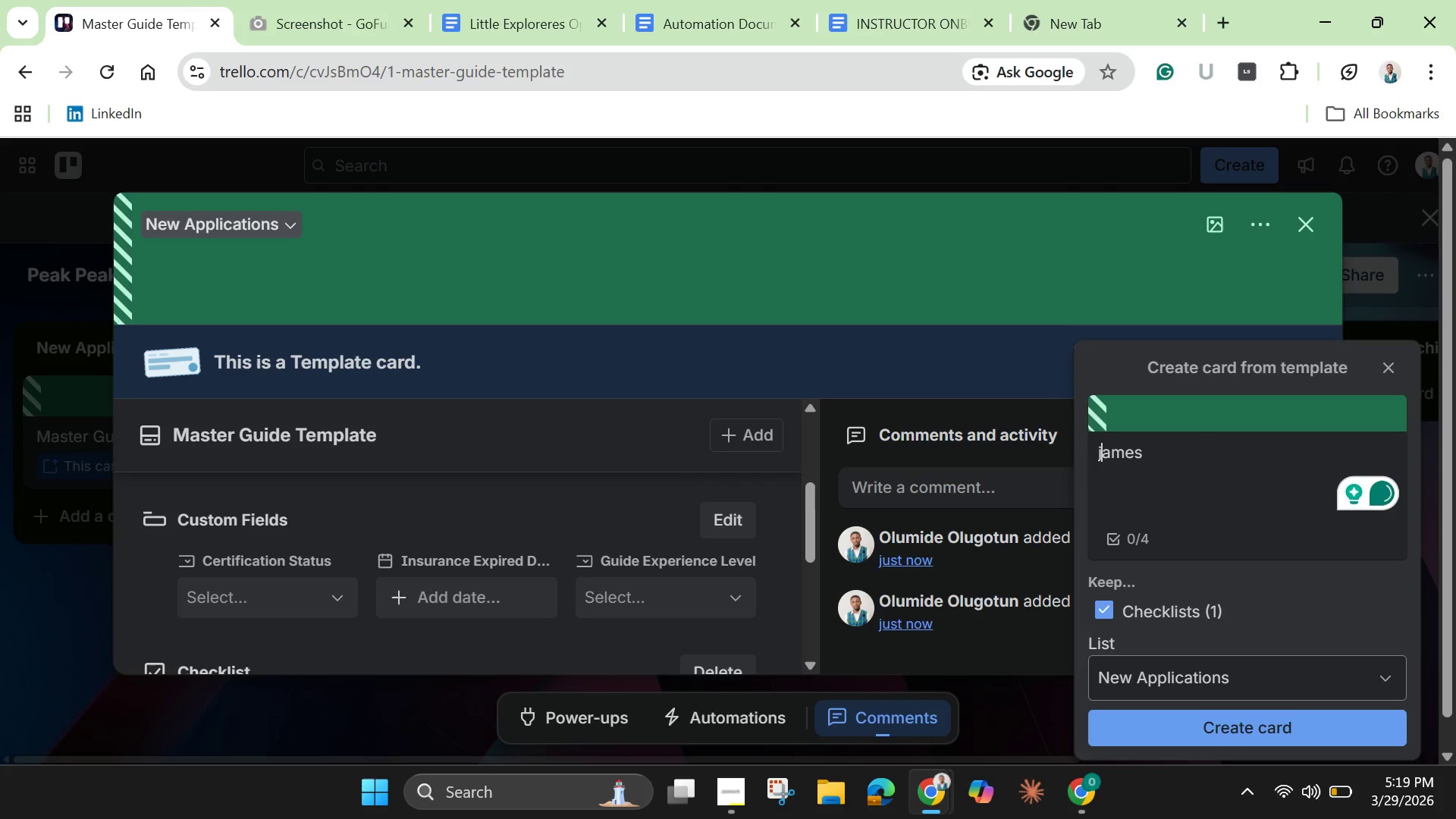 
key(ArrowLeft)
 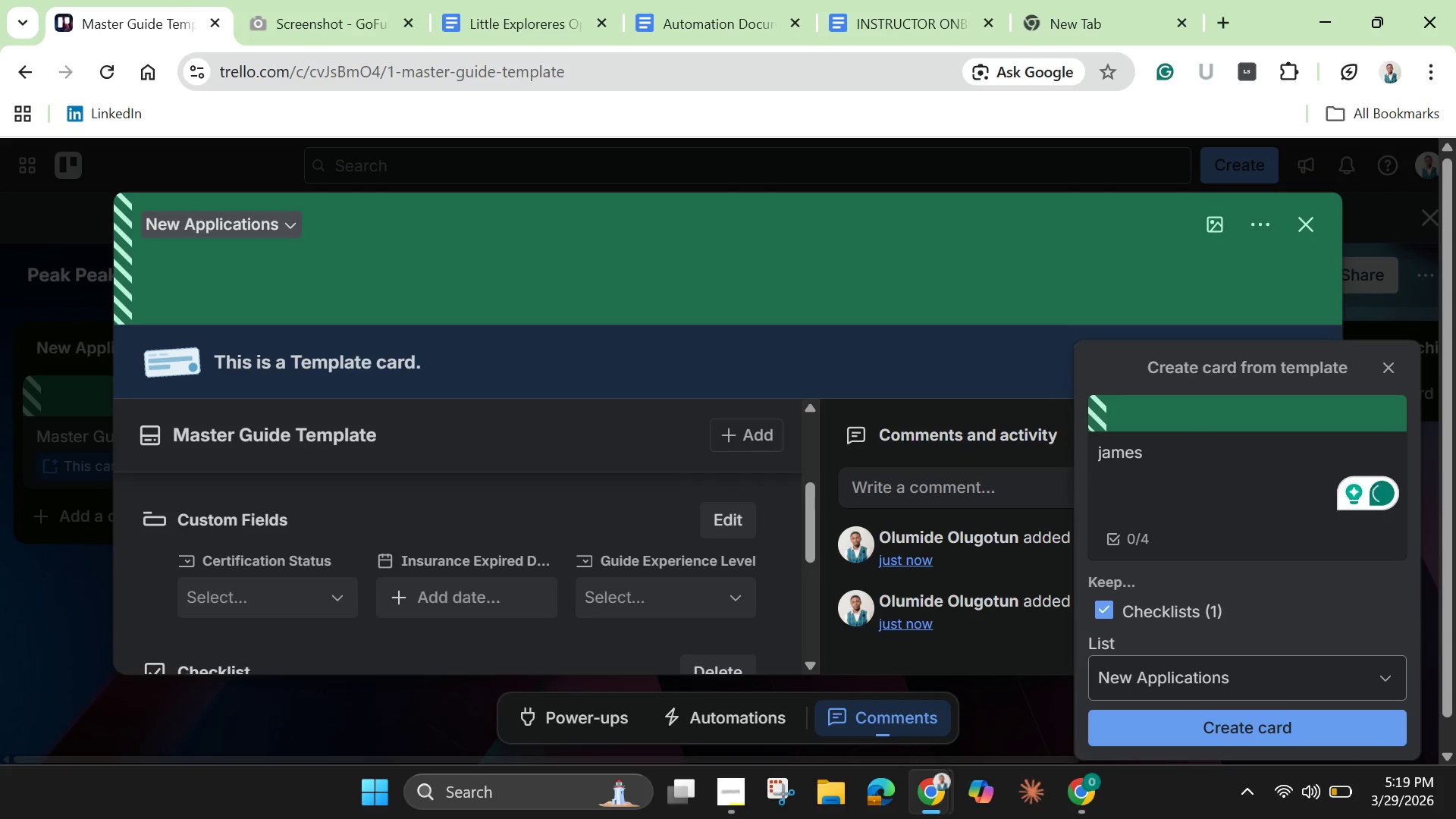 
key(Backspace)
type(JMitched)
key(Backspace)
type(ll = )
key(Backspace)
type(- )
key(Backspace)
key(Backspace)
type(- Guide Application)
 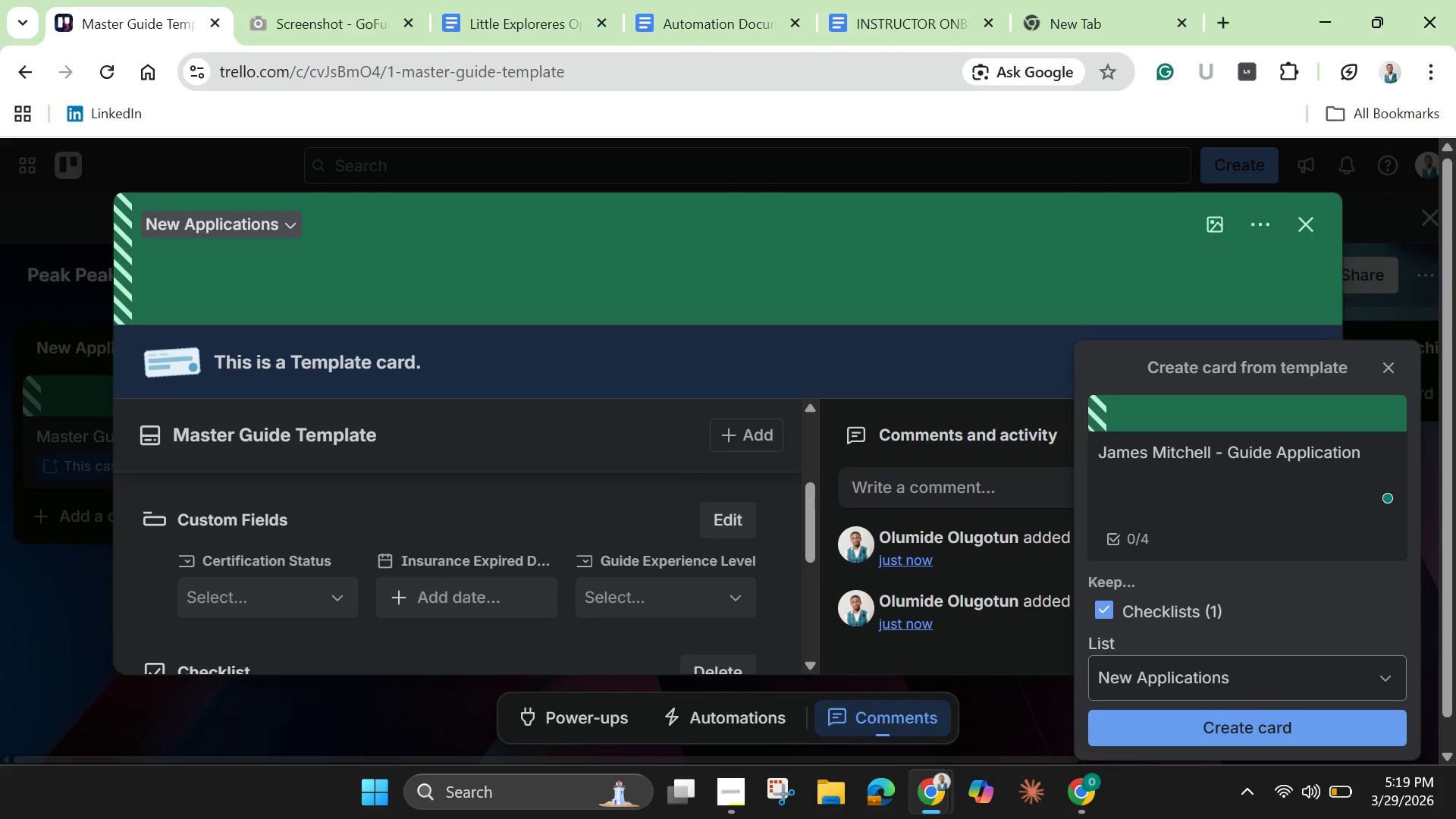 
wait(58.02)
 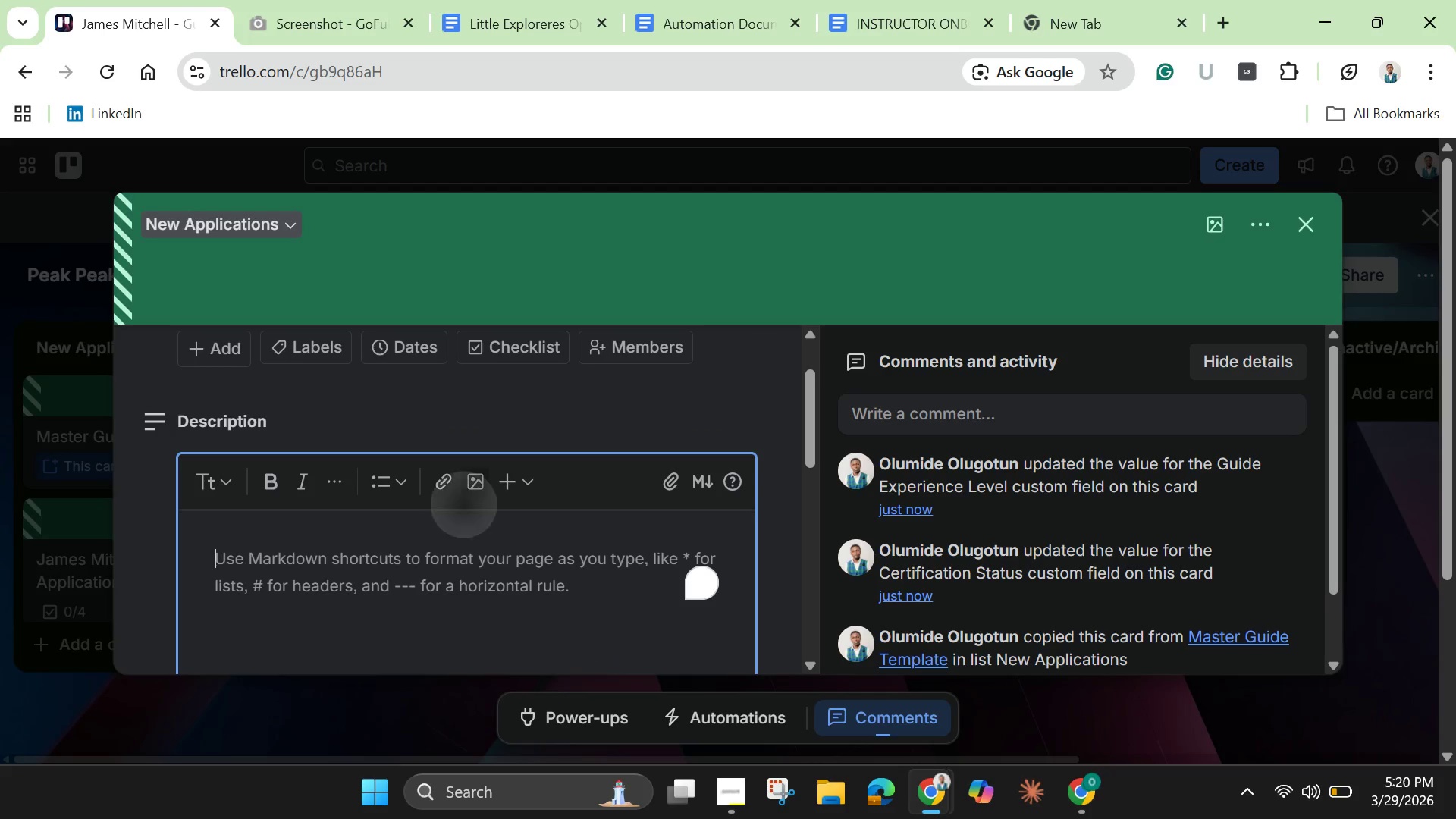 
type(Applied March 20, 22)
key(Backspace)
type(026. Has 8b y)
key(Backspace)
key(Backspace)
type(uears)
key(Backspace)
key(Backspace)
key(Backspace)
key(Backspace)
key(Backspace)
type(years Alpine Expereience)
 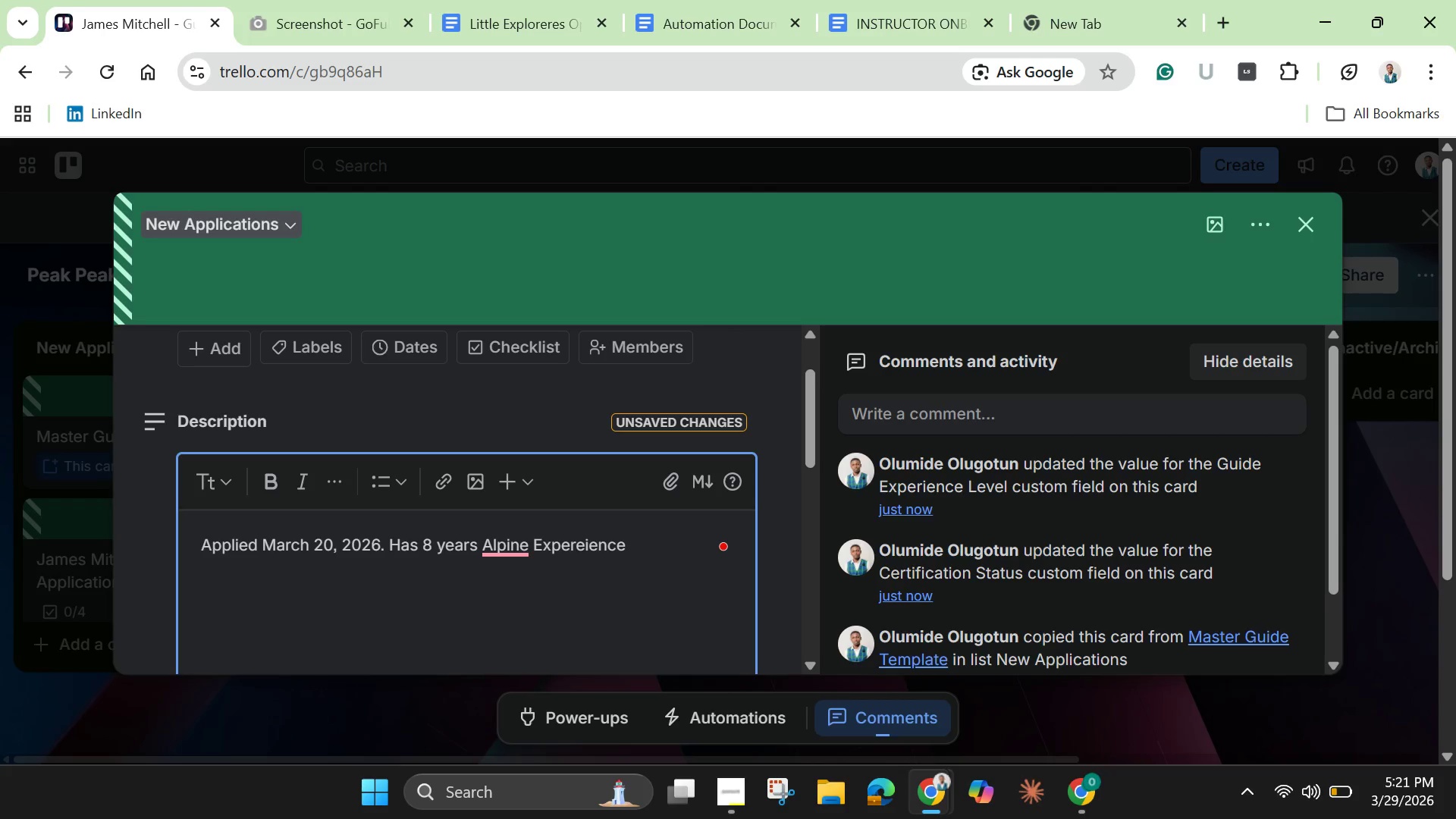 
wait(5.44)
 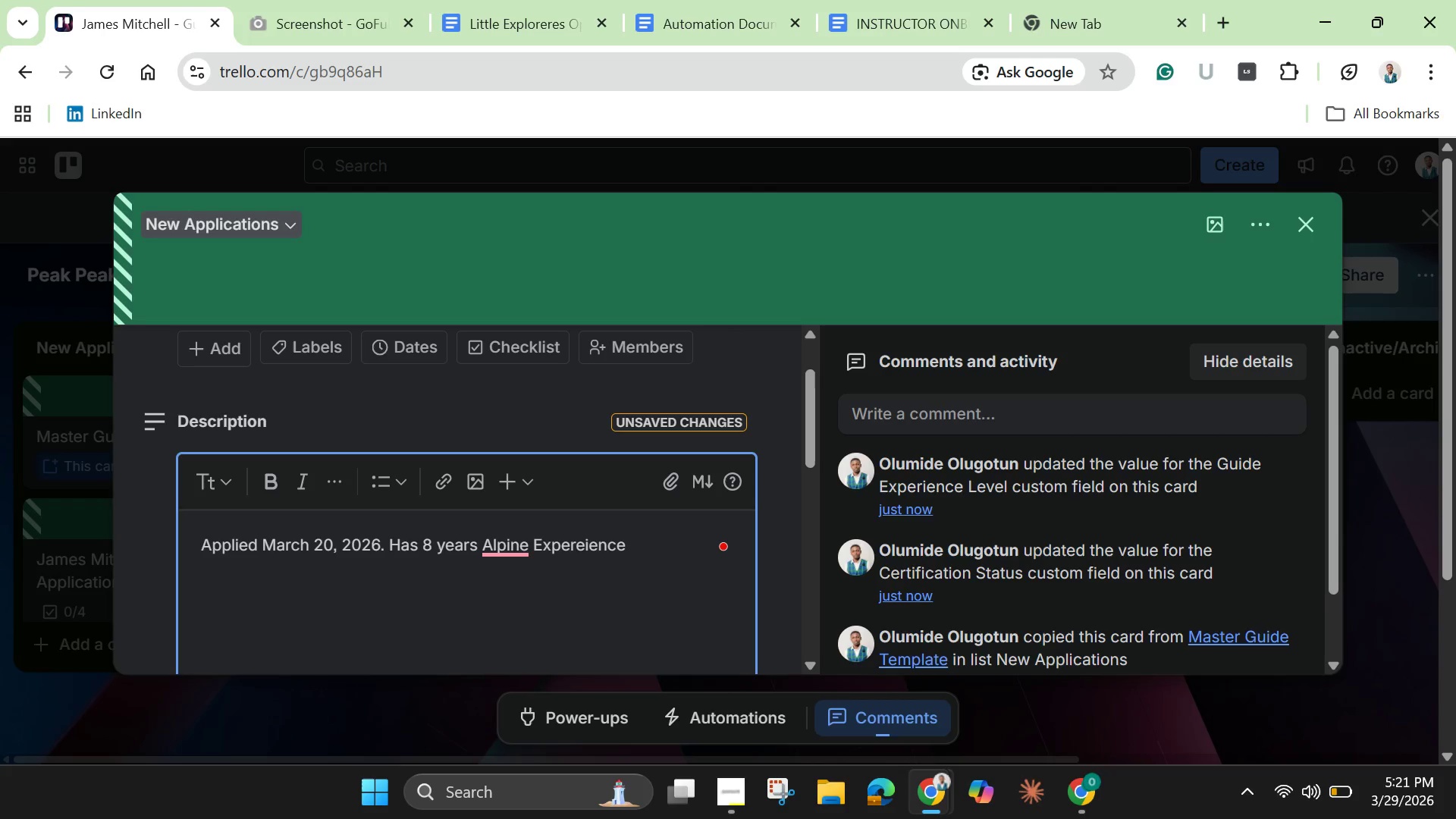 
type( in rocky mountains )
key(Backspace)
type(. prevu)
key(Backspace)
type(ious work with REI expeditions )
key(Backspace)
type(. Currently has High-Altitude First aid b)
key(Backspace)
key(Backspace)
key(Backspace)
key(Backspace)
key(Backspace)
type(Aid but insurance)
key(Backspace)
type(e docs )
 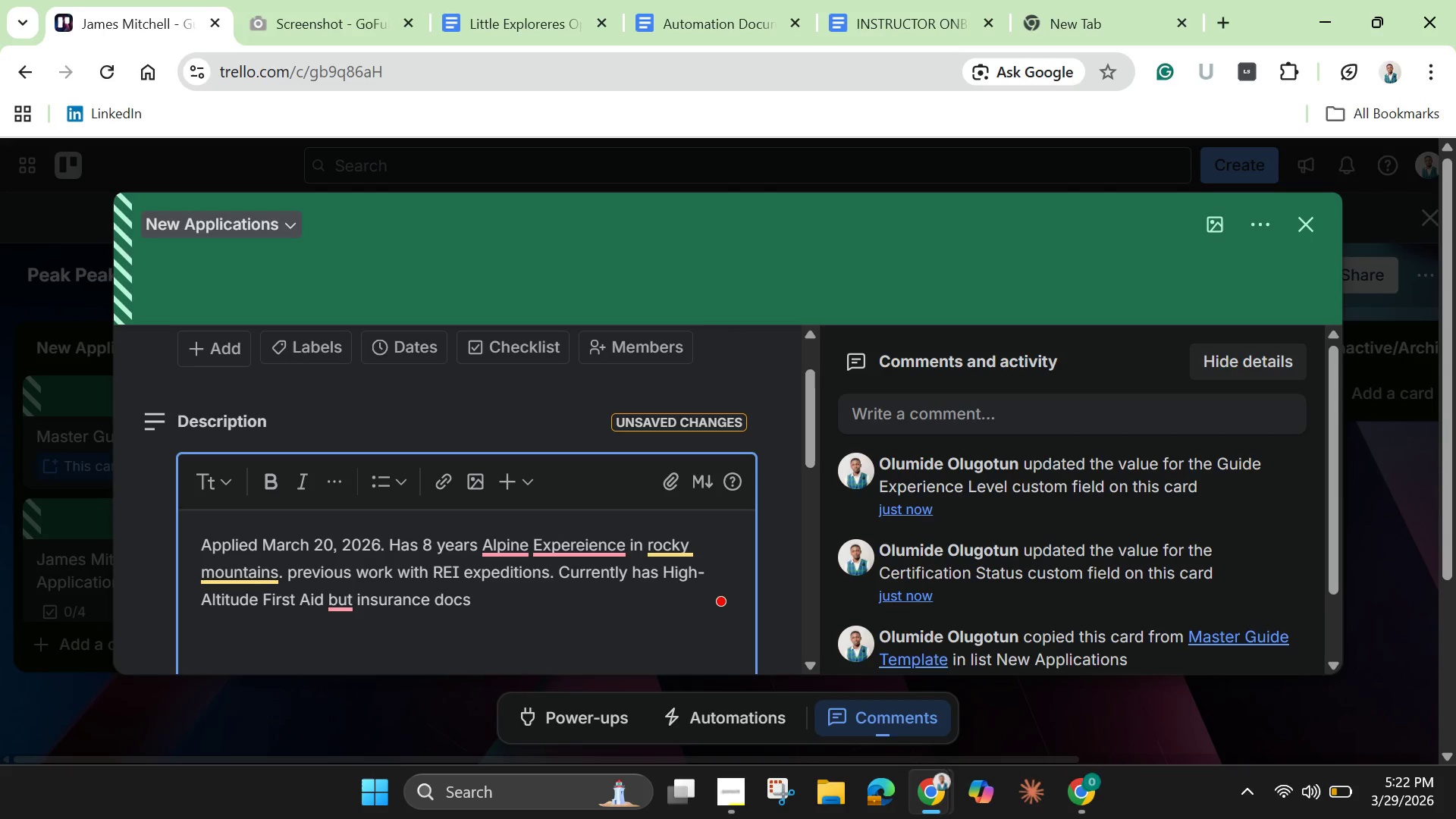 
type(not yet subnitted, )
key(Backspace)
key(Backspace)
type(. )
 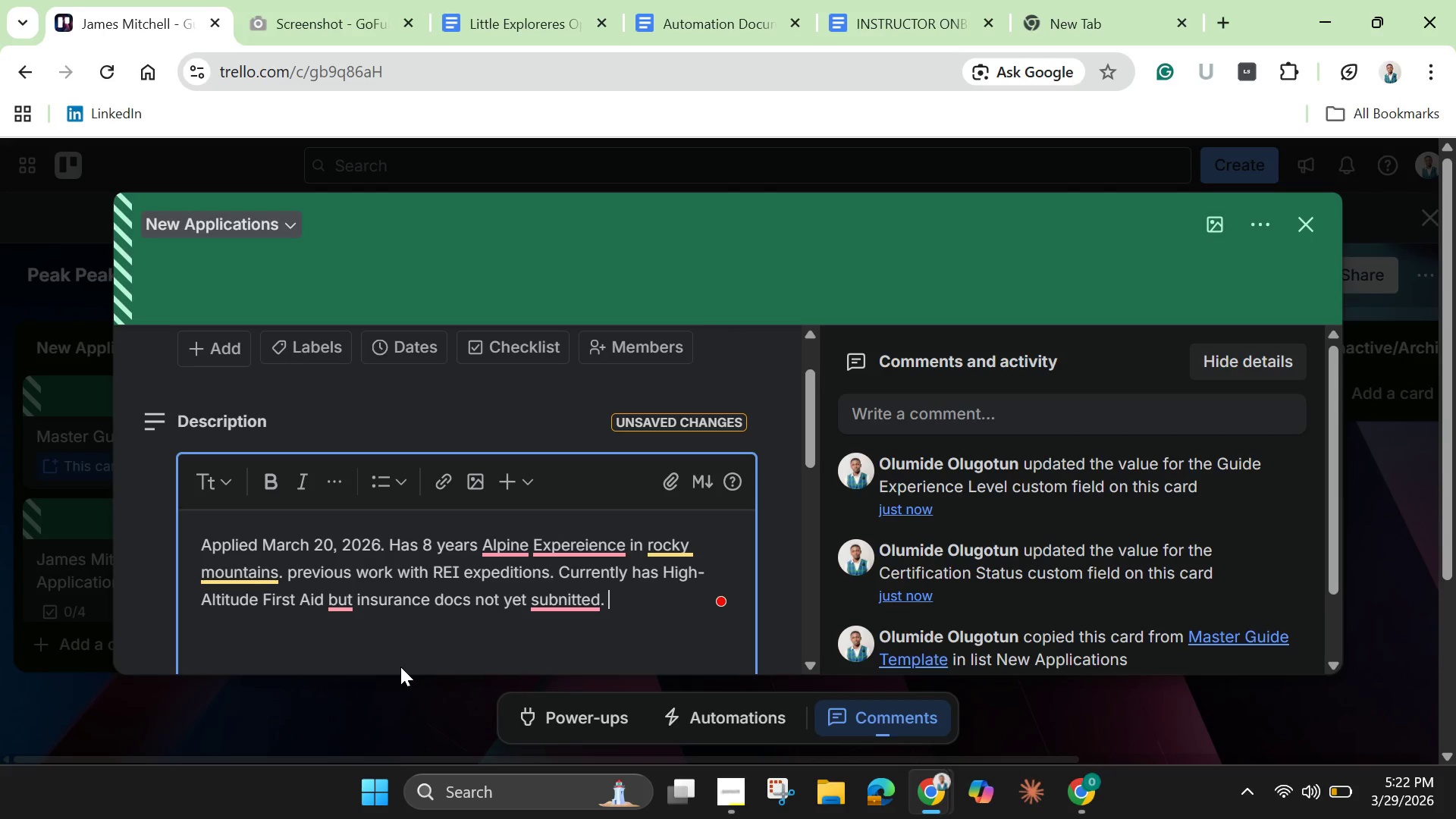 
wait(13.66)
 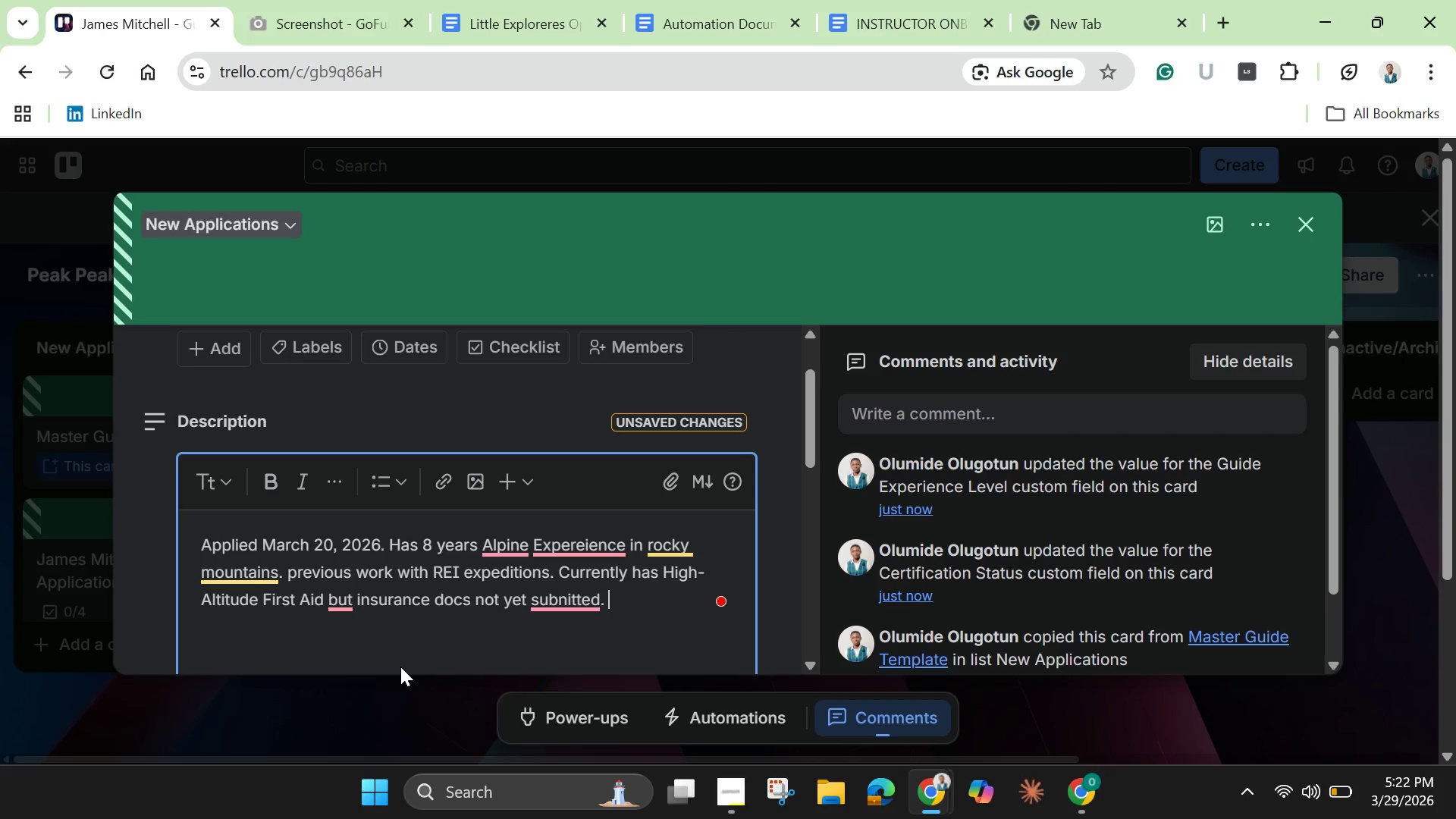 
left_click([514, 557])
 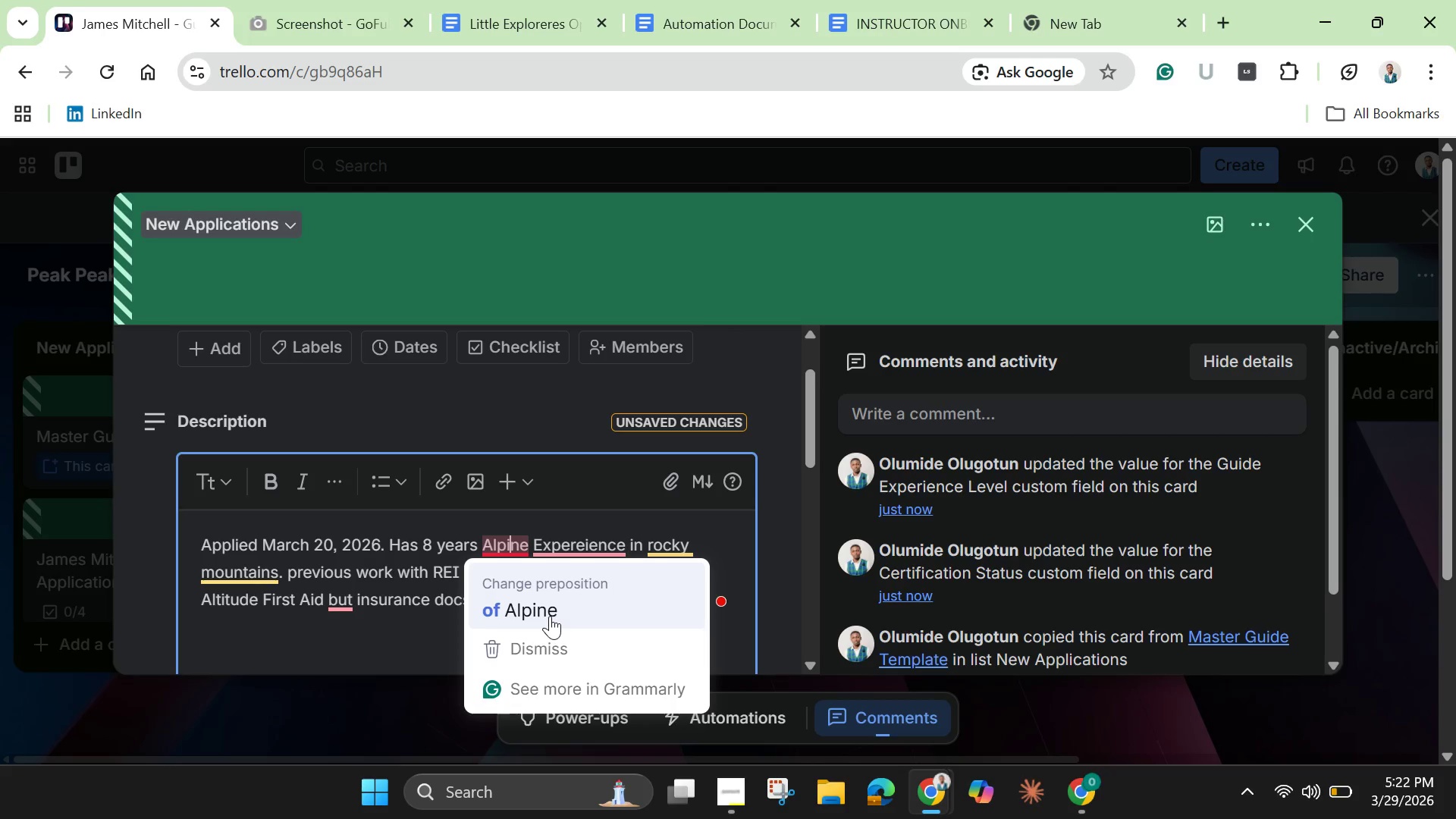 
left_click([550, 616])
 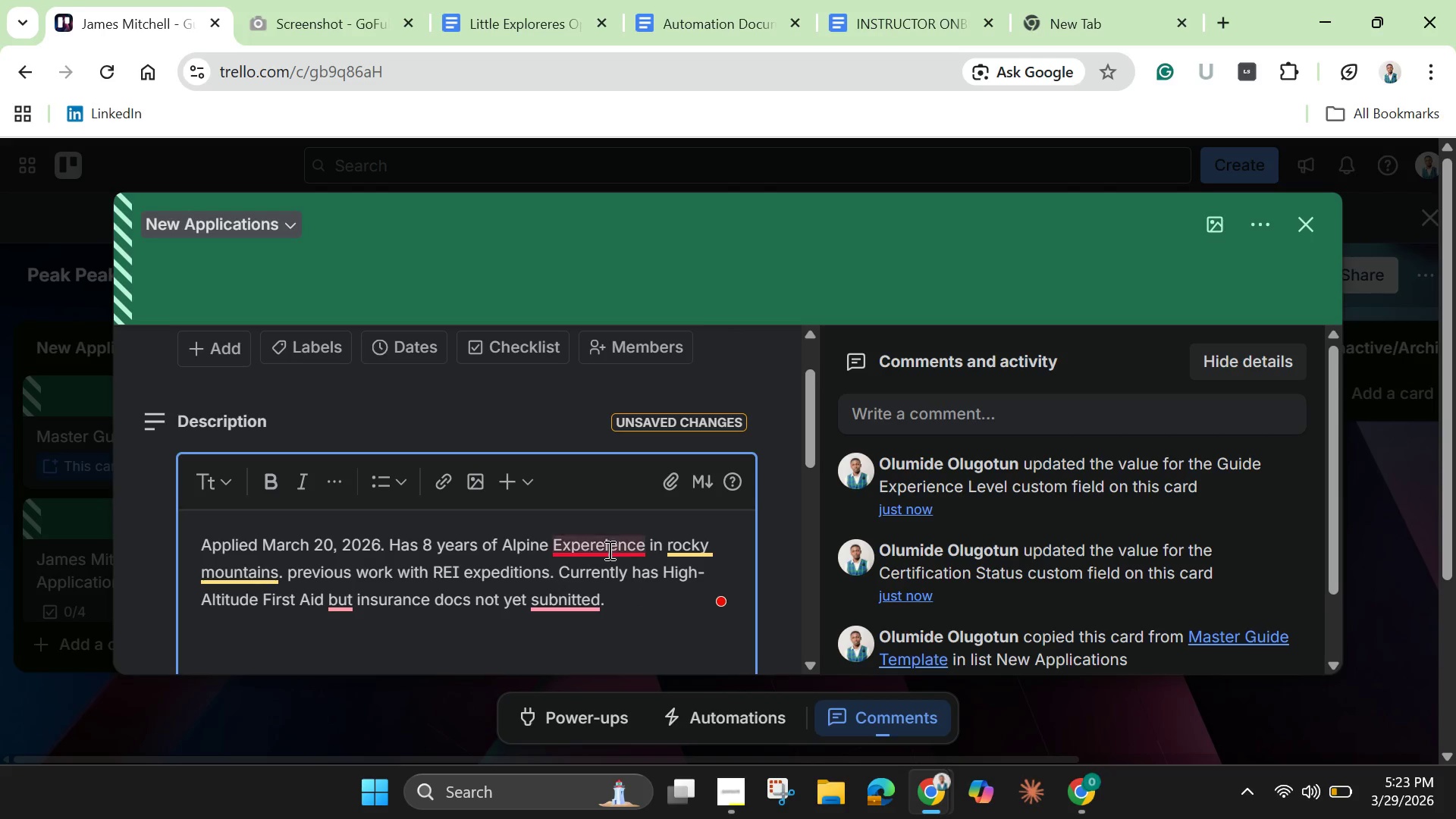 
left_click([607, 551])
 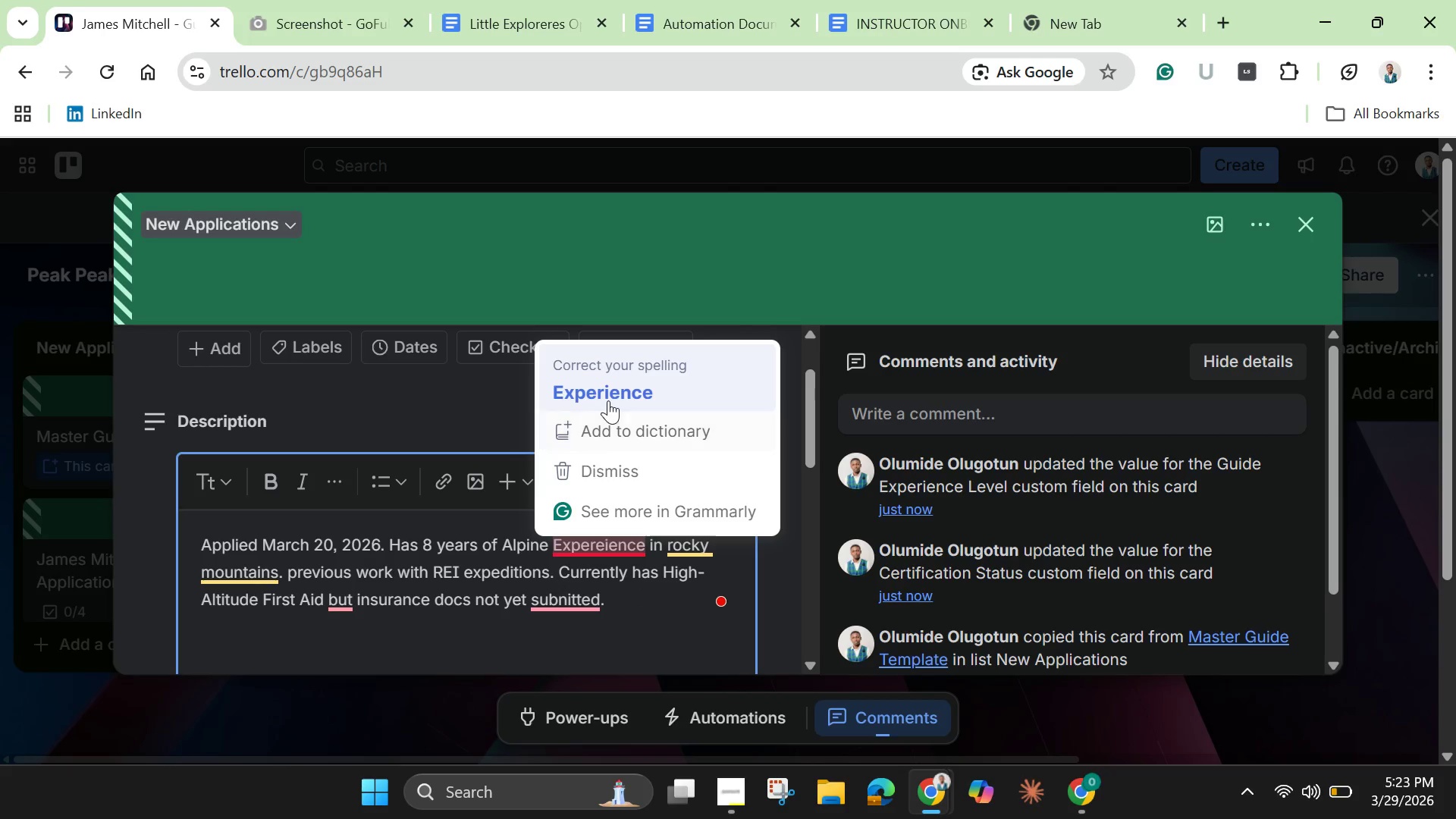 
left_click([608, 397])
 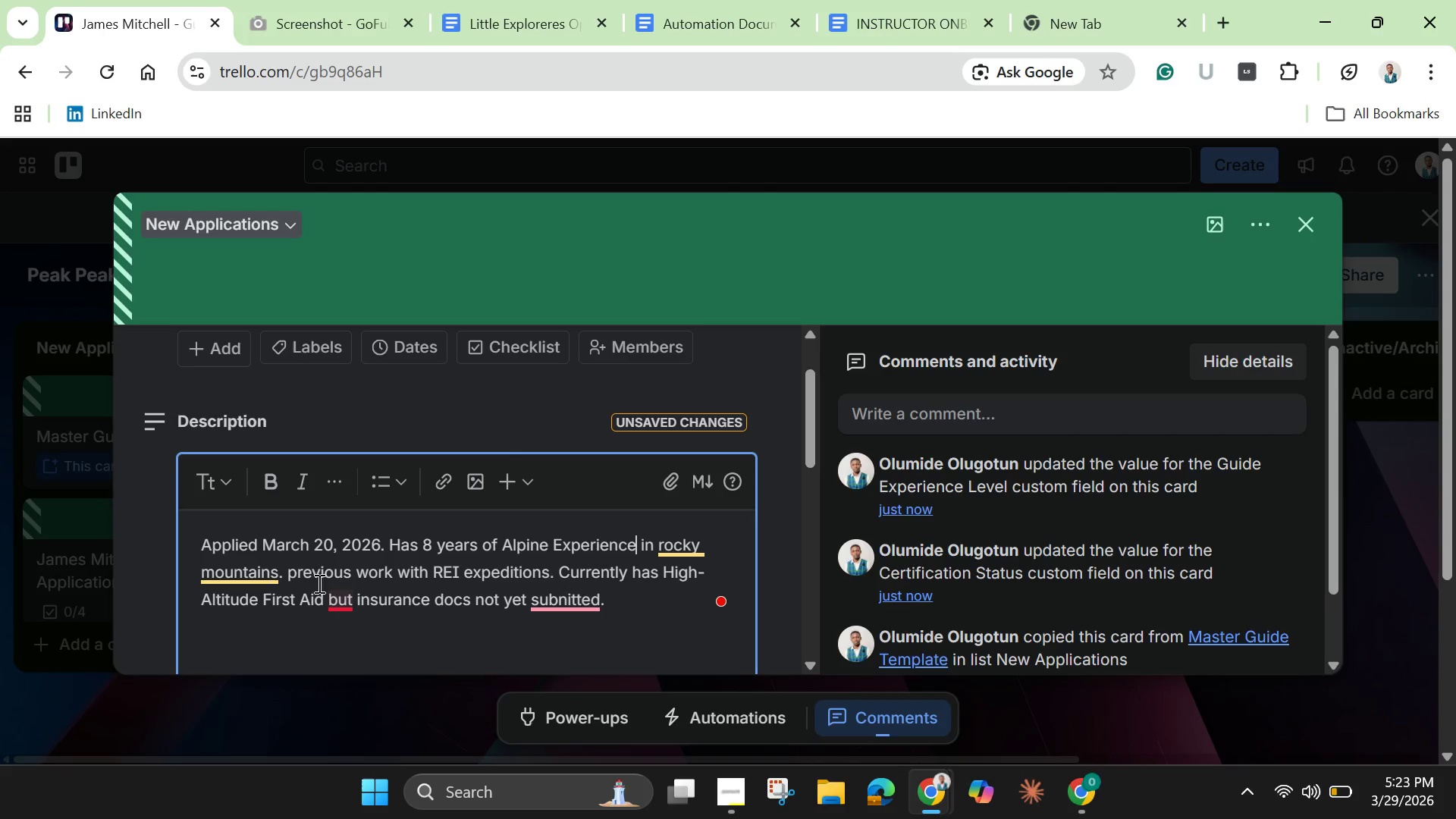 
left_click([334, 608])
 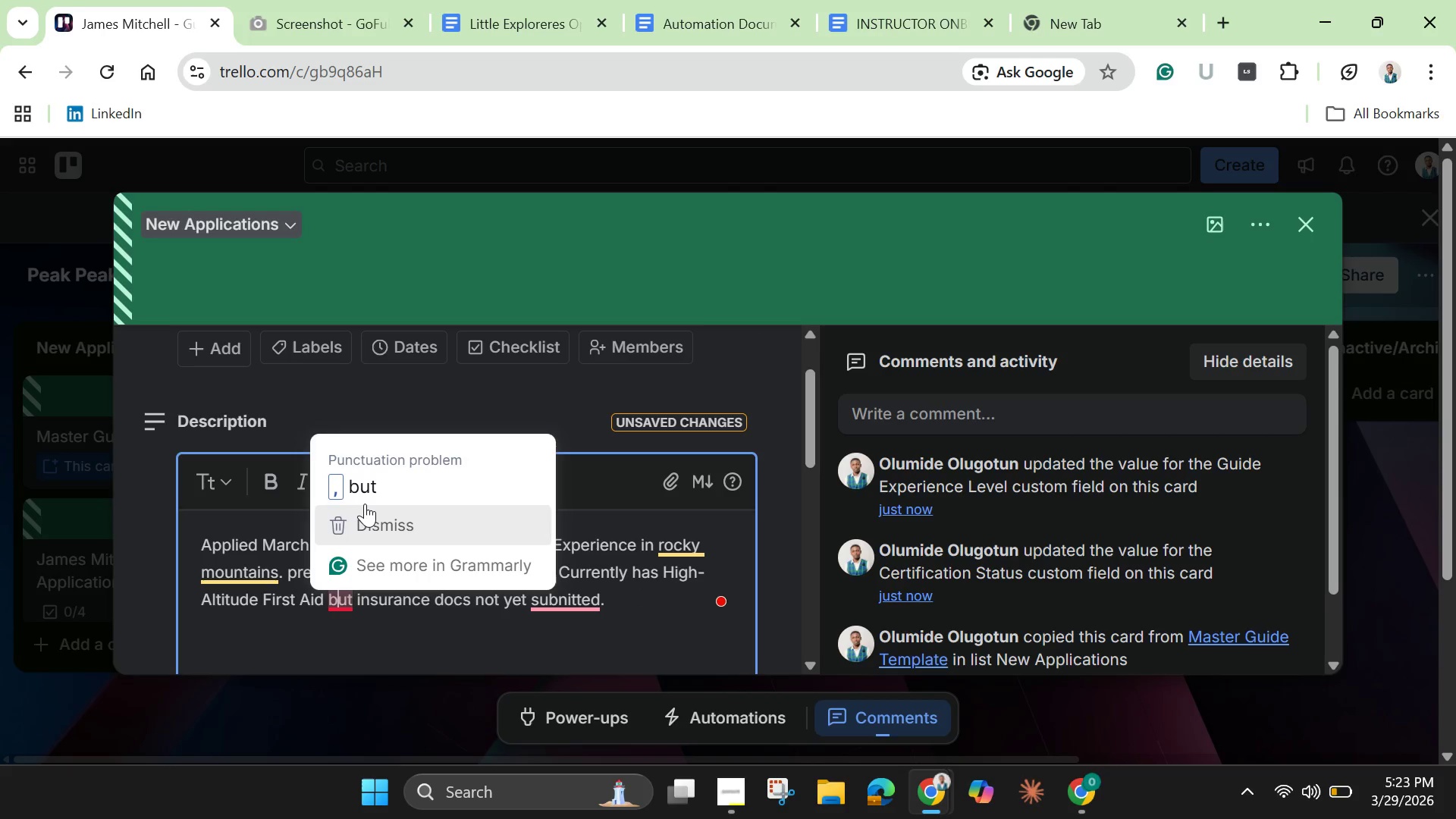 
left_click([365, 500])
 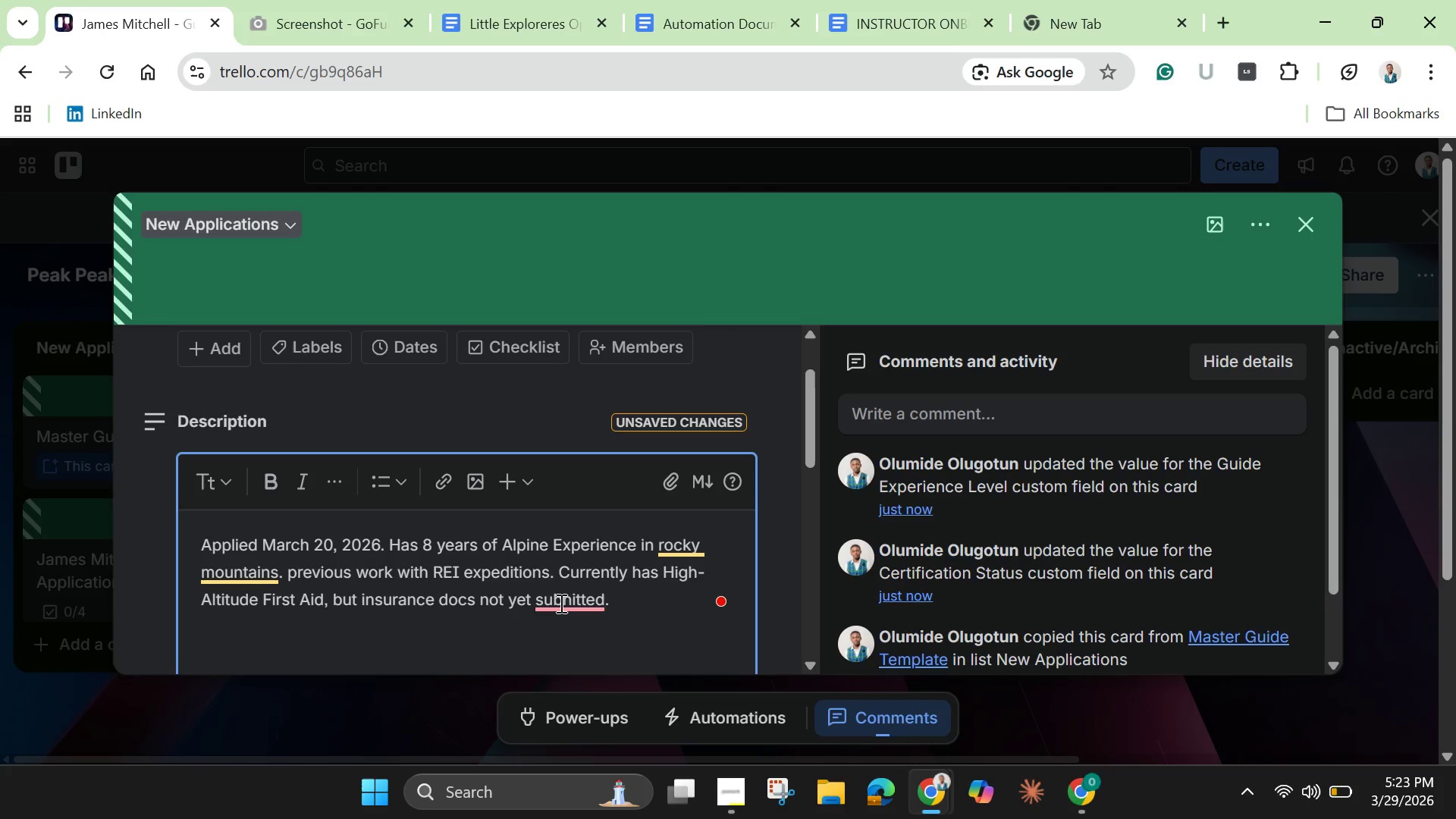 
left_click([562, 604])
 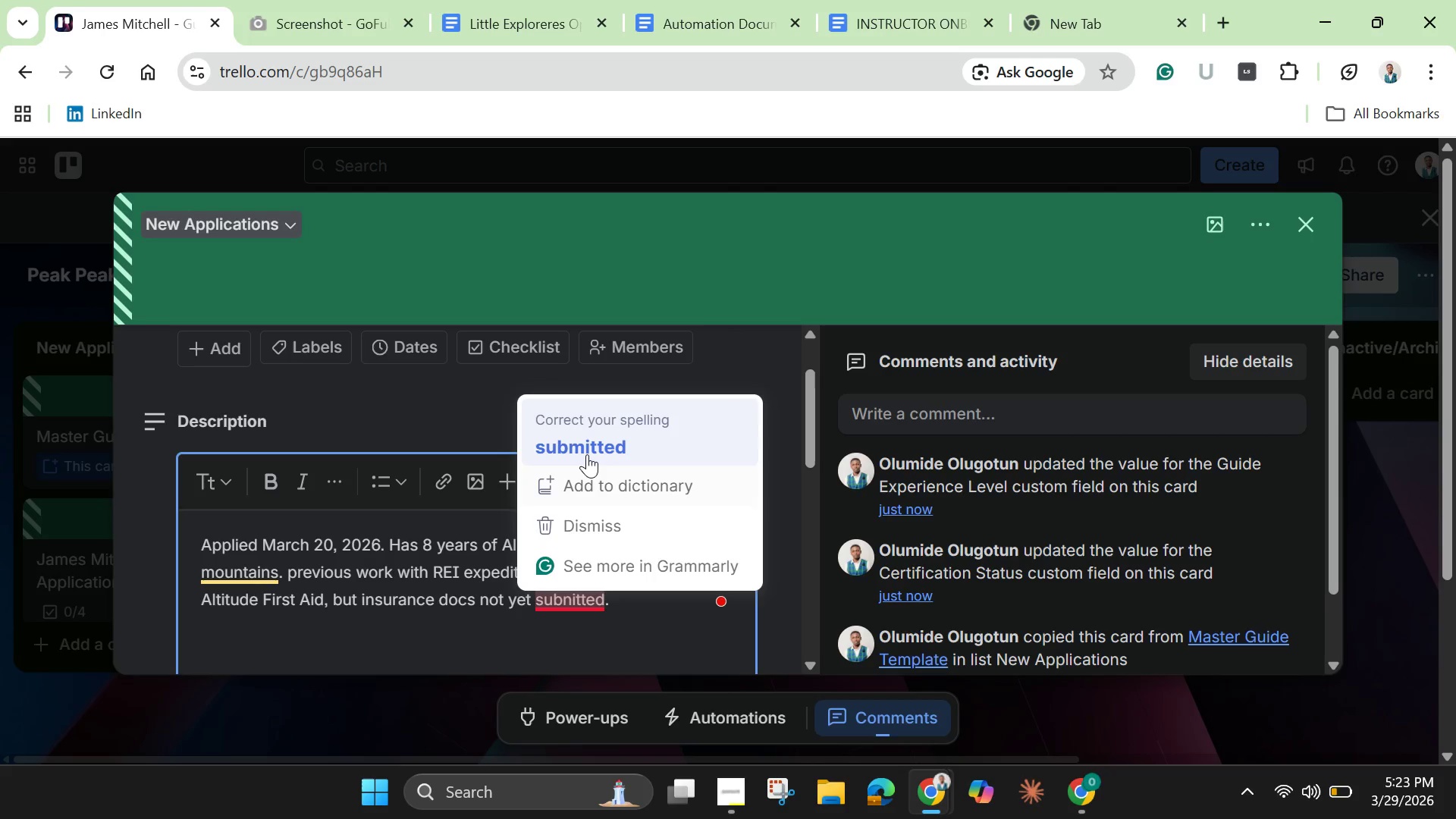 
left_click([587, 454])
 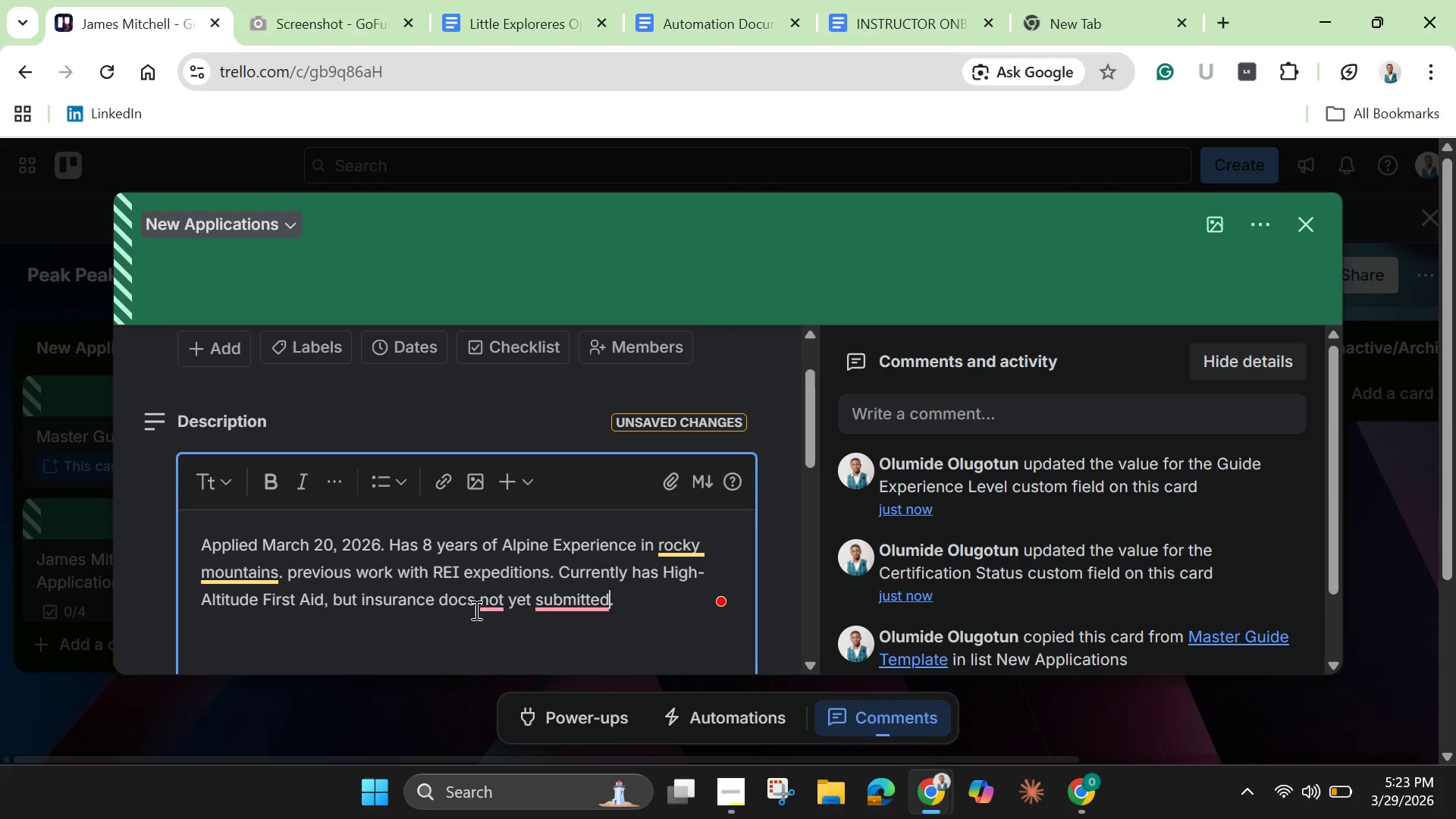 
left_click([485, 596])
 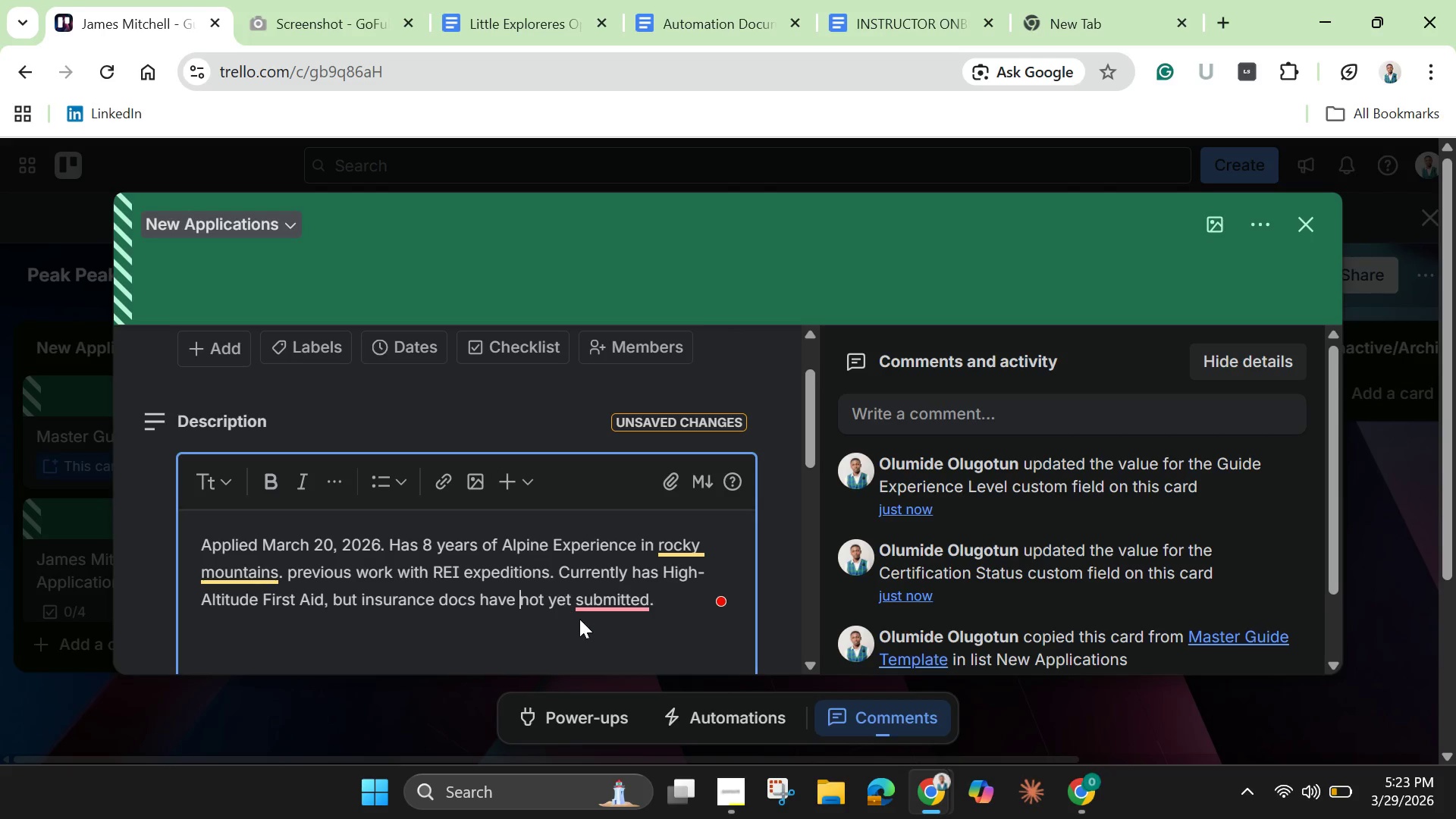 
left_click([606, 610])
 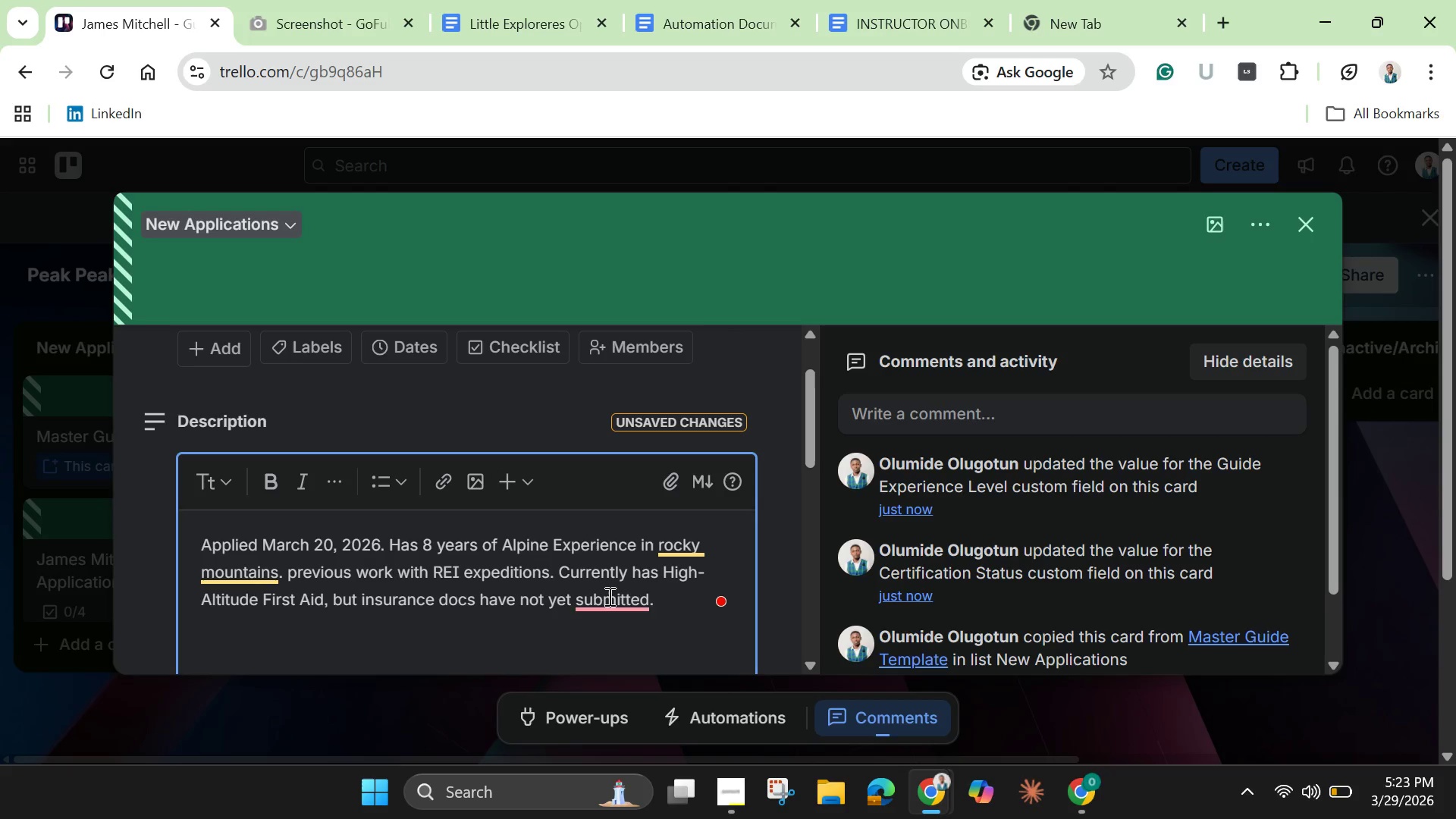 
left_click([608, 596])
 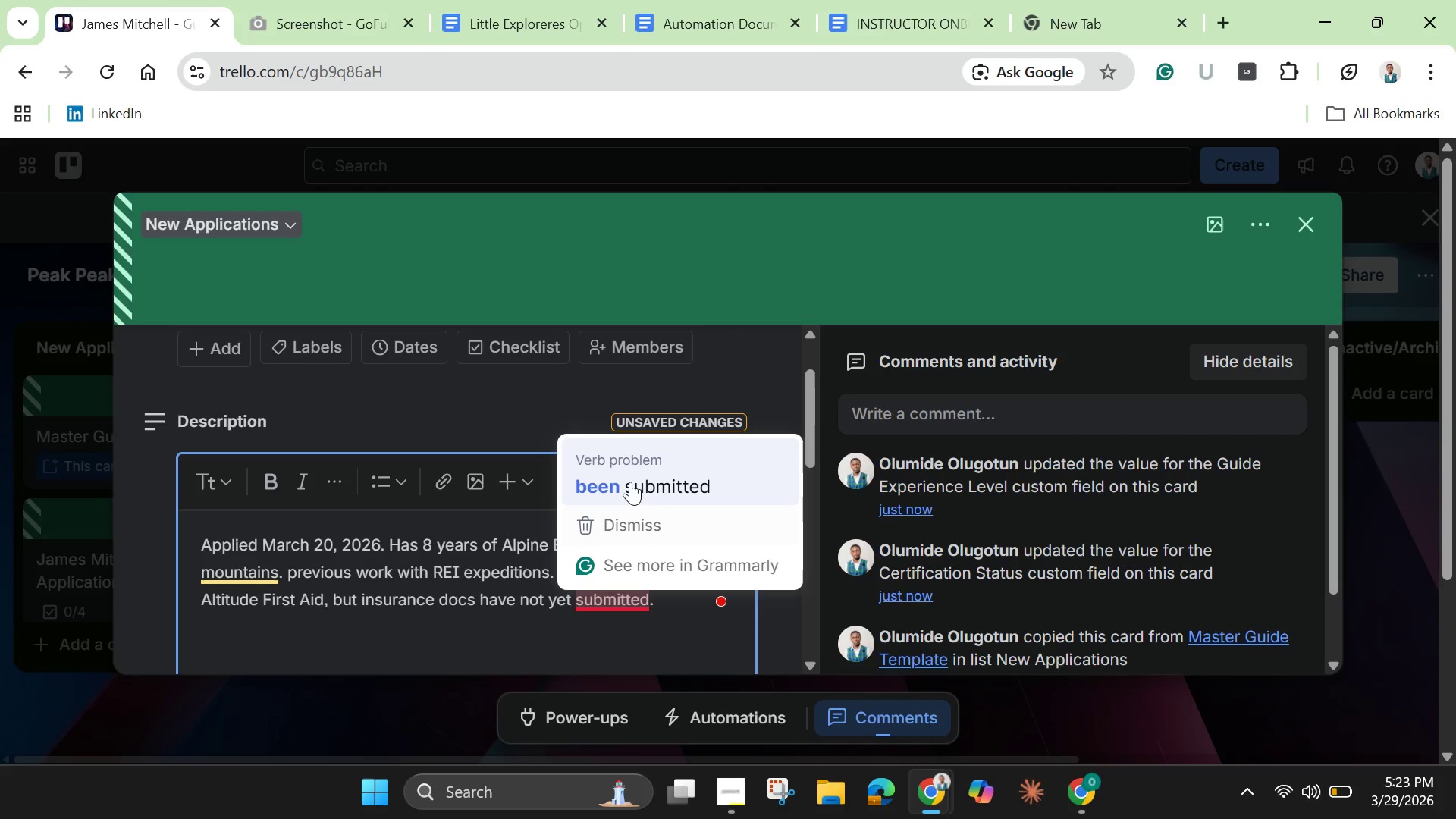 
left_click([630, 482])
 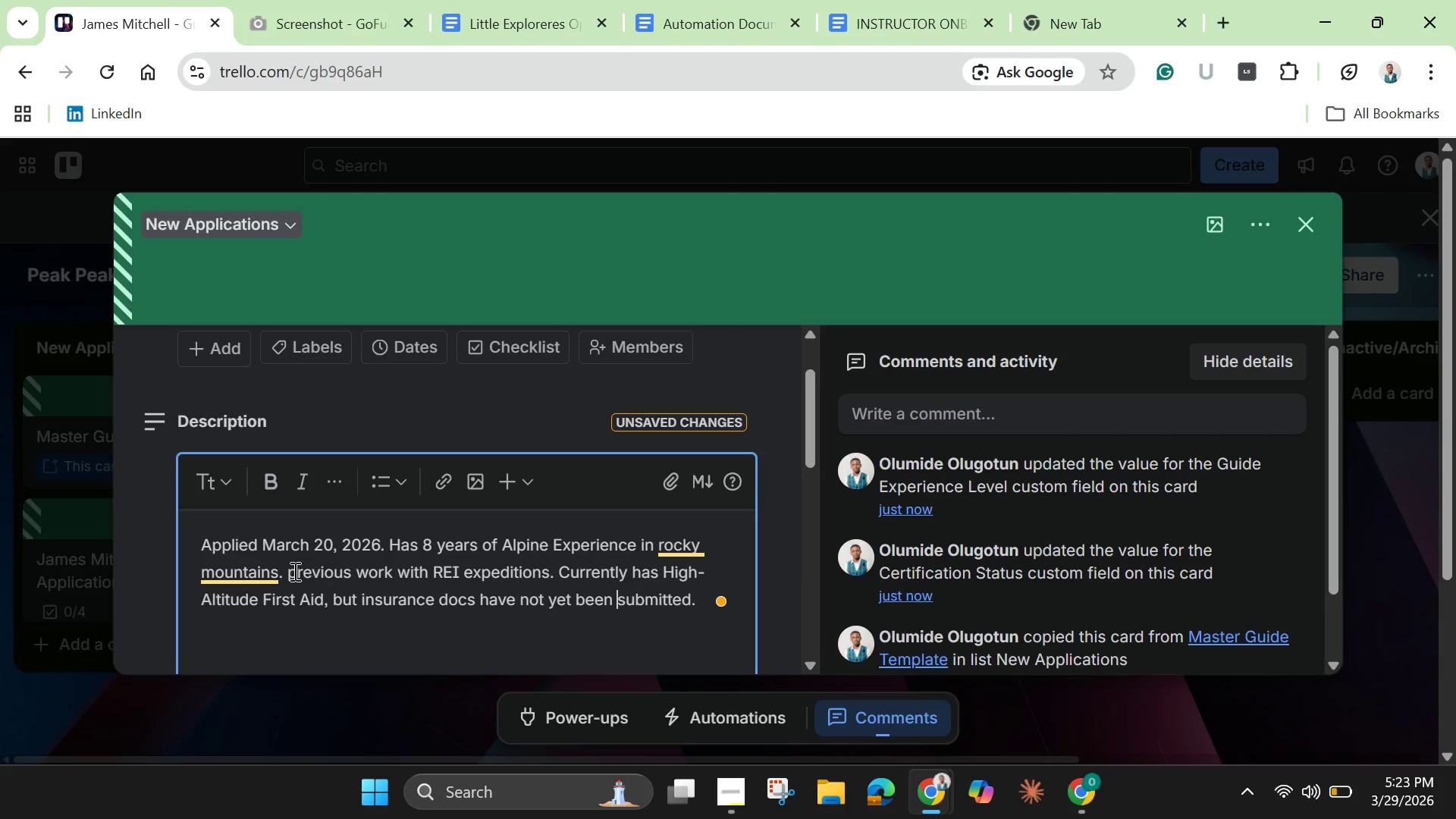 
left_click([290, 570])
 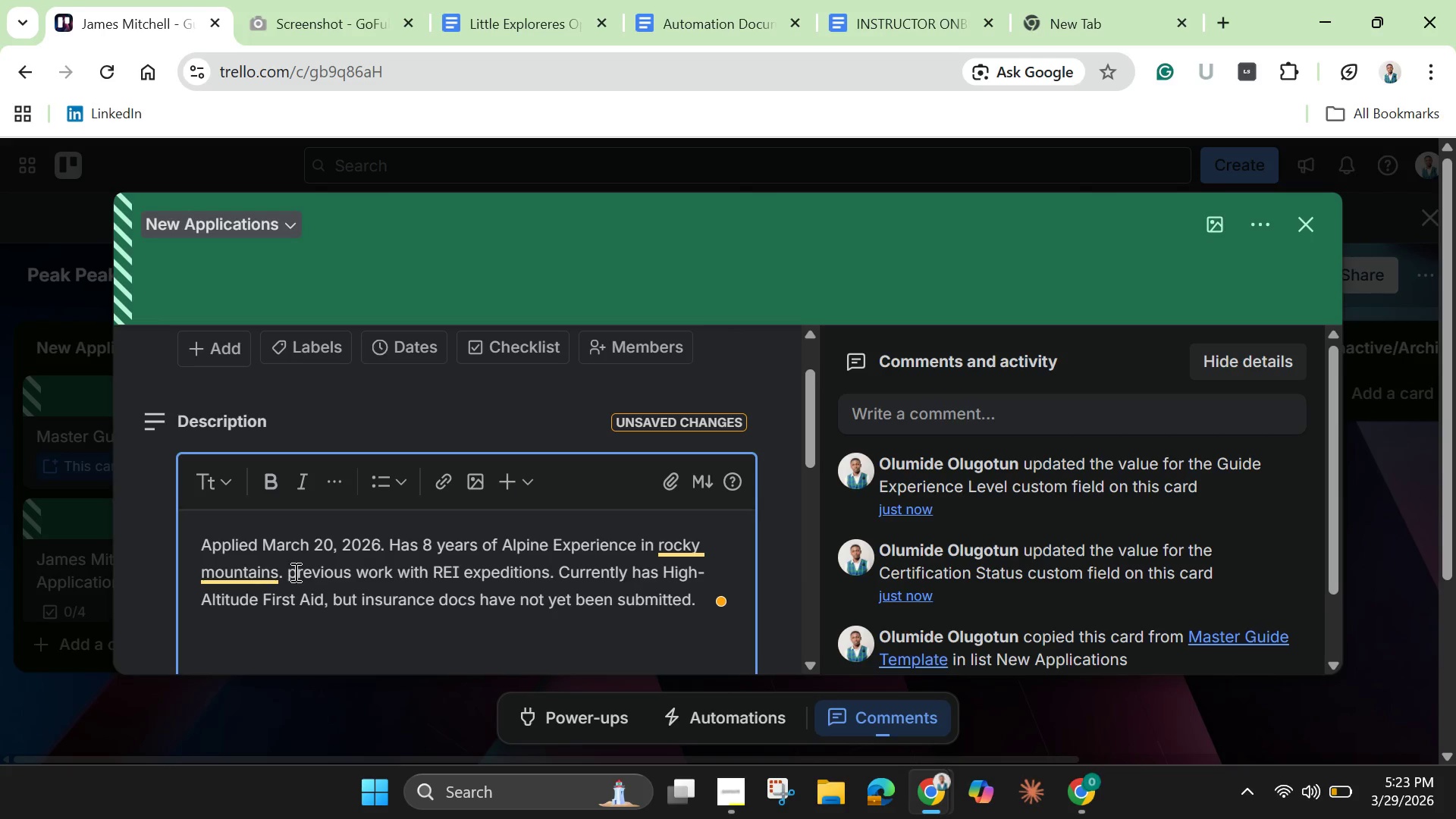 
left_click([294, 572])
 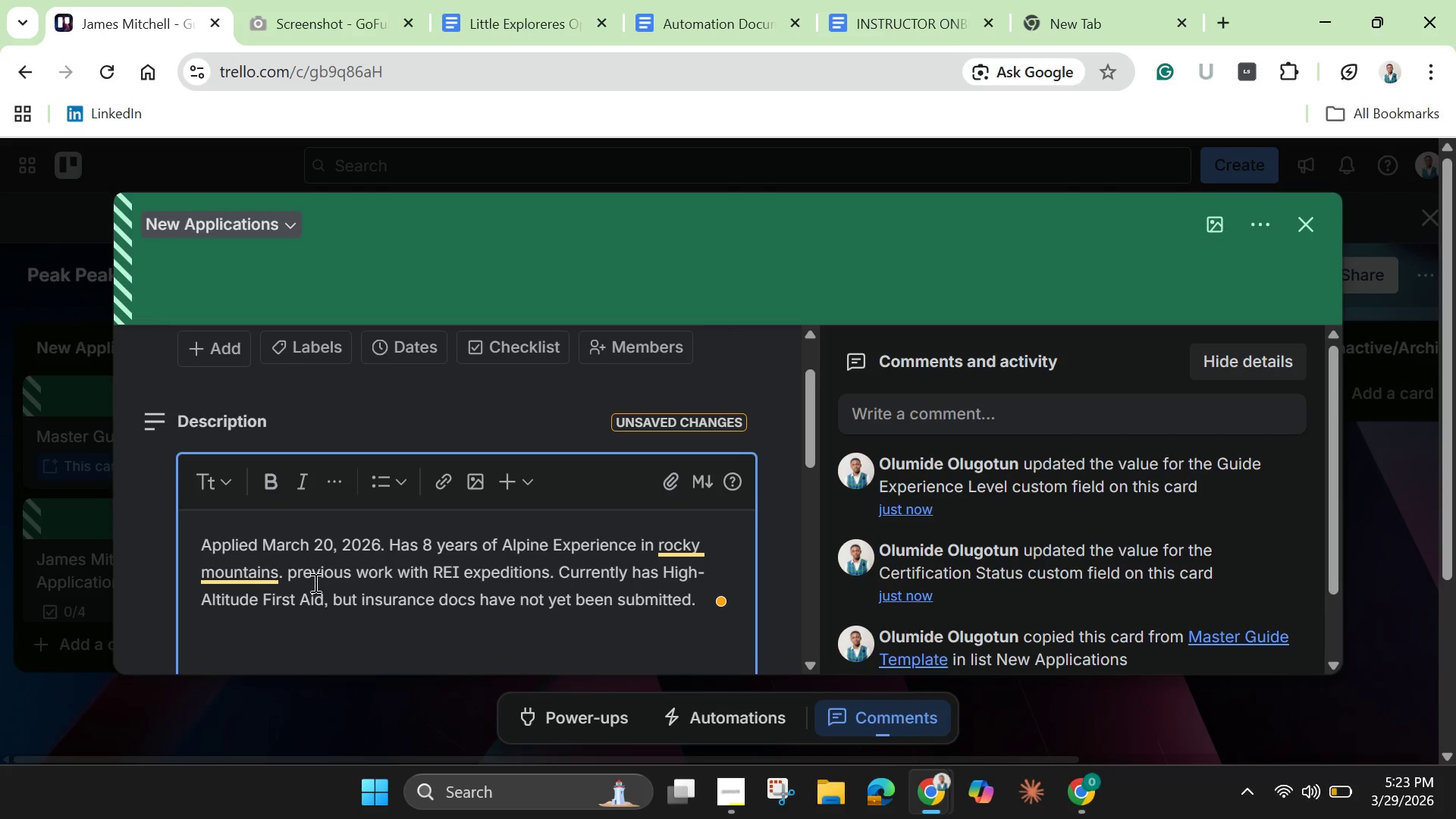 
key(Backspace)
 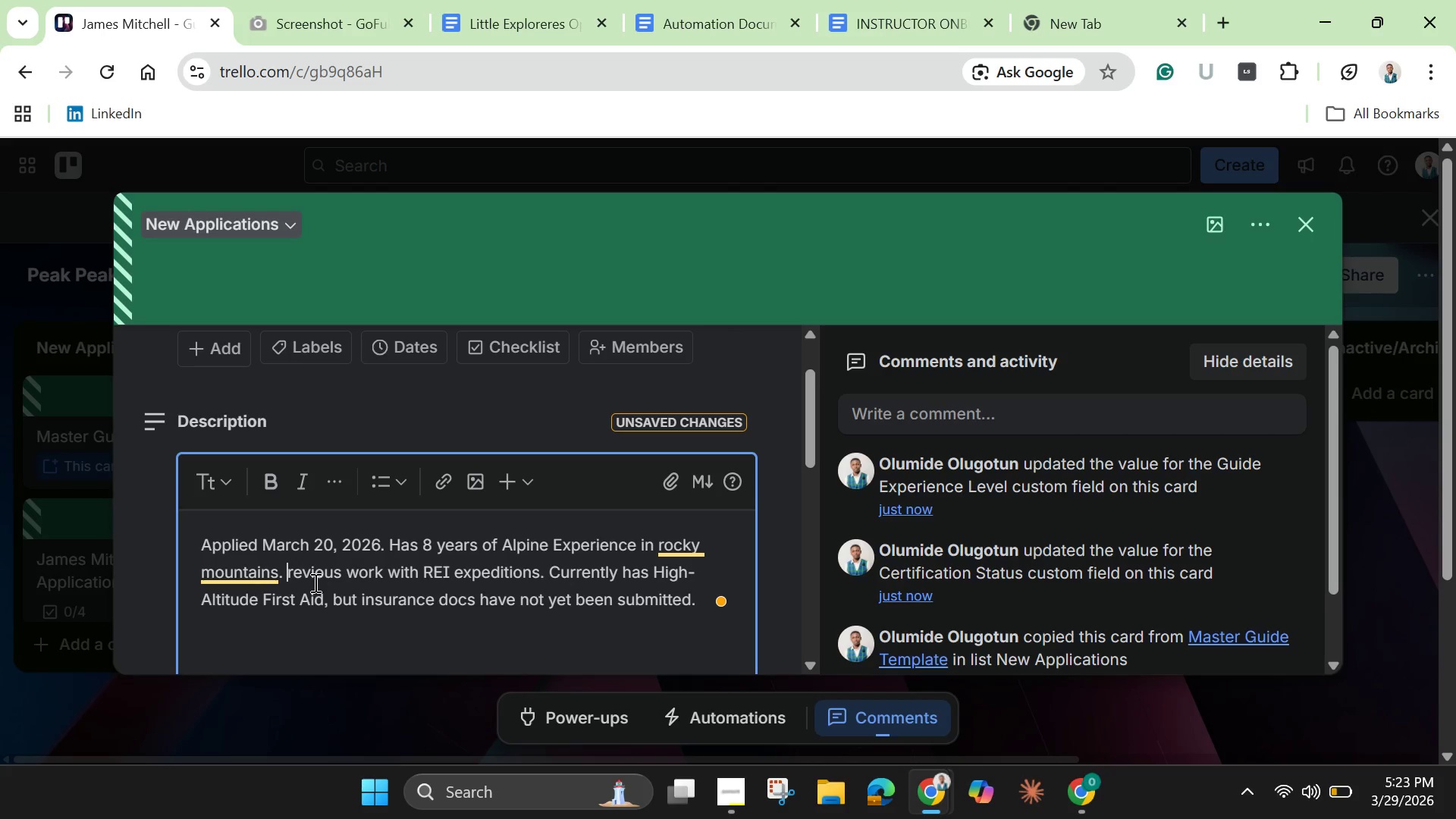 
key(Shift+P)
 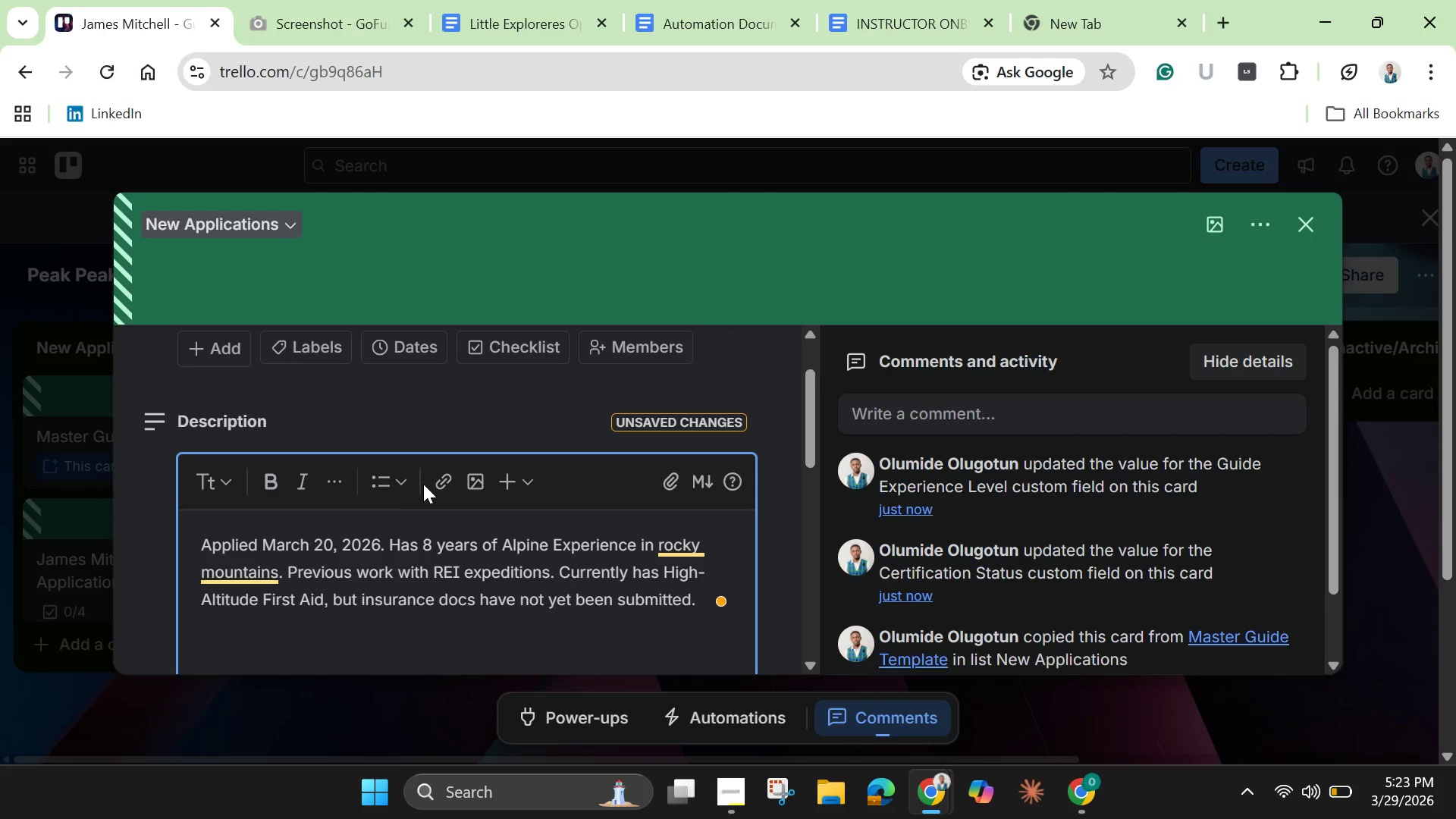 
scroll: coordinate [423, 484], scroll_direction: down, amount: 2.0
 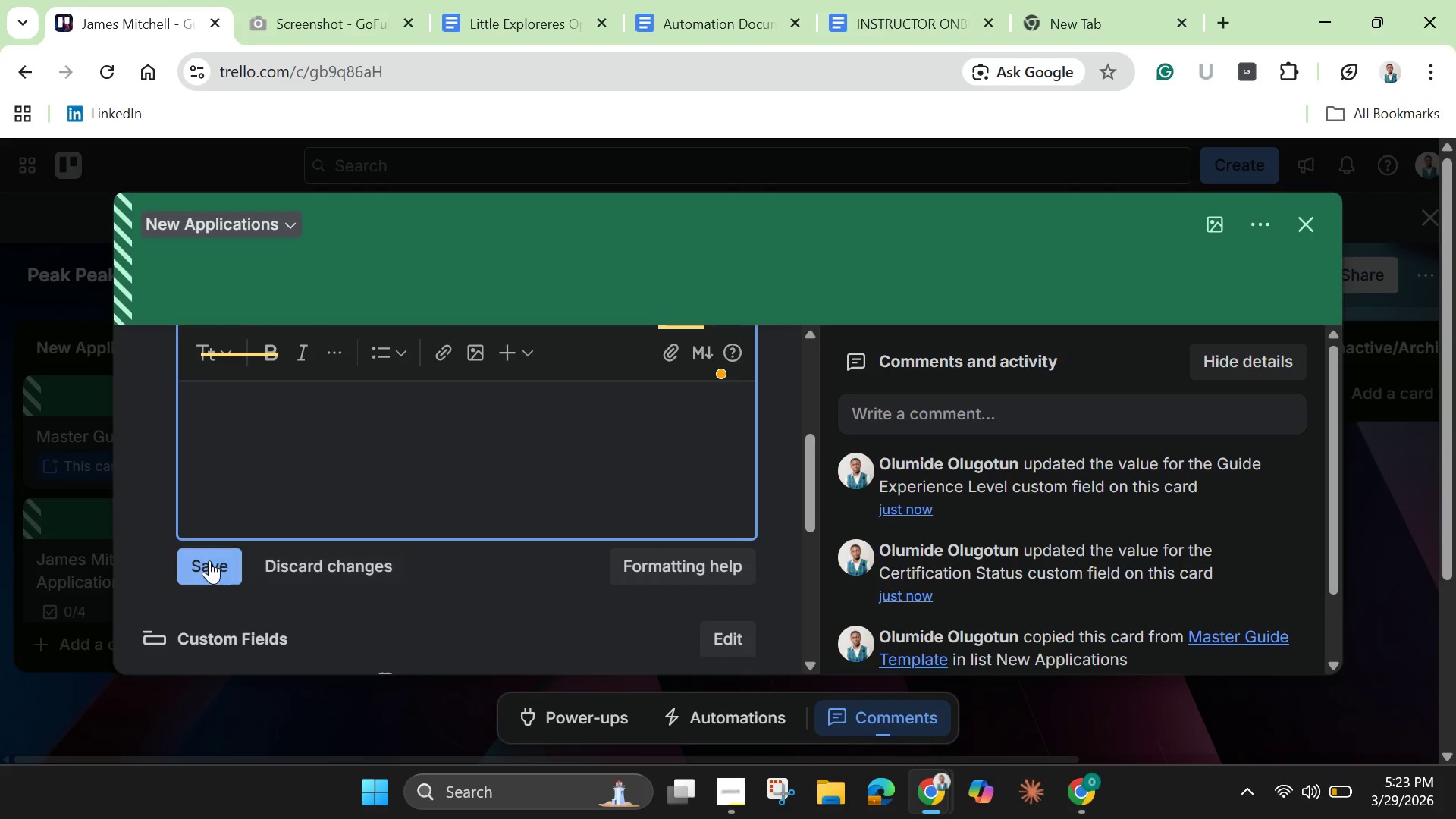 
left_click([209, 560])
 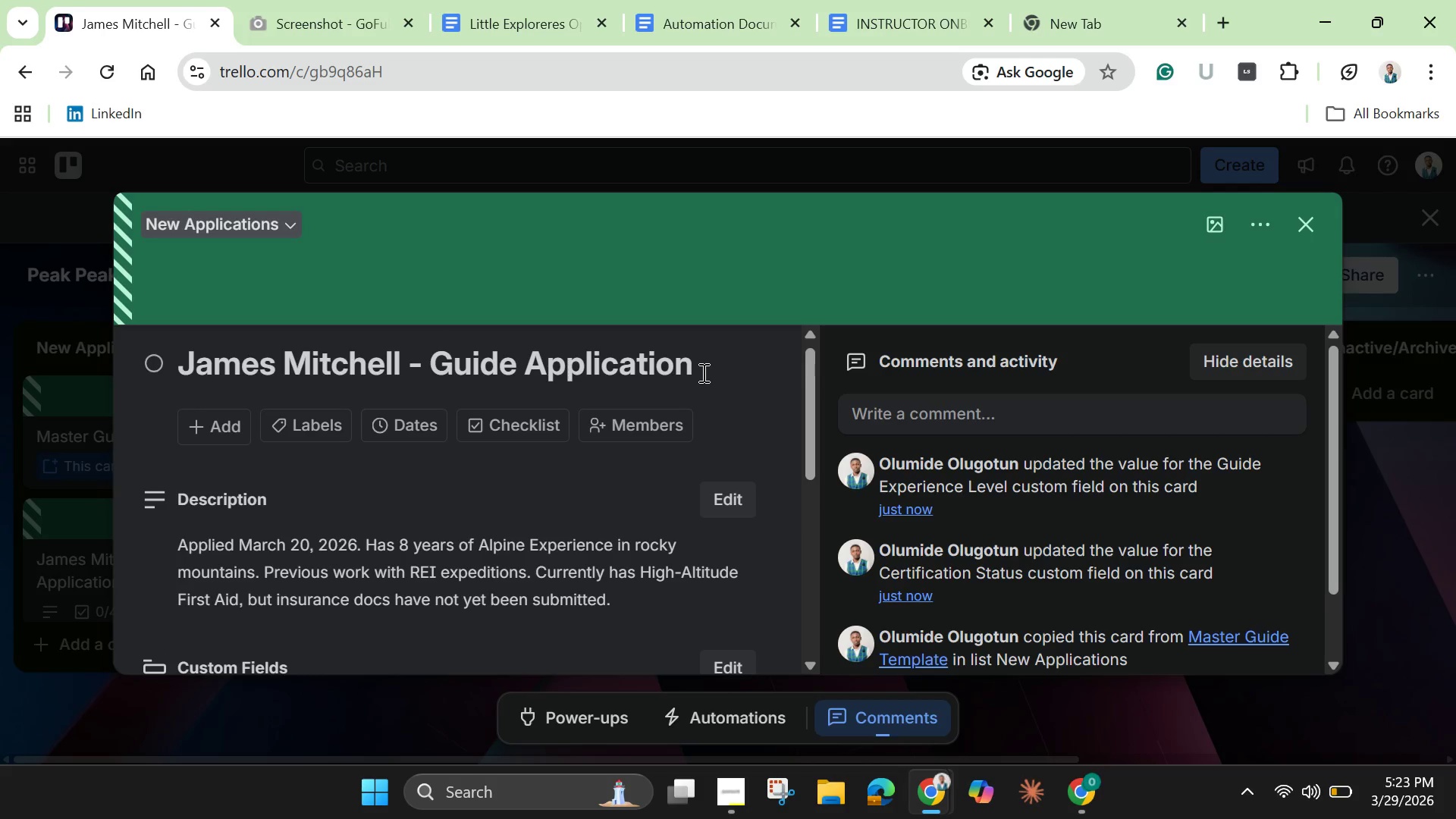 
scroll: coordinate [717, 383], scroll_direction: down, amount: 5.0
 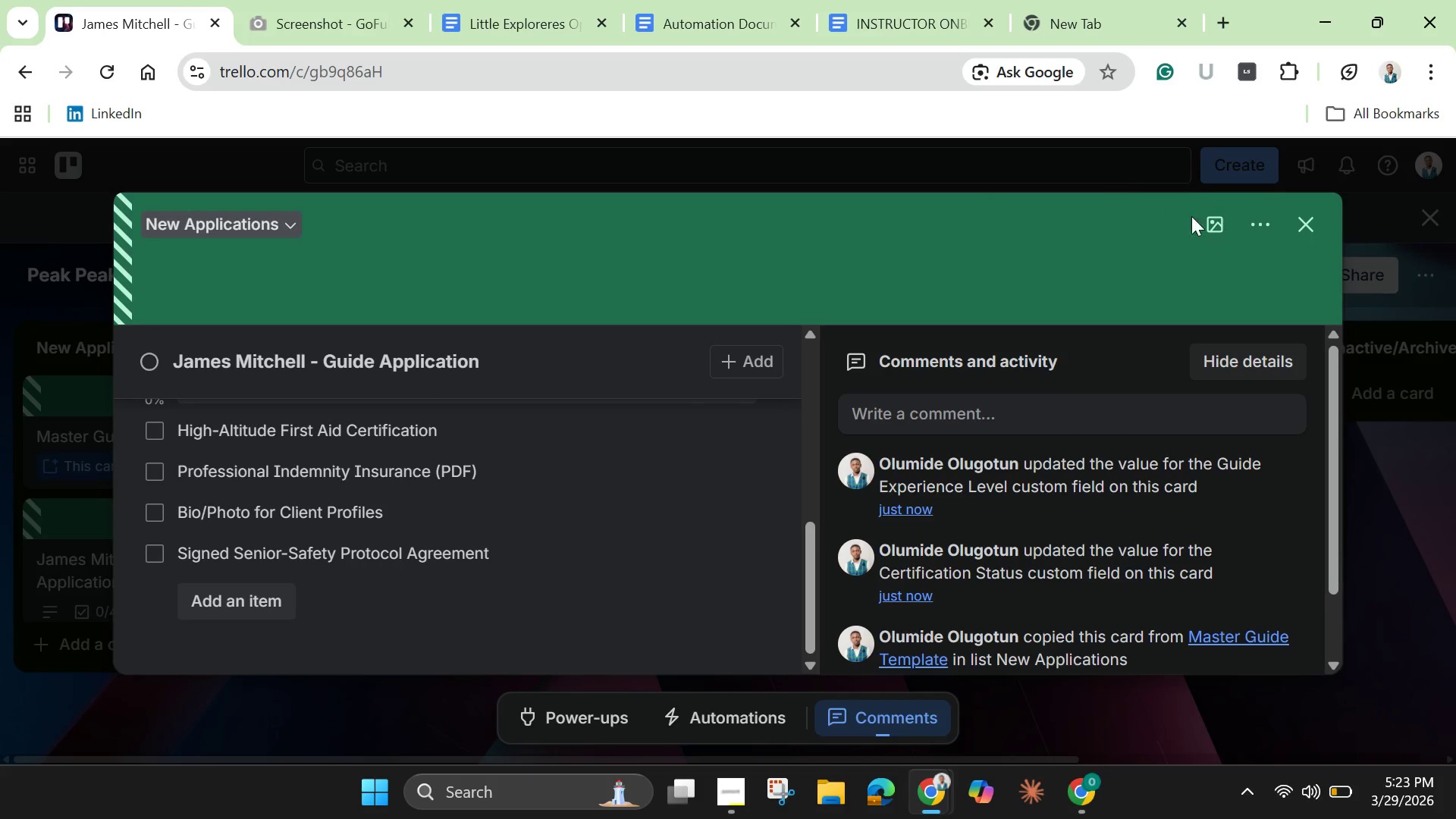 
mouse_move([1178, 263])
 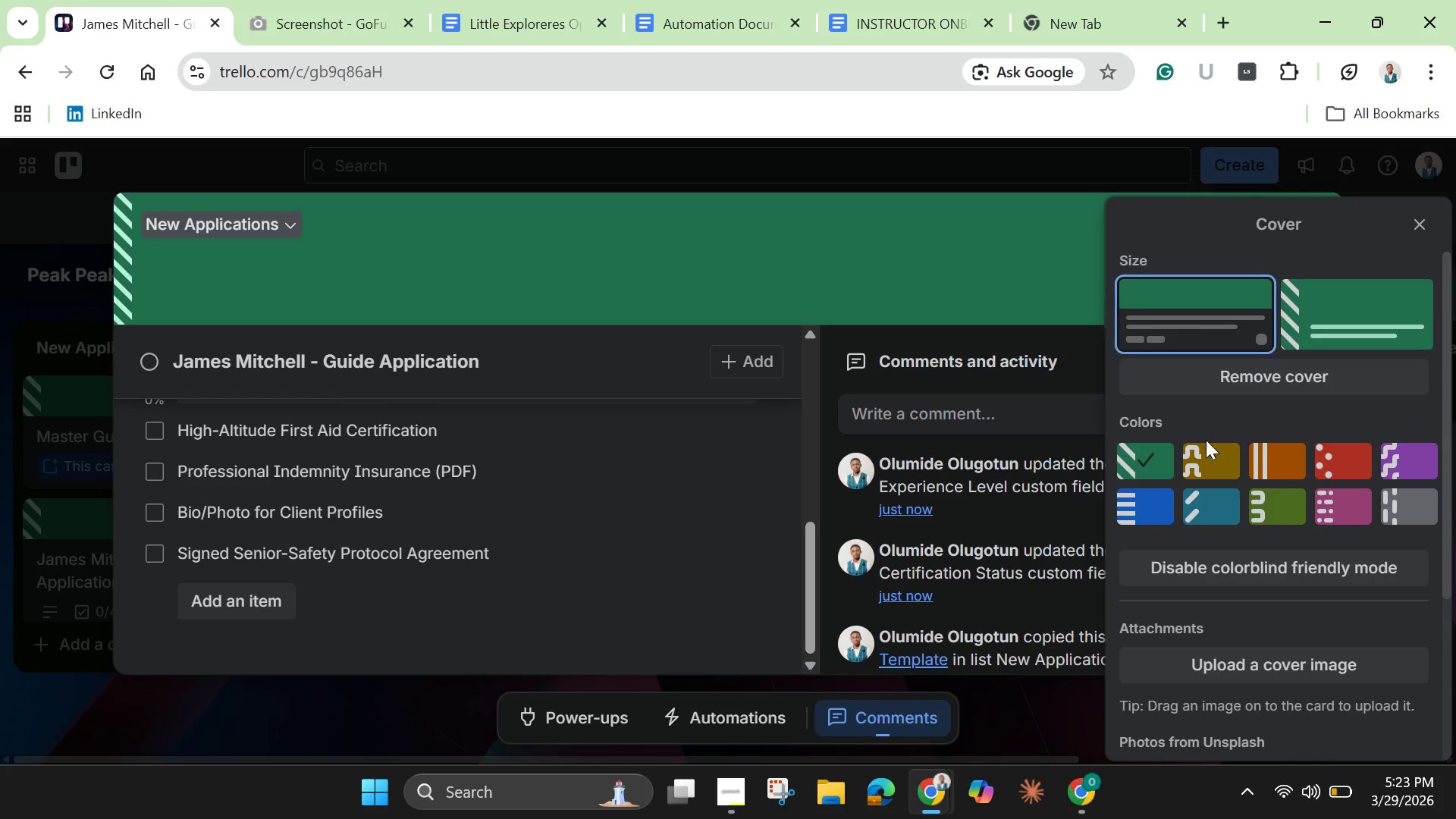 
left_click([1200, 463])
 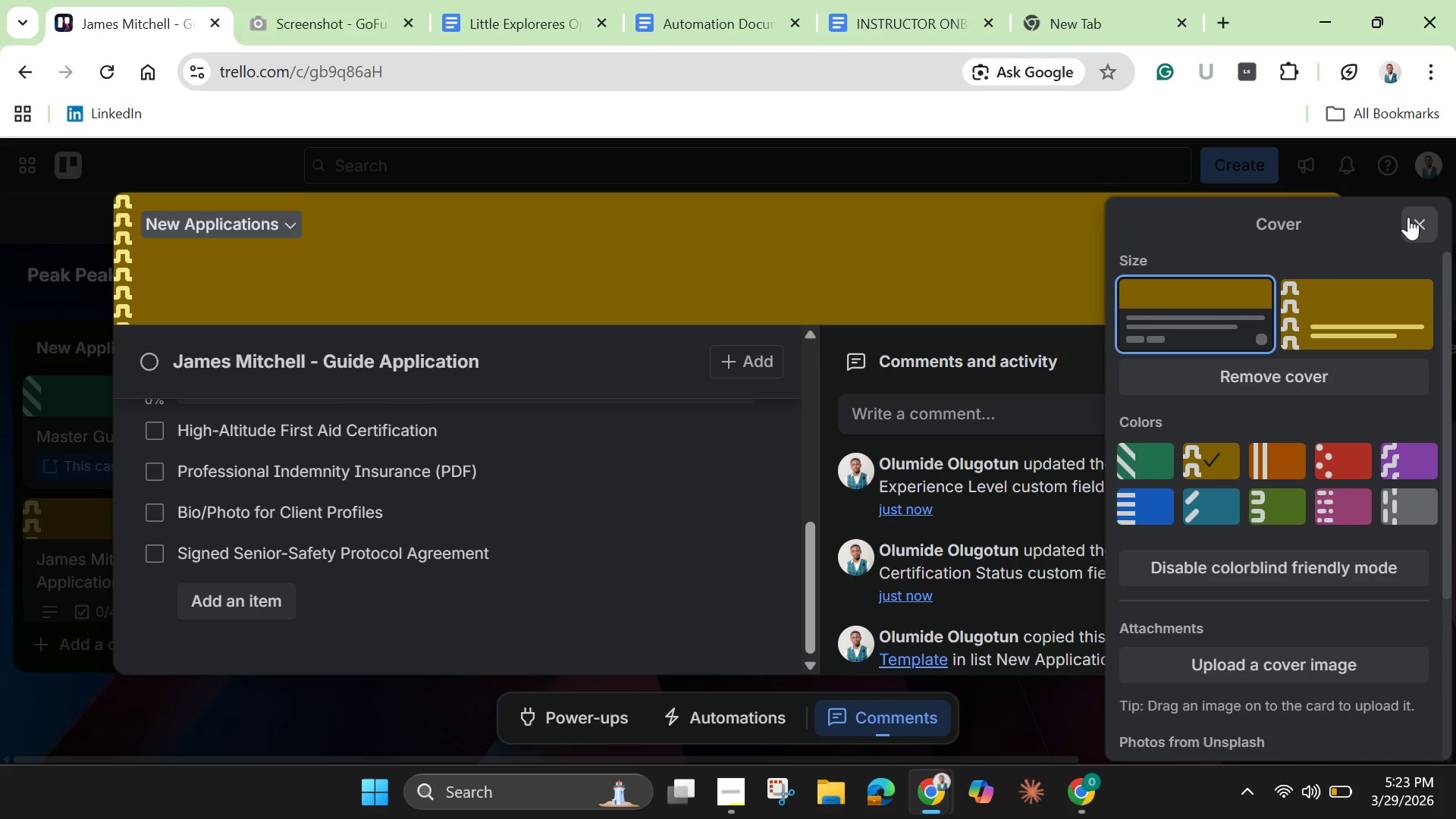 
left_click([1413, 214])
 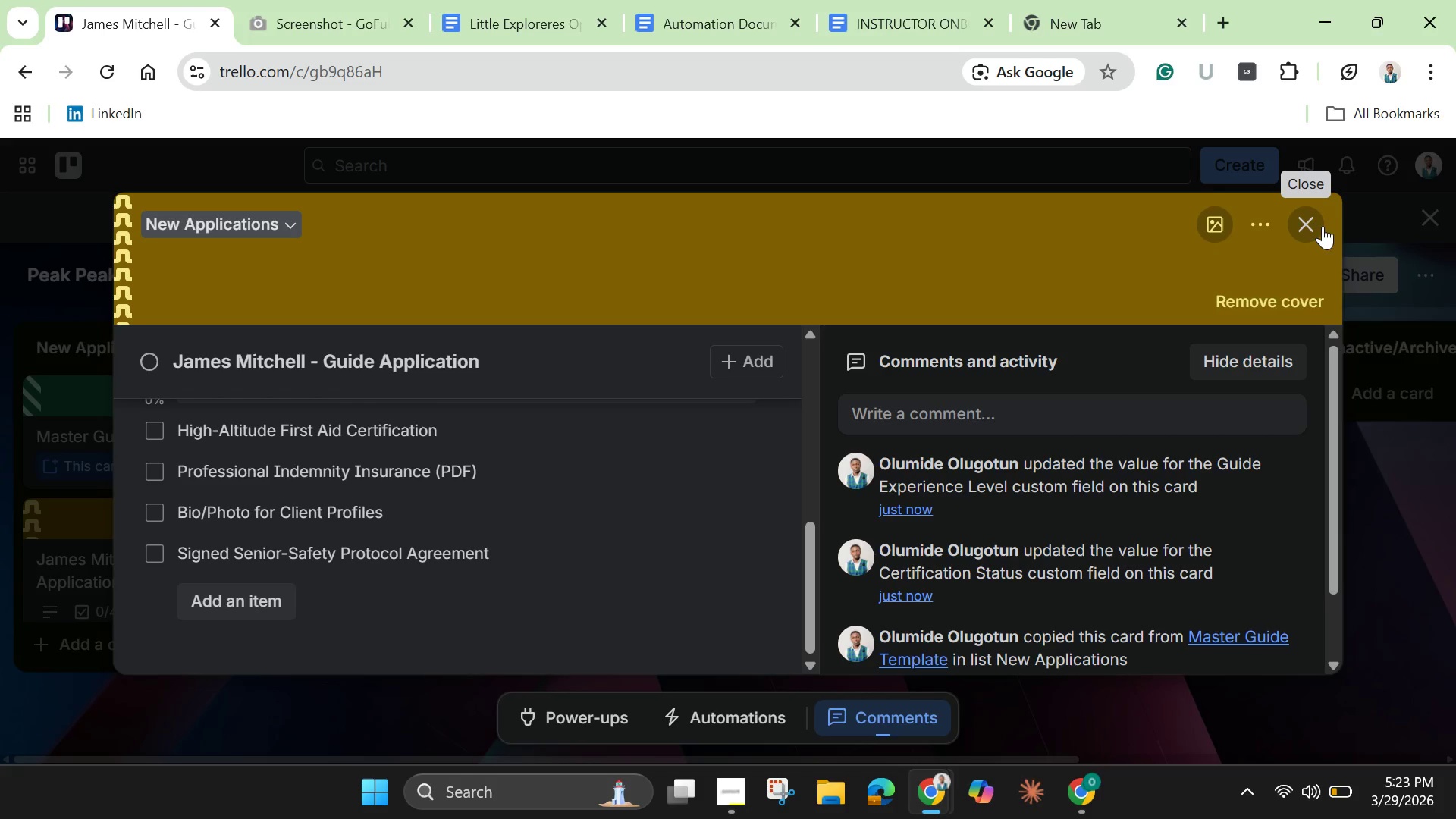 
wait(12.23)
 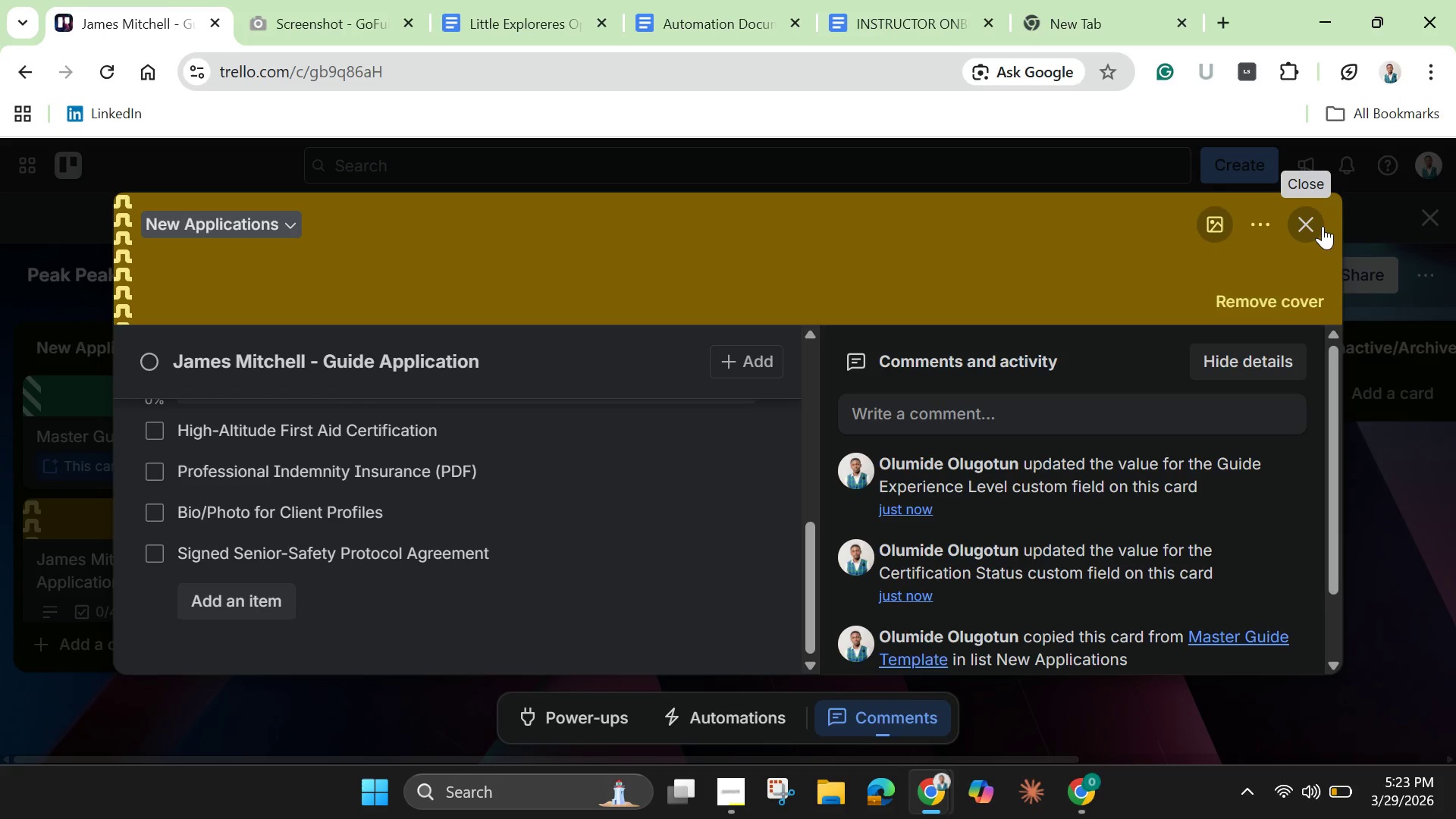 
left_click([1330, 205])
 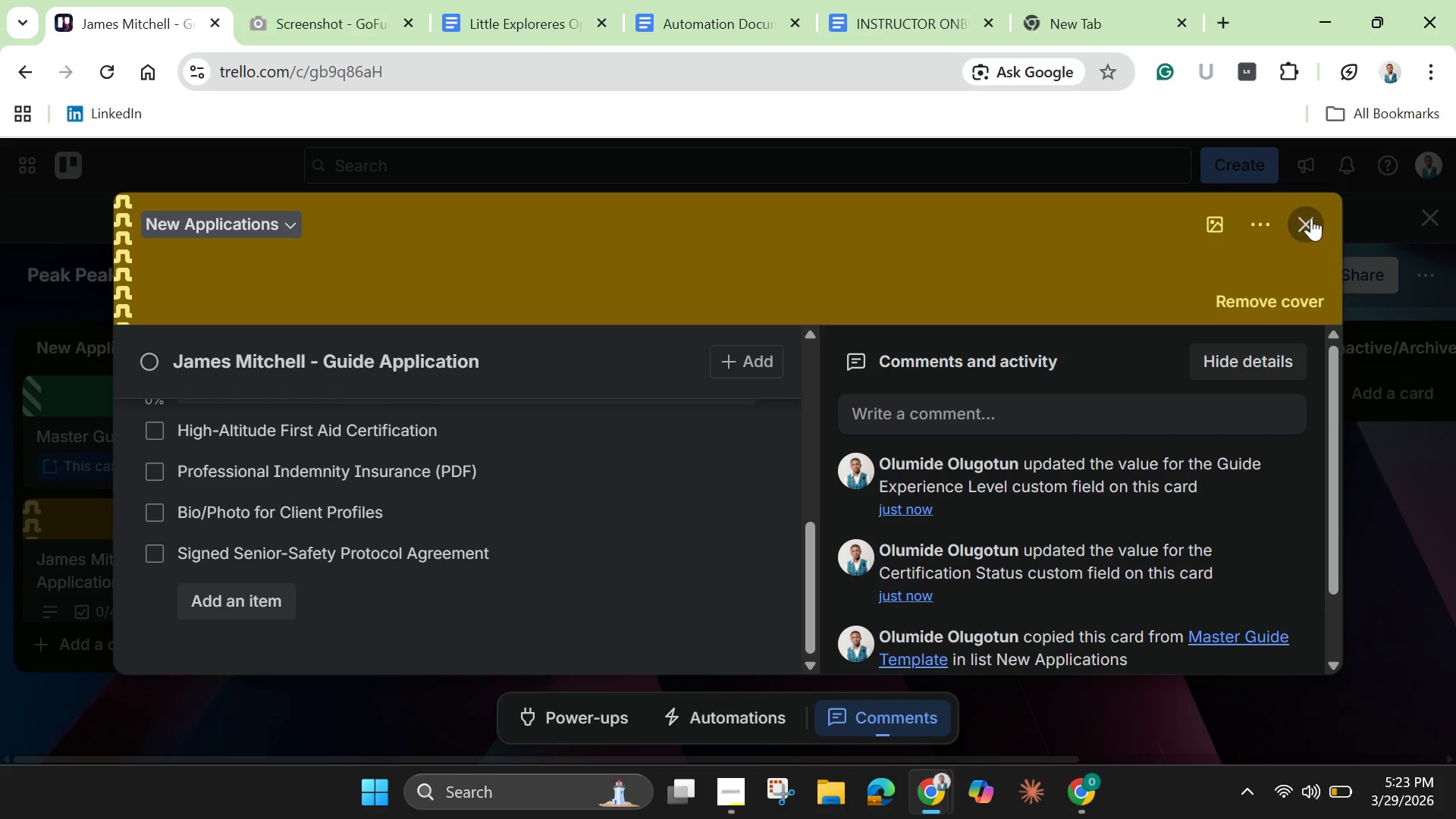 
left_click([1311, 218])
 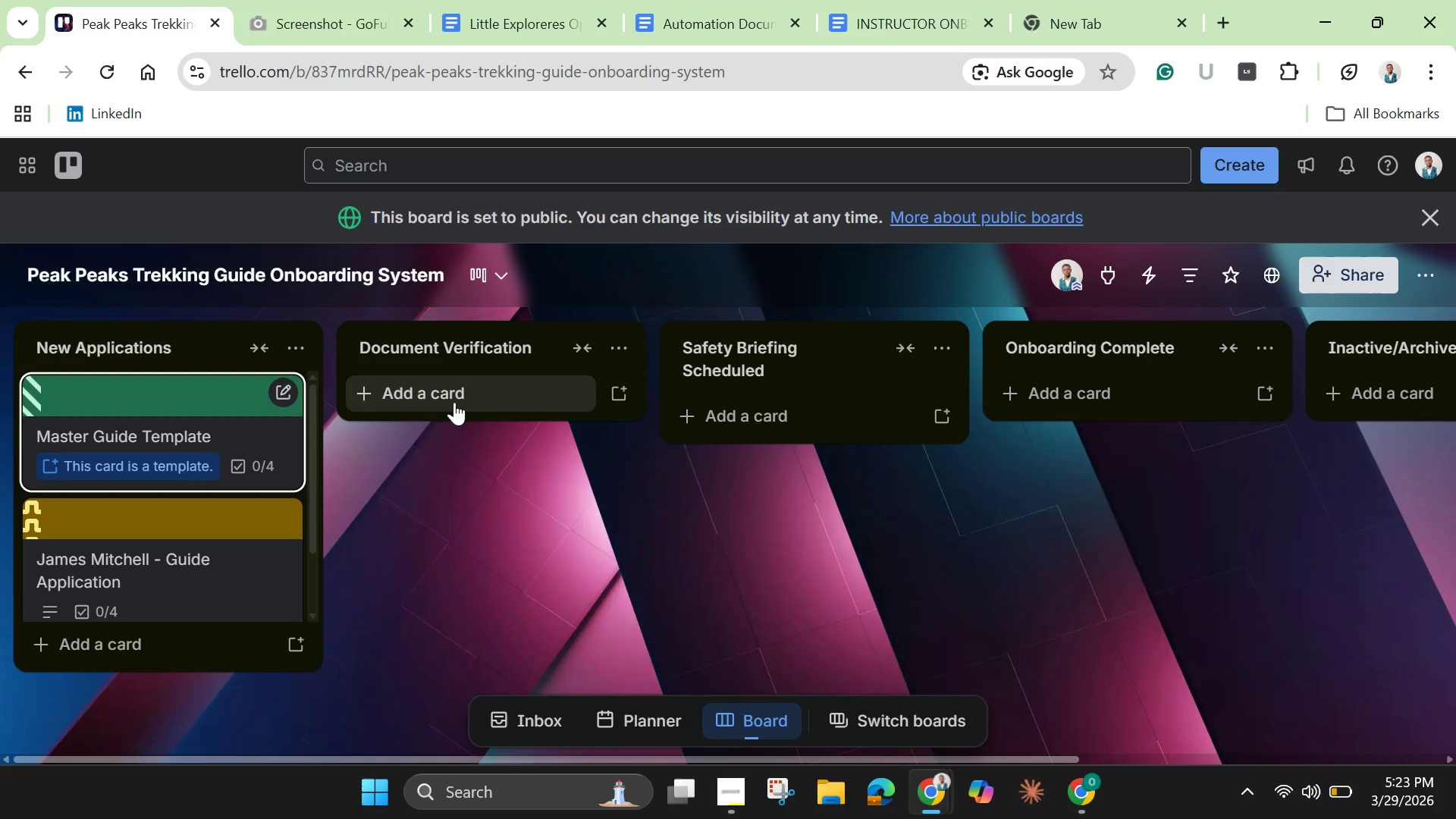 
left_click([457, 394])
 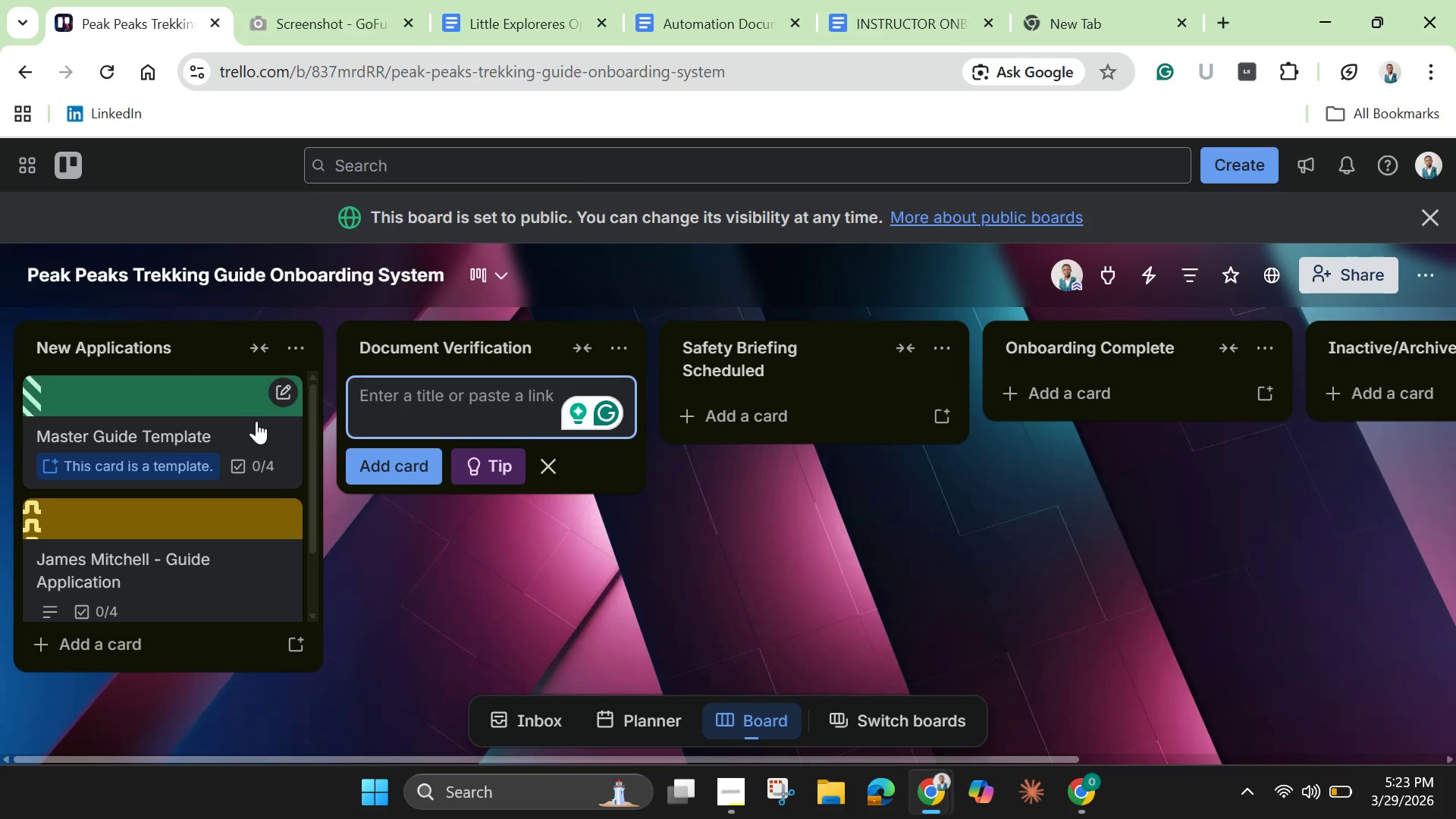 
wait(10.17)
 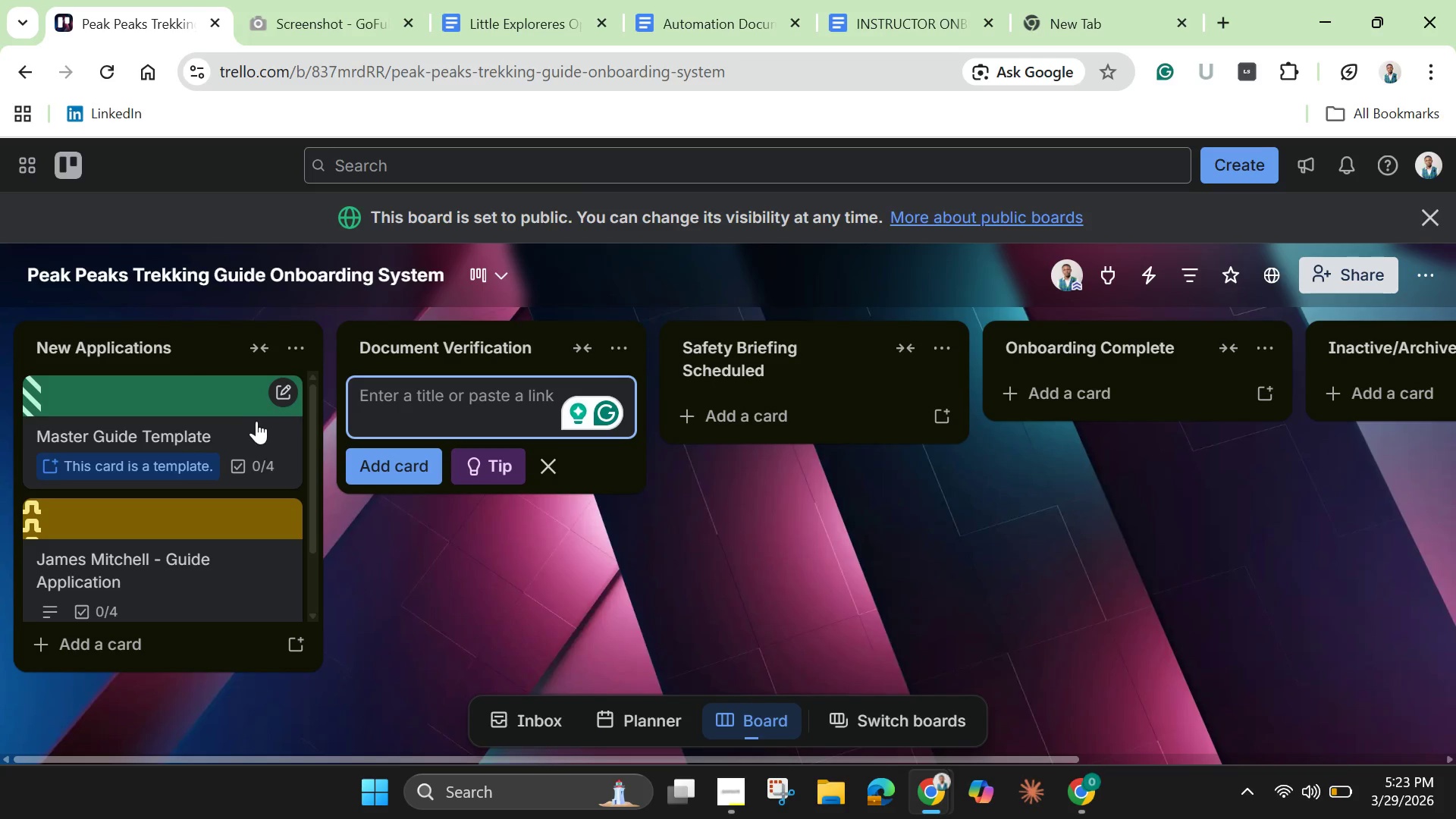 
left_click([543, 472])
 